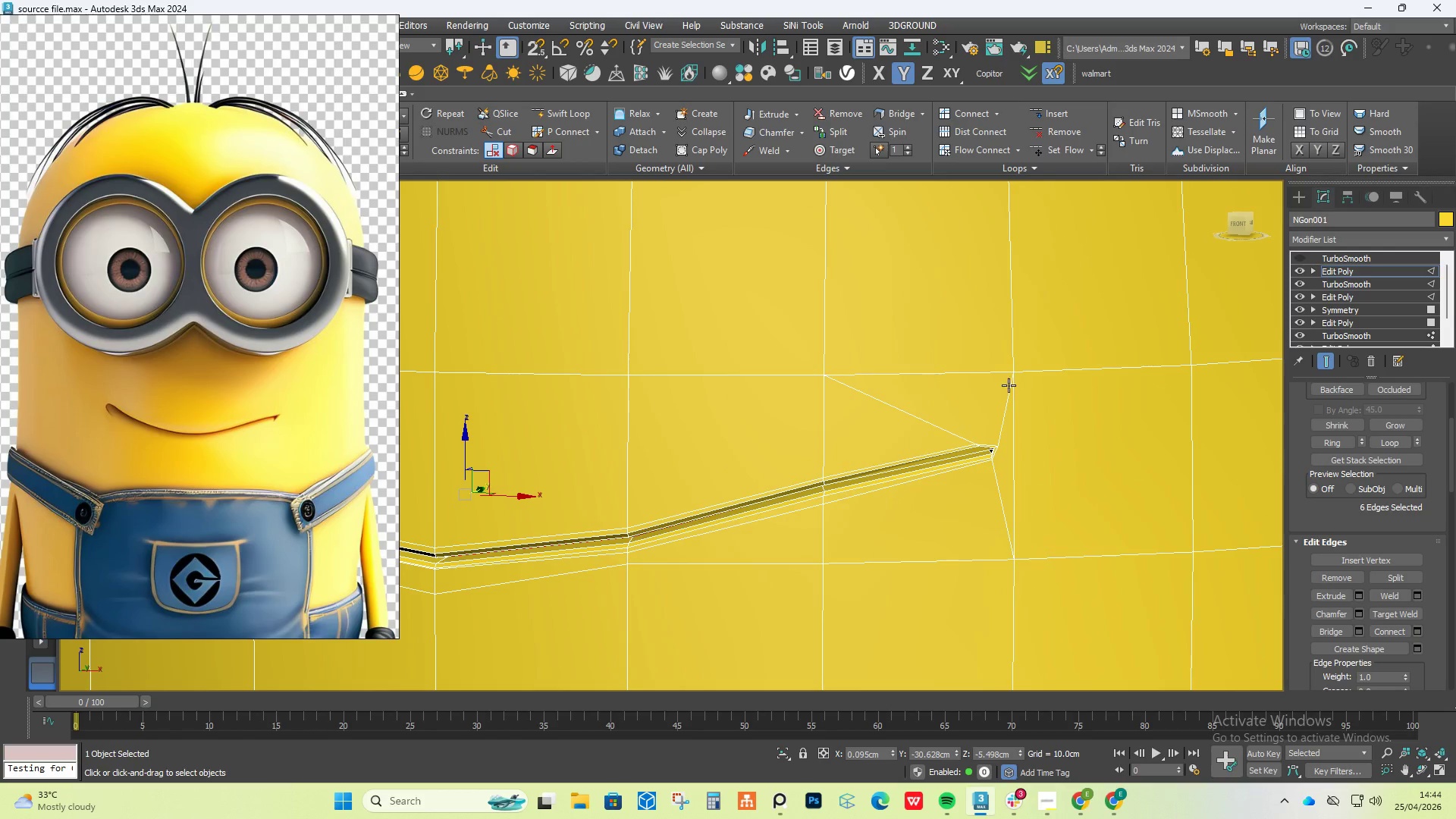 
left_click([995, 493])
 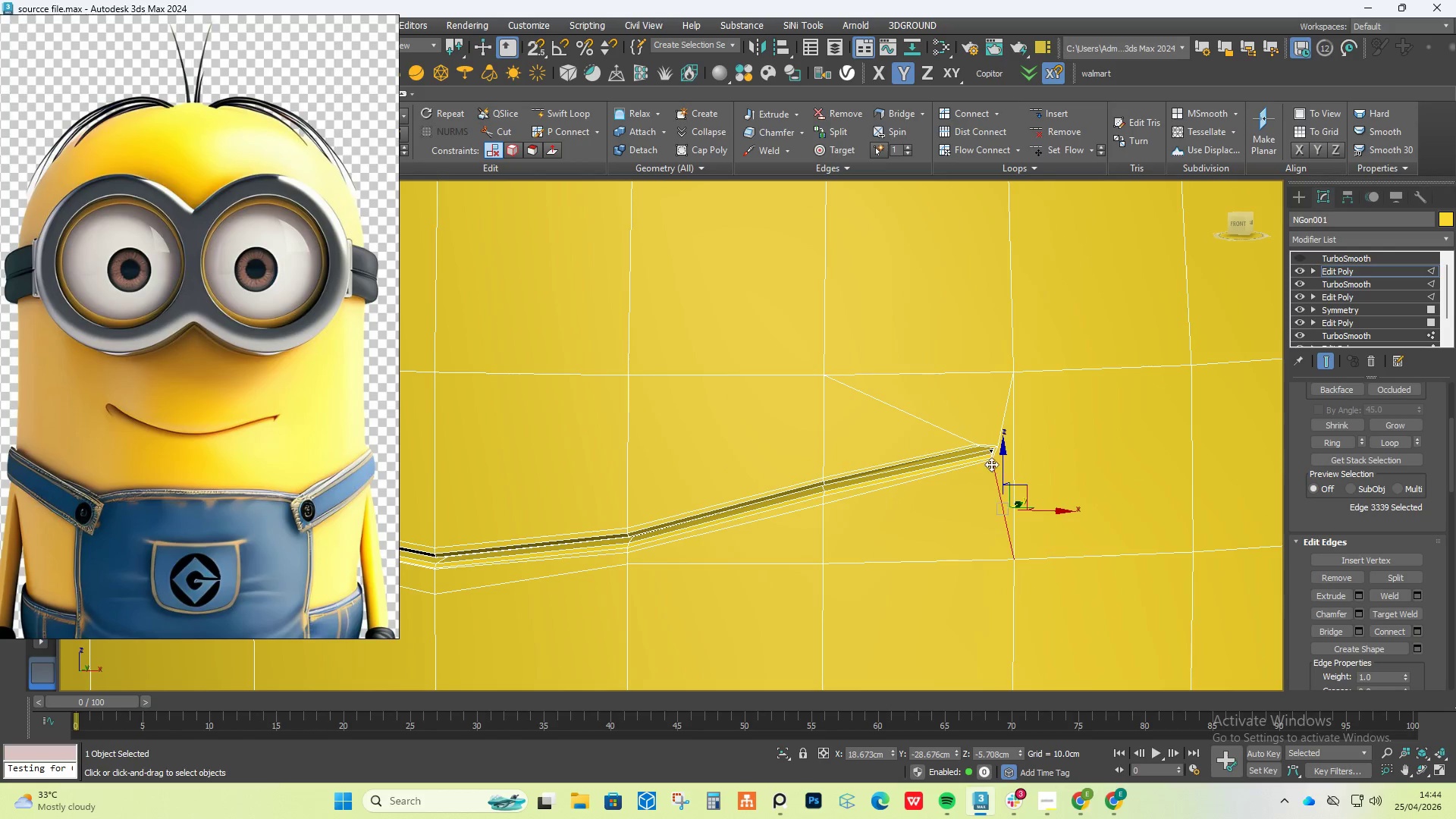 
scroll: coordinate [1014, 396], scroll_direction: up, amount: 7.0
 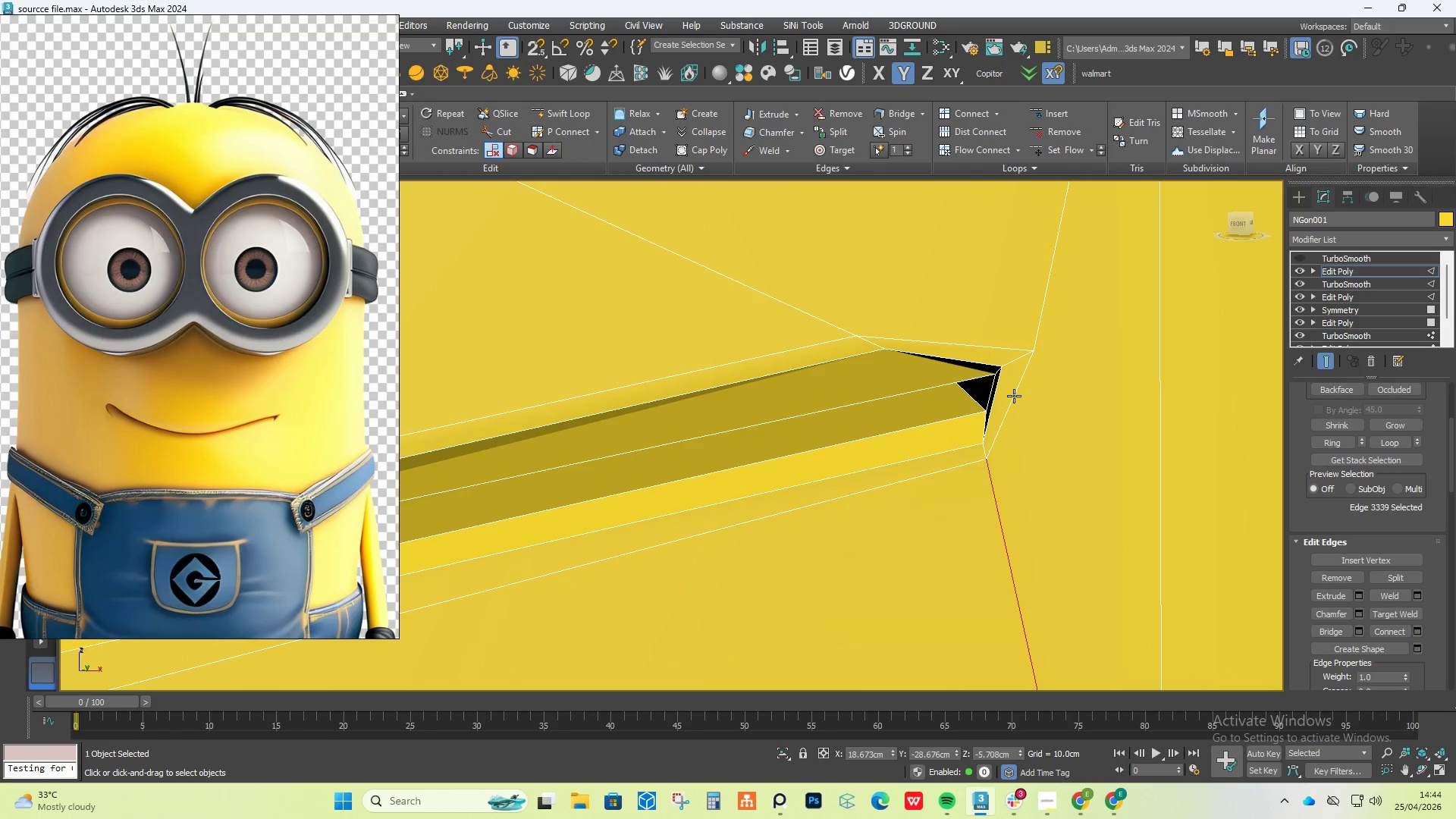 
hold_key(key=AltLeft, duration=2.55)
 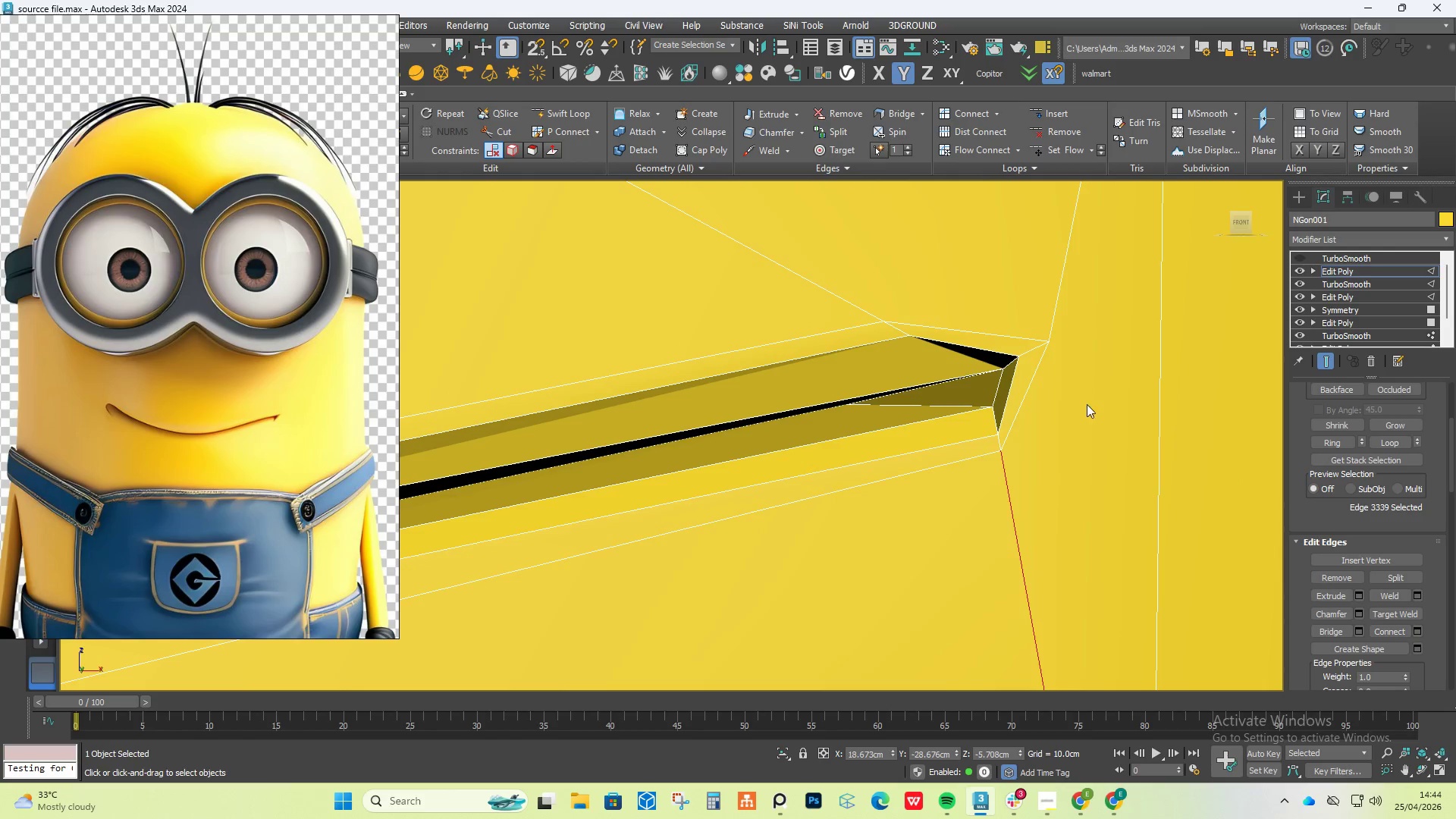 
key(1)
 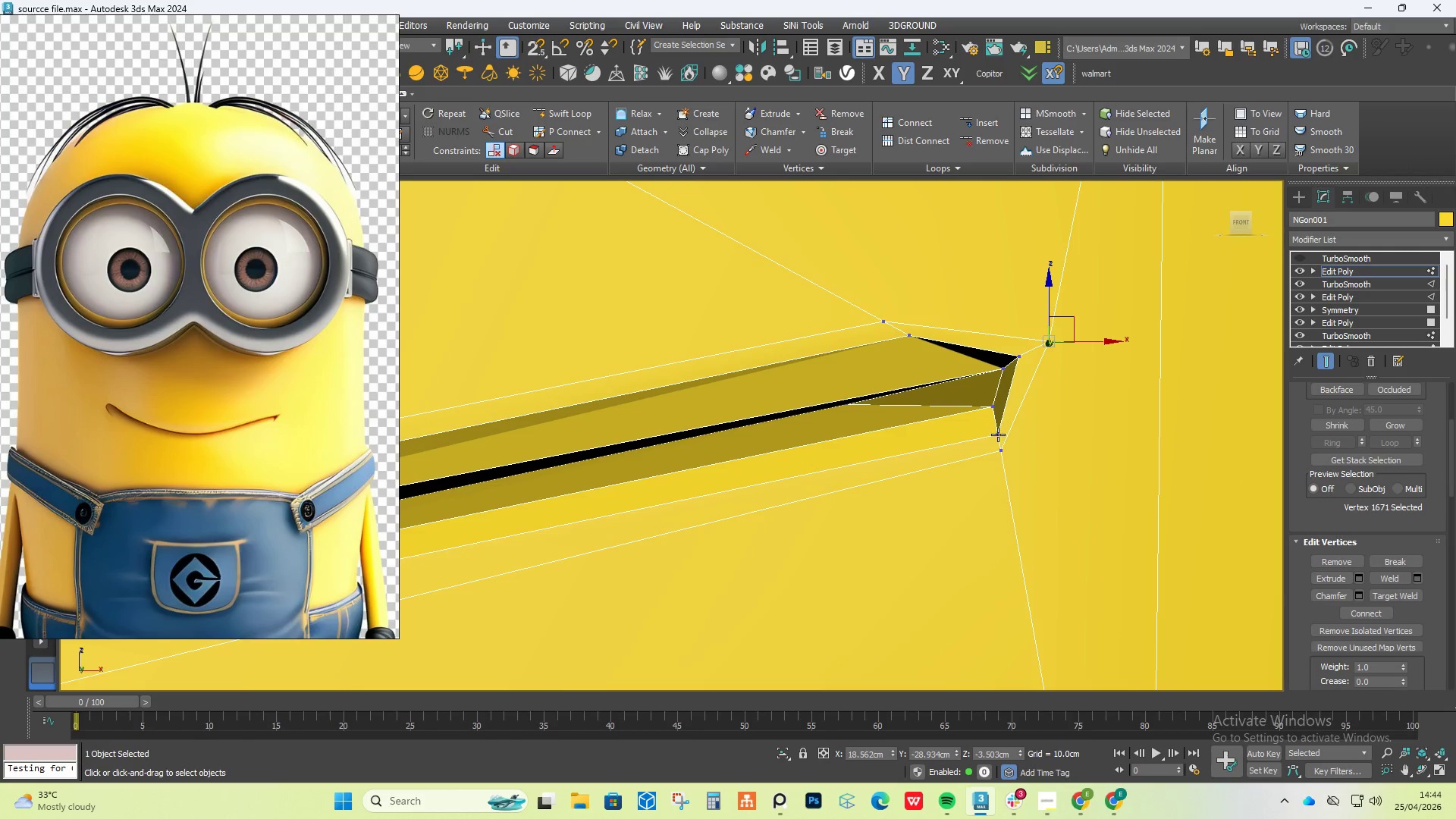 
left_click([998, 435])
 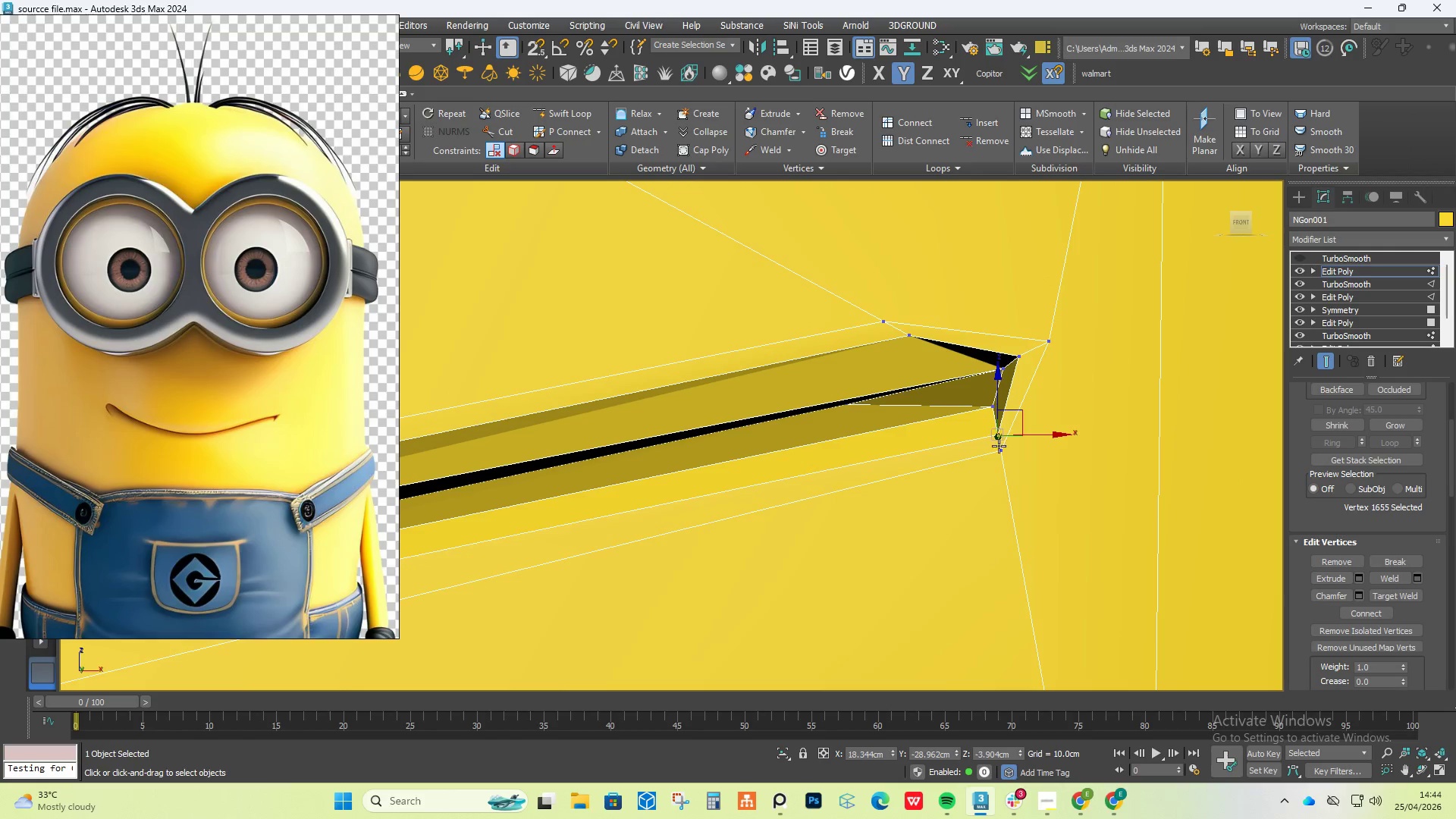 
hold_key(key=ControlLeft, duration=0.36)
double_click([1000, 450])
 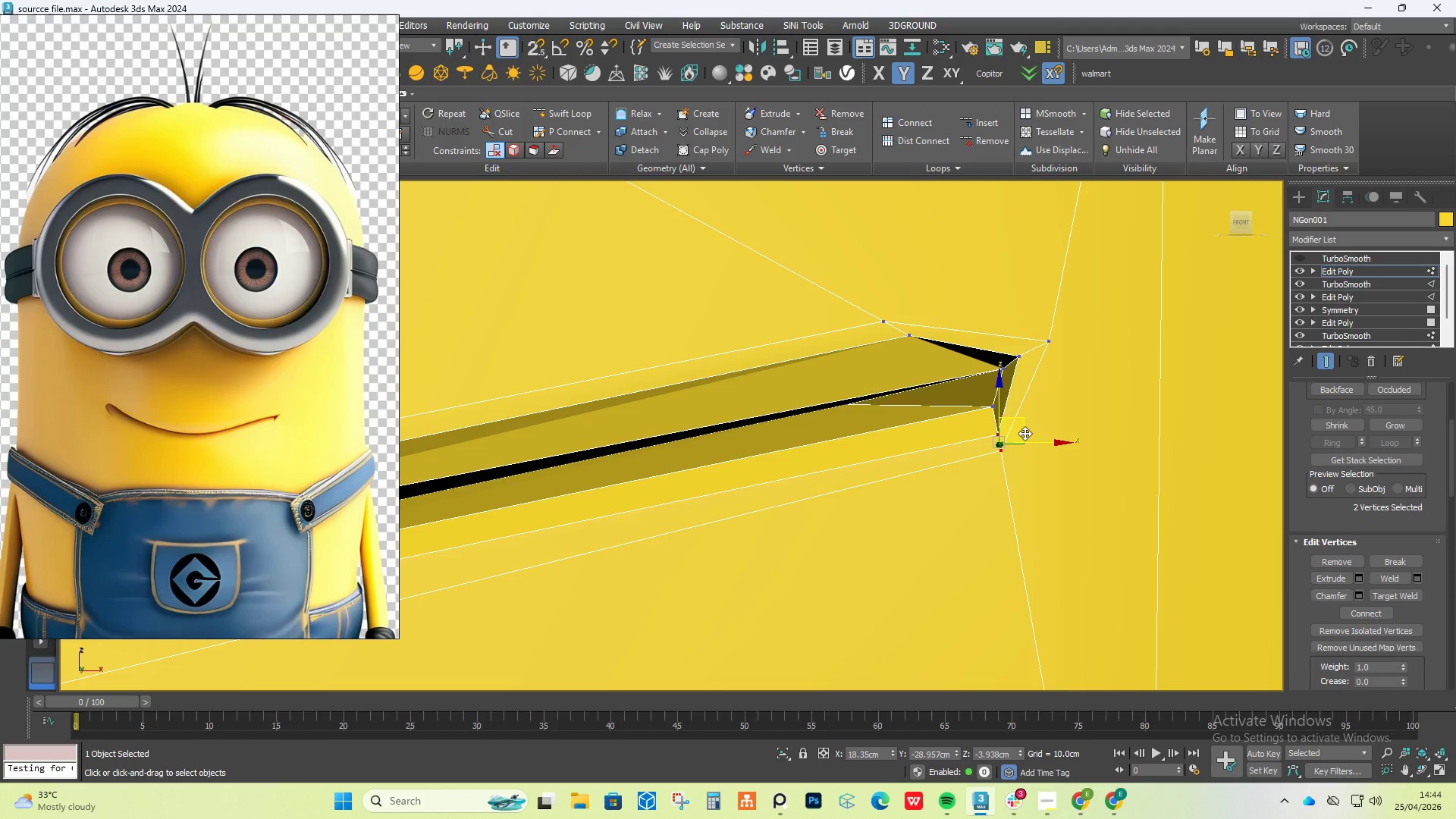 
left_click_drag(start_coordinate=[1024, 432], to_coordinate=[976, 443])
 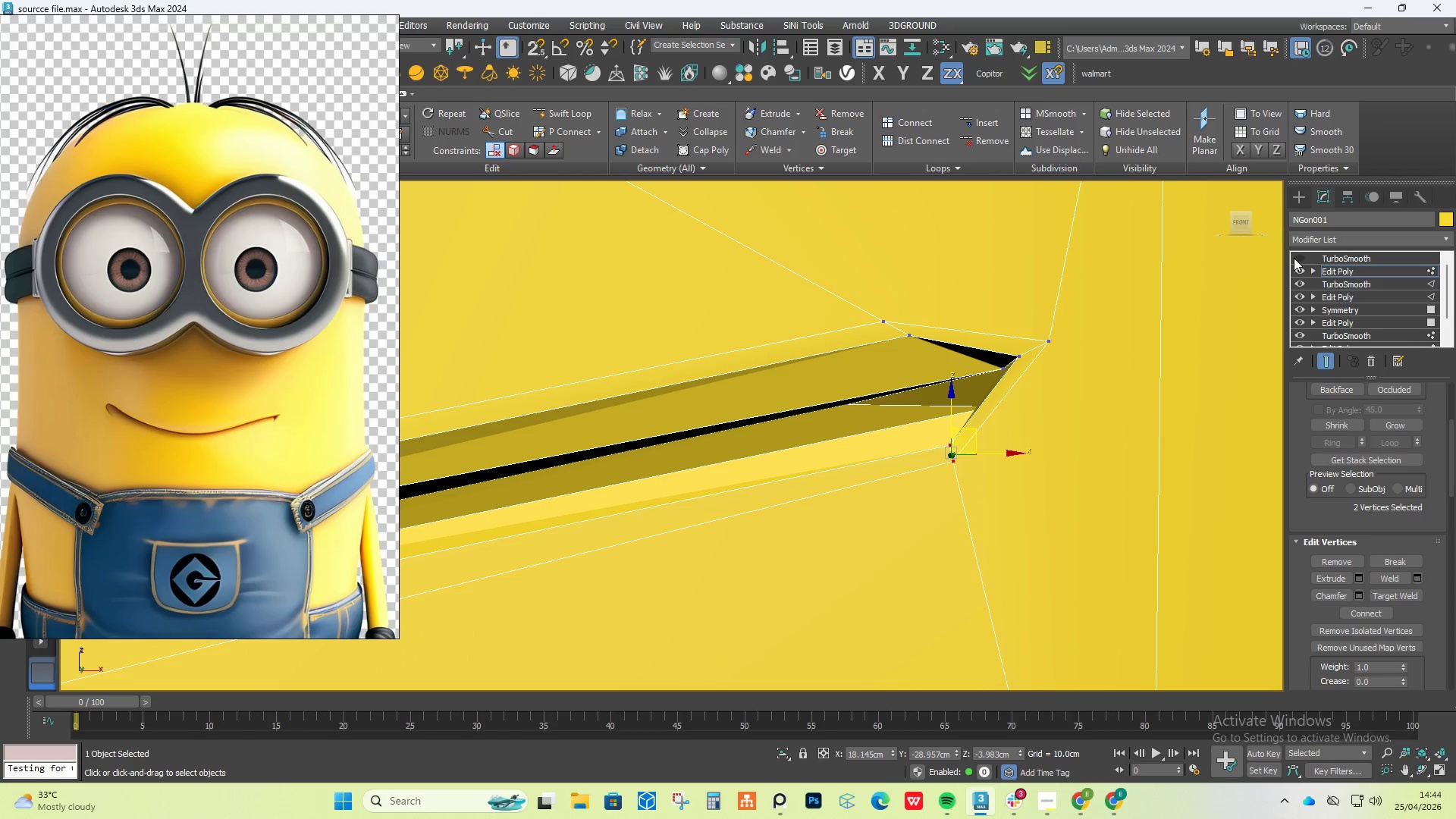 
left_click([1299, 260])
 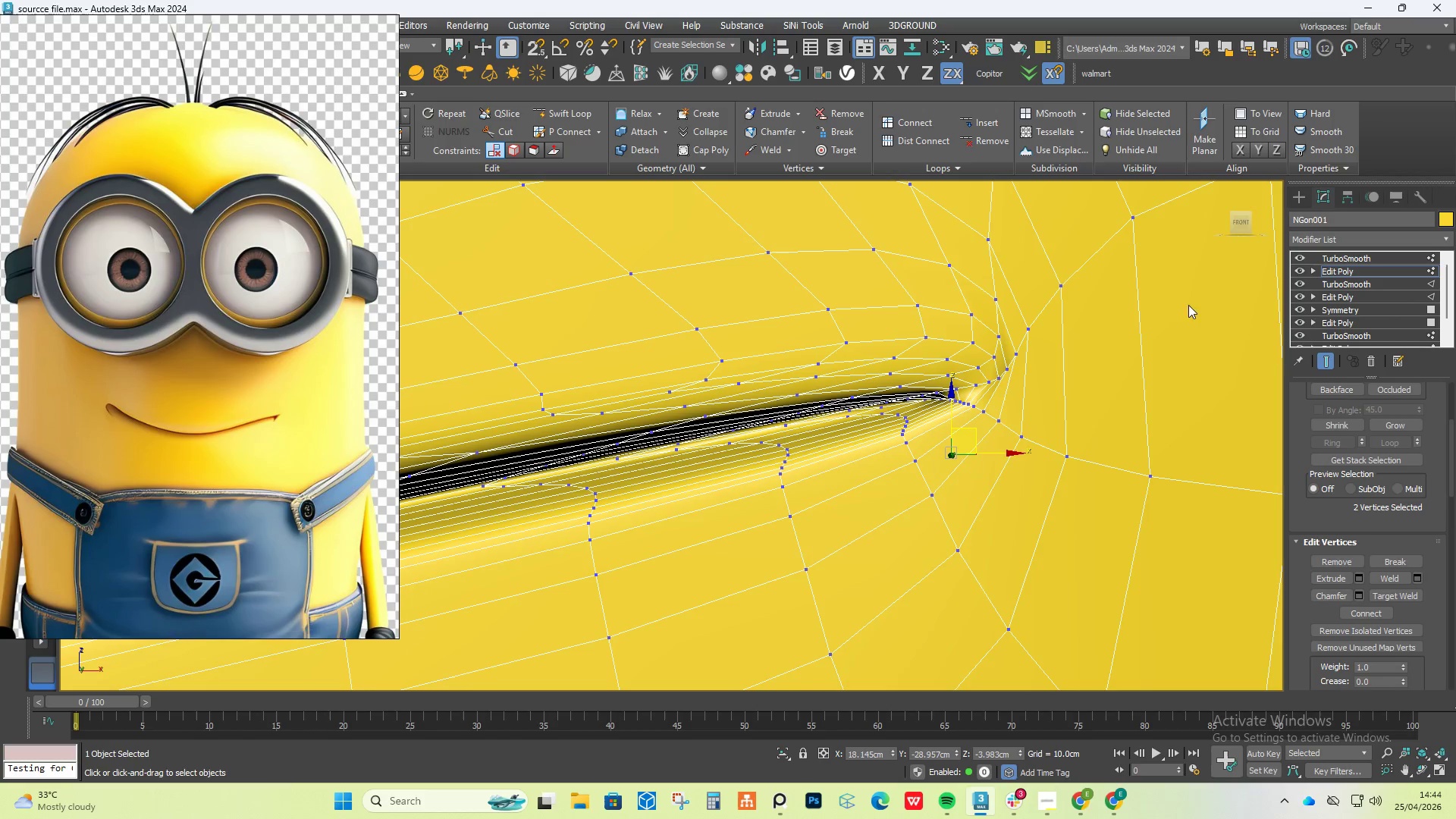 
scroll: coordinate [1050, 338], scroll_direction: down, amount: 6.0
 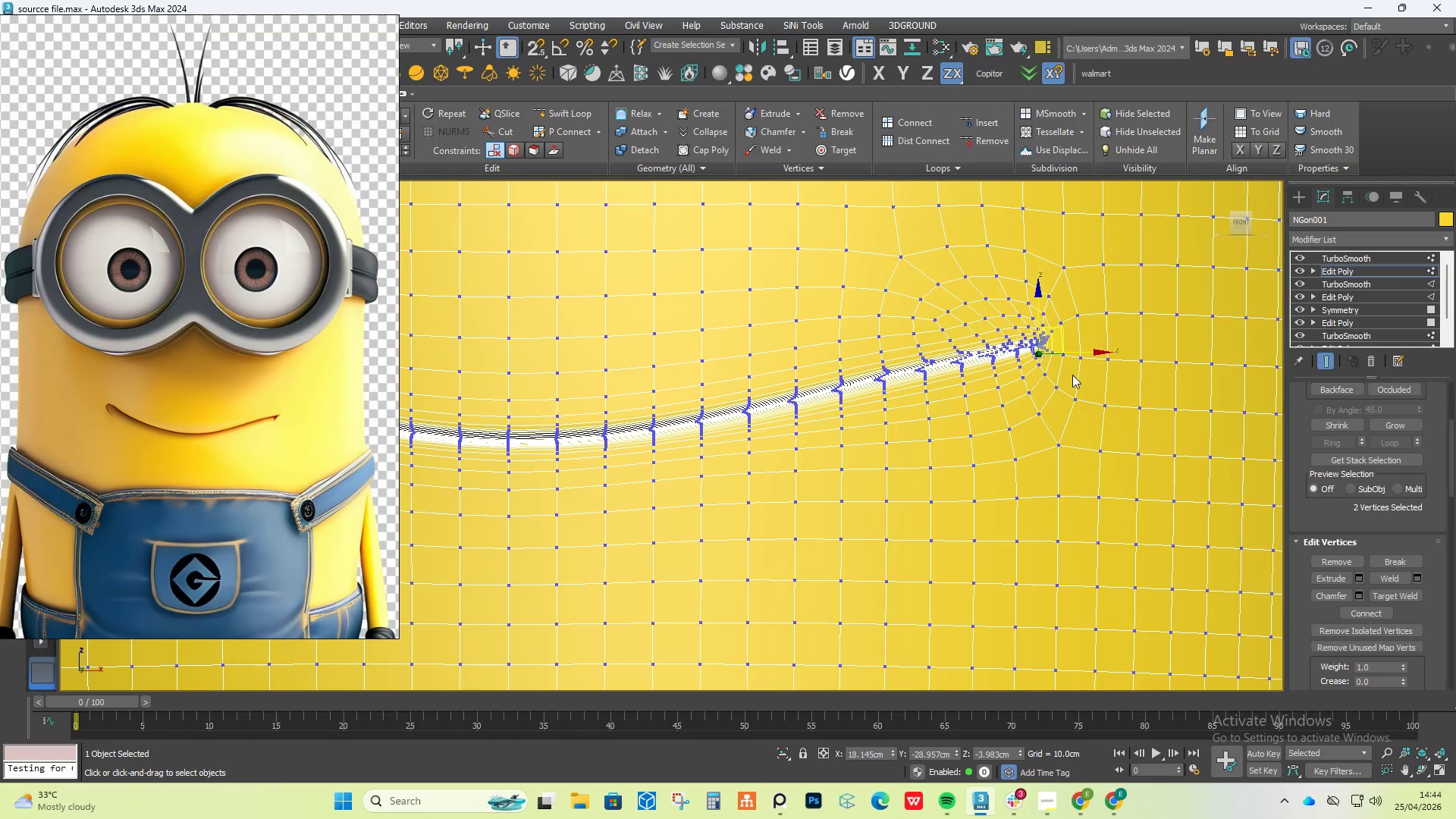 
hold_key(key=AltLeft, duration=0.69)
 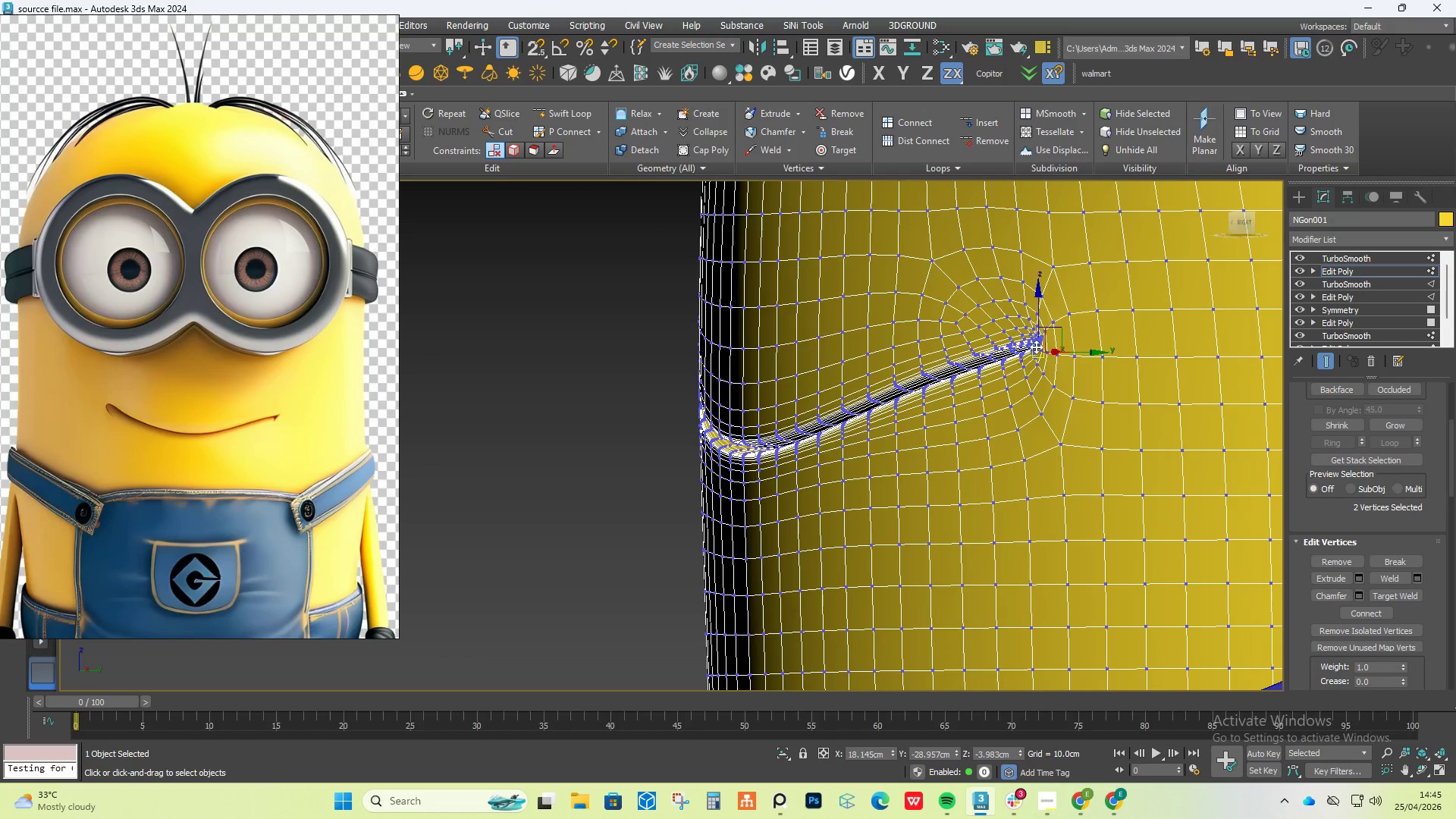 
scroll: coordinate [1047, 330], scroll_direction: up, amount: 7.0
 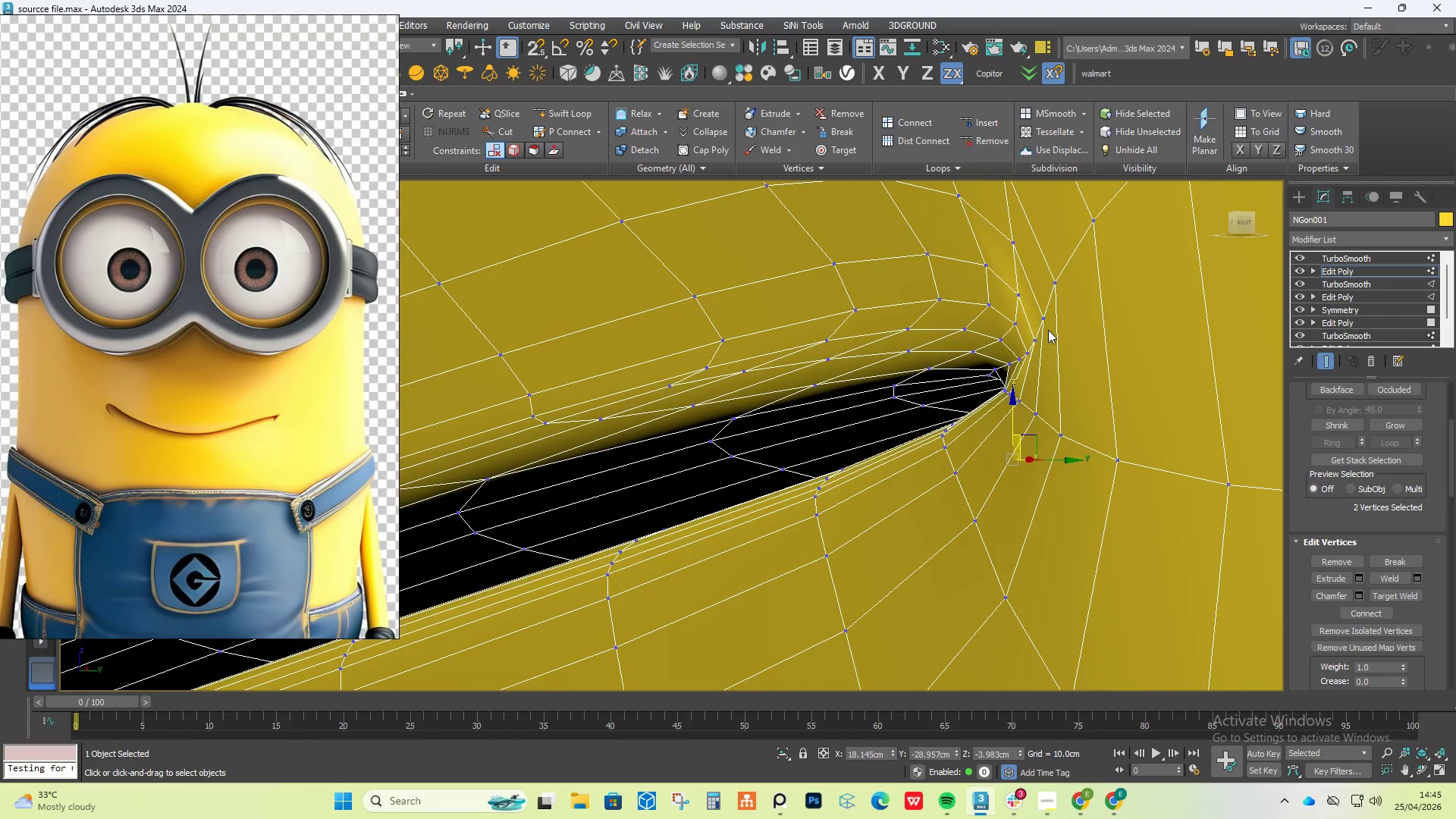 
scroll: coordinate [1048, 330], scroll_direction: down, amount: 8.0
 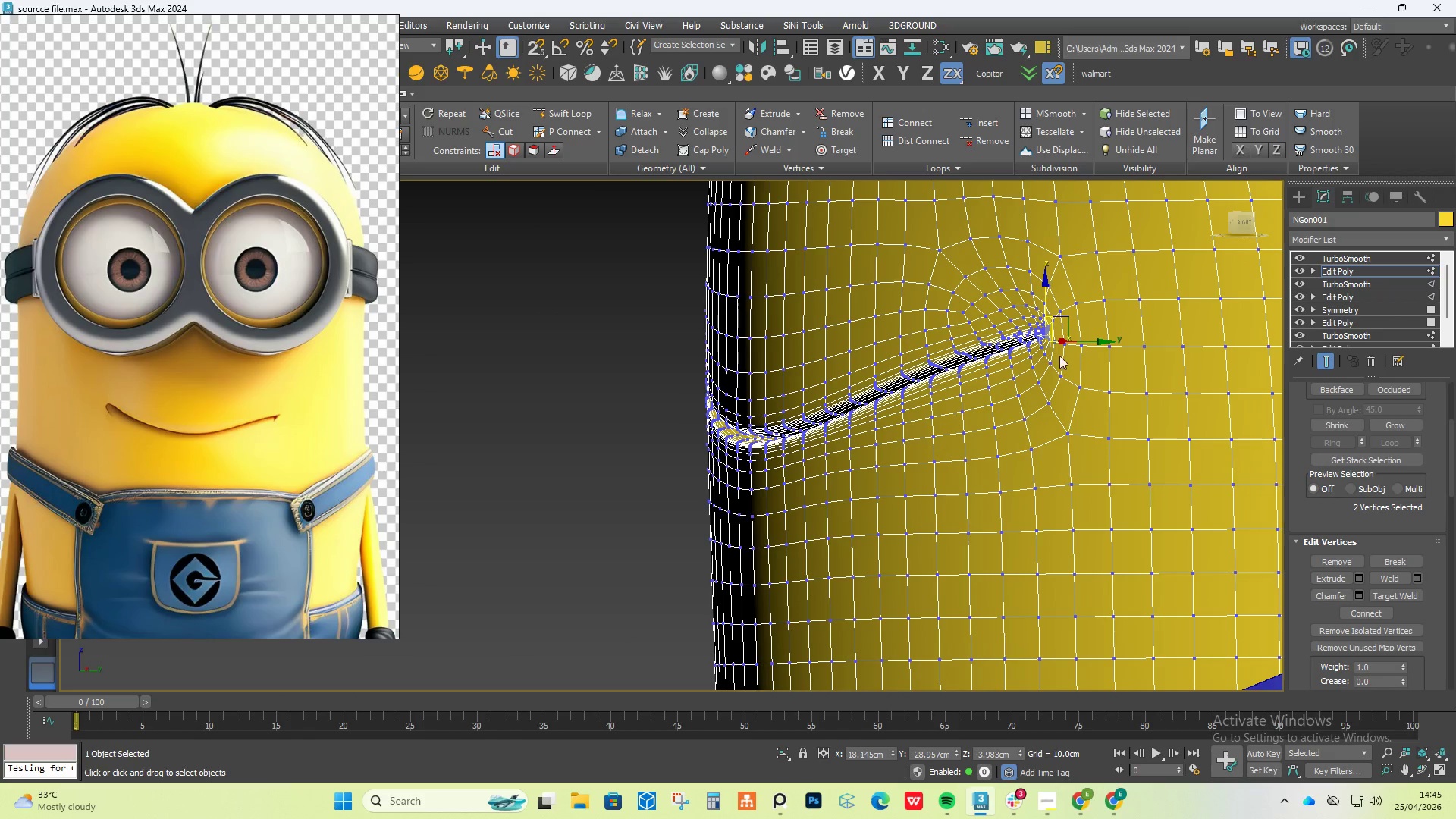 
hold_key(key=AltLeft, duration=0.64)
 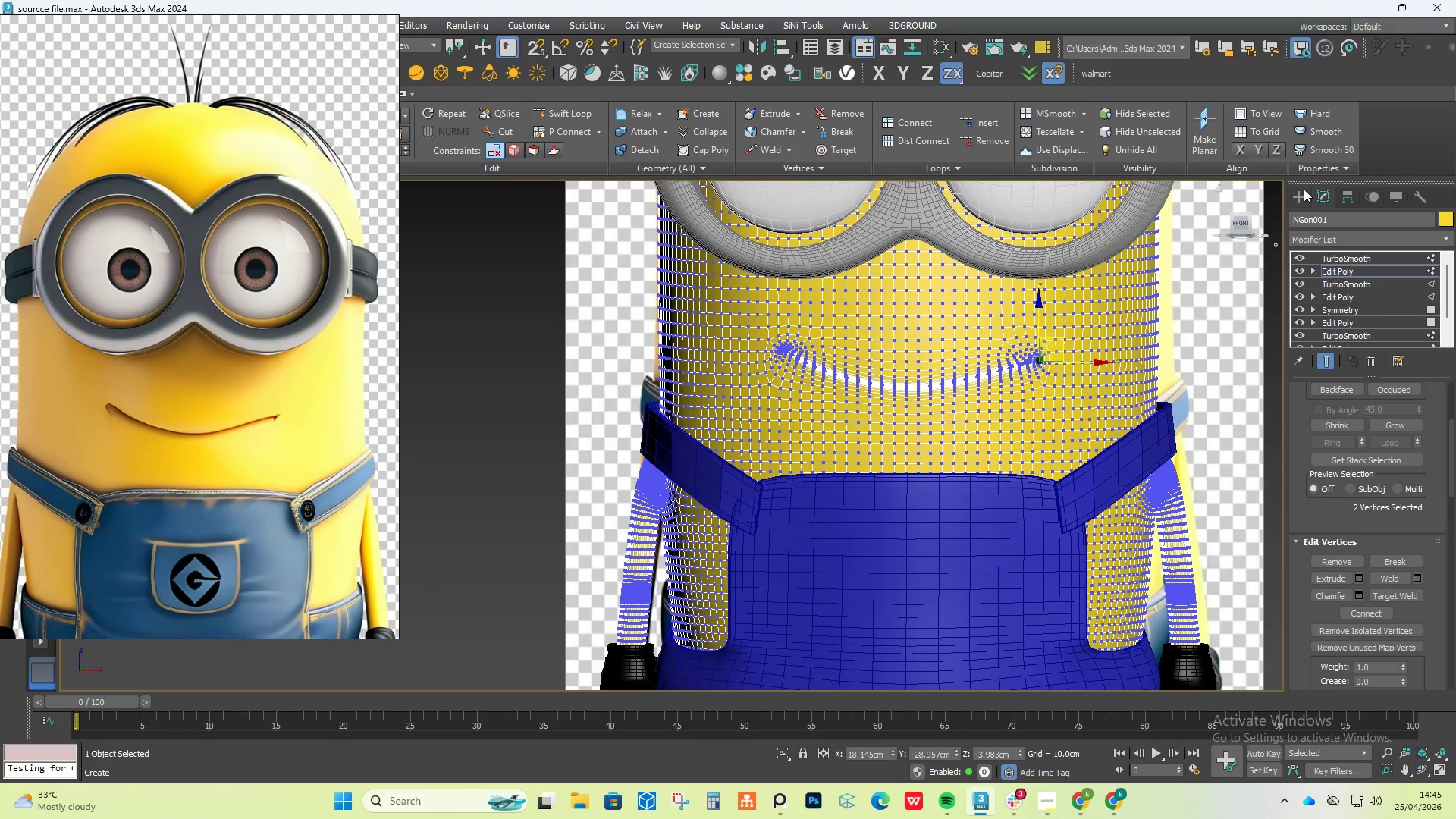 
scroll: coordinate [1036, 370], scroll_direction: down, amount: 4.0
 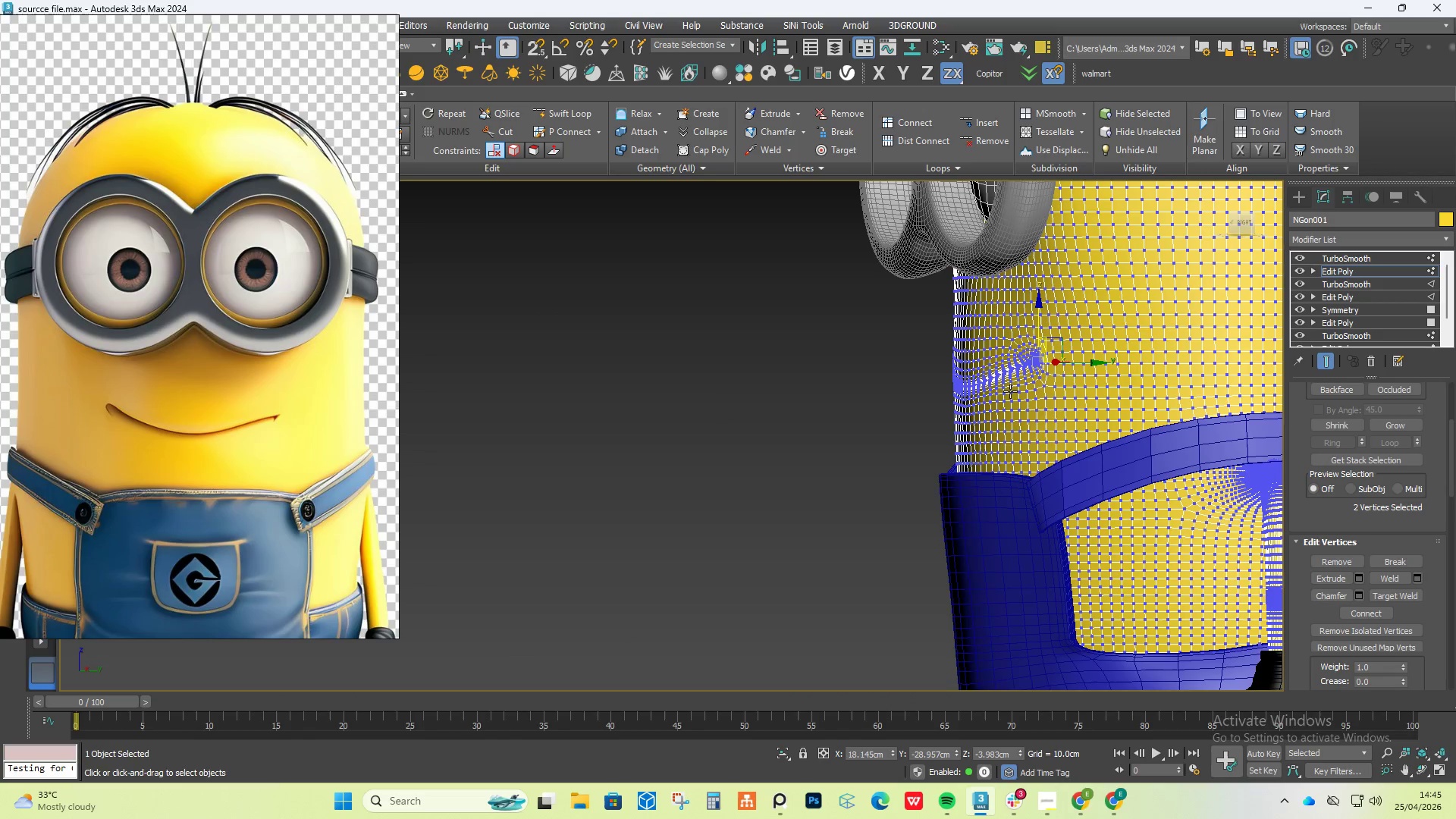 
left_click([1299, 197])
 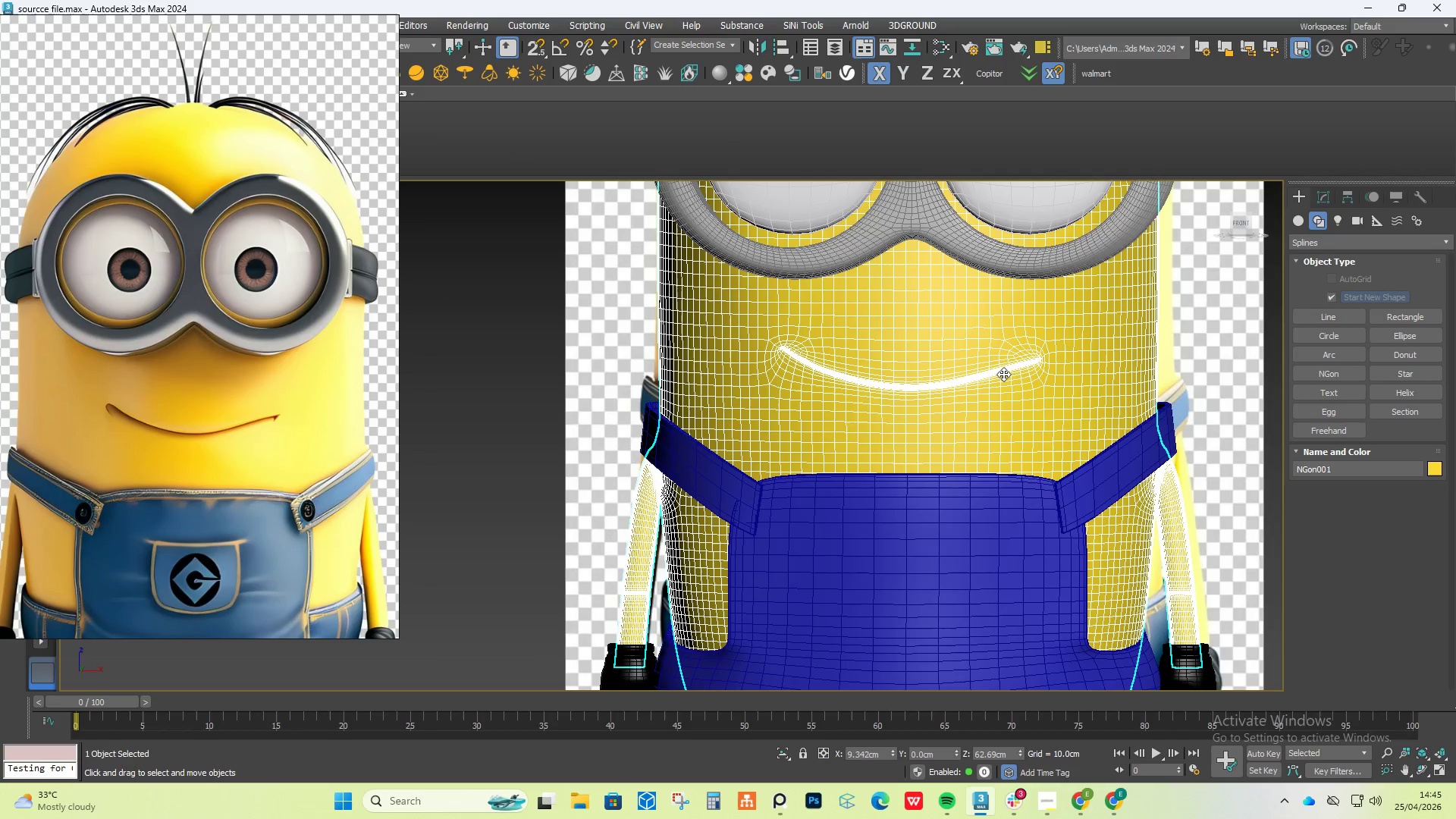 
key(F4)
 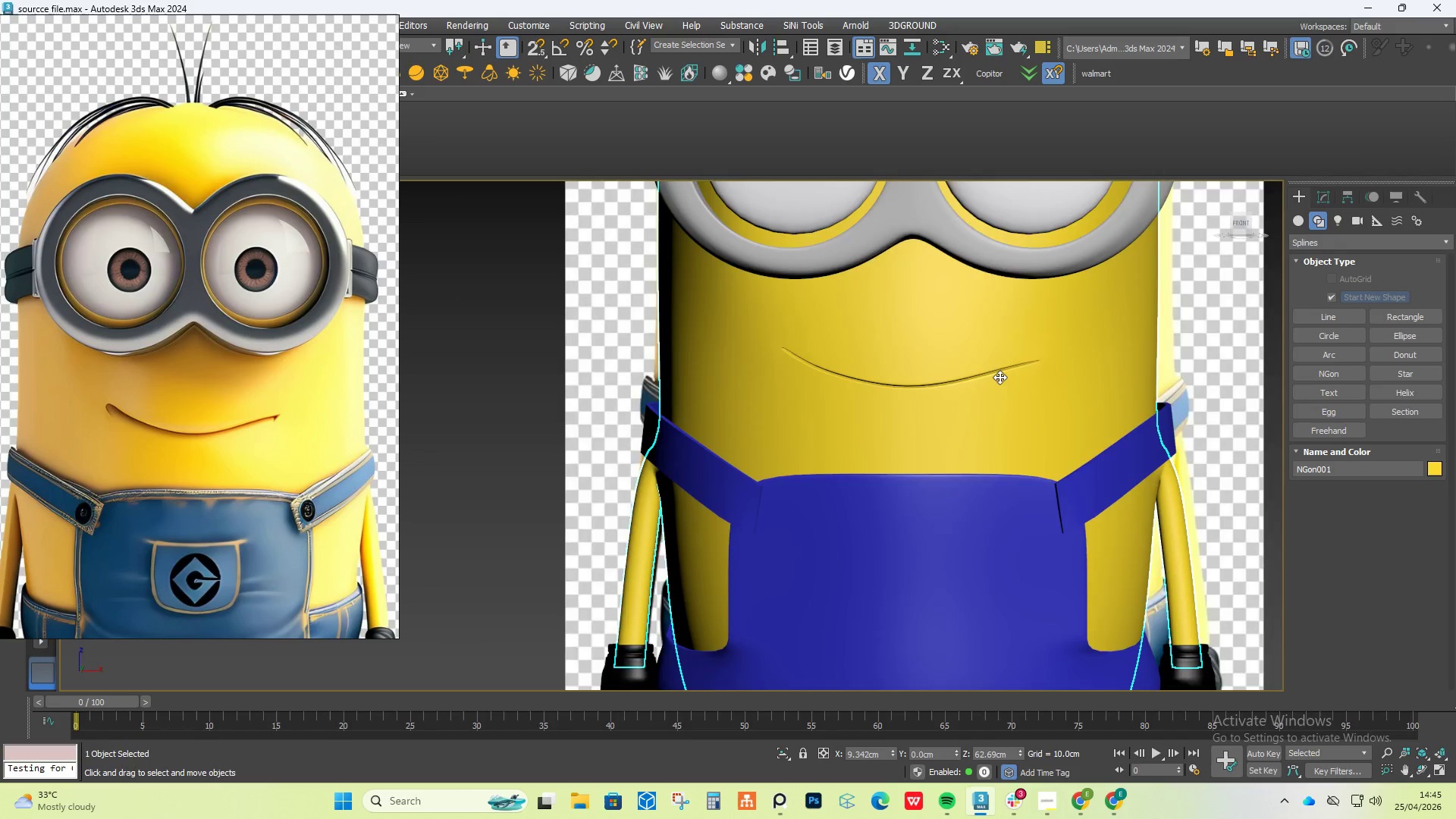 
scroll: coordinate [984, 391], scroll_direction: down, amount: 3.0
 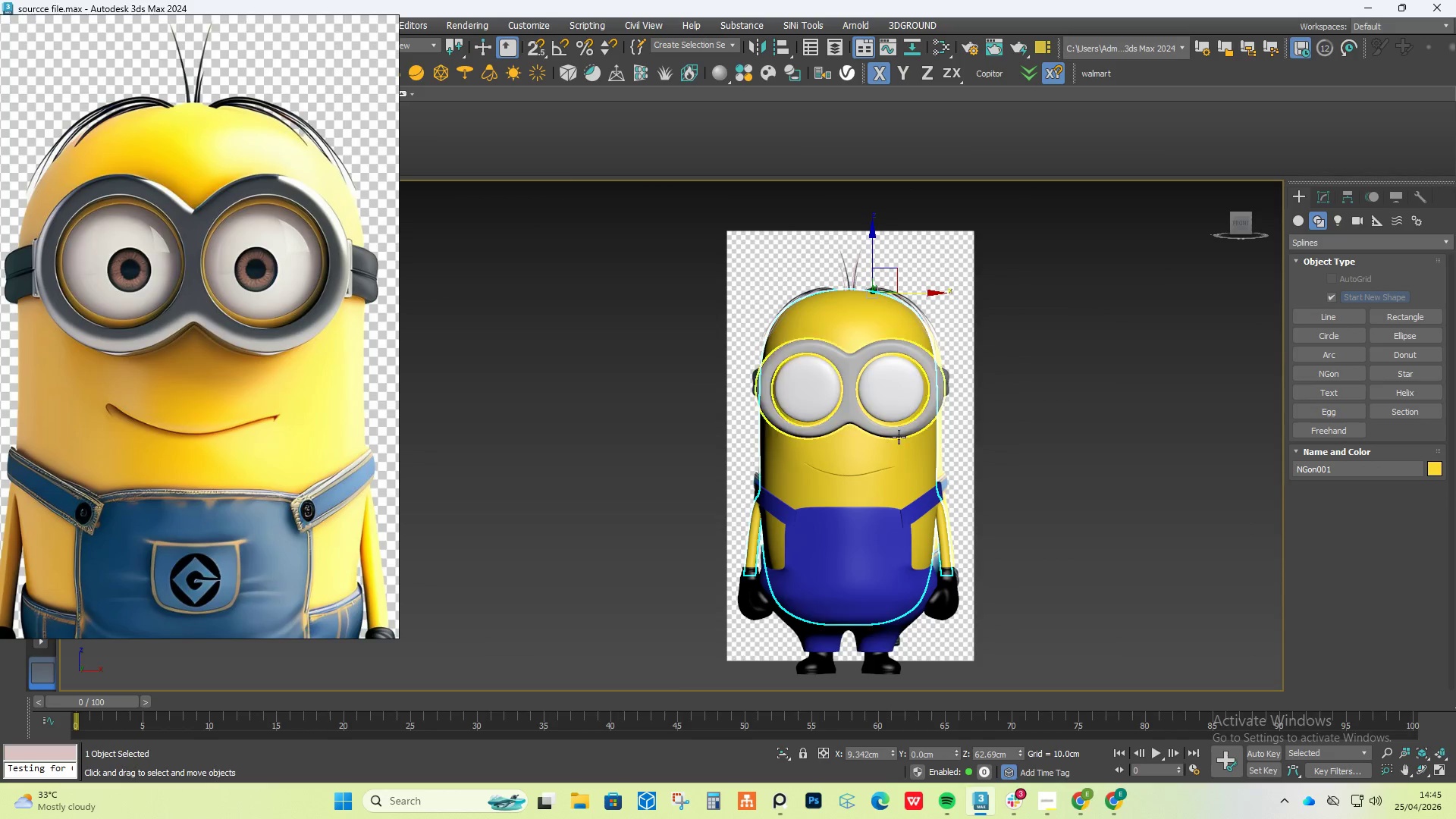 
hold_key(key=AltLeft, duration=1.2)
 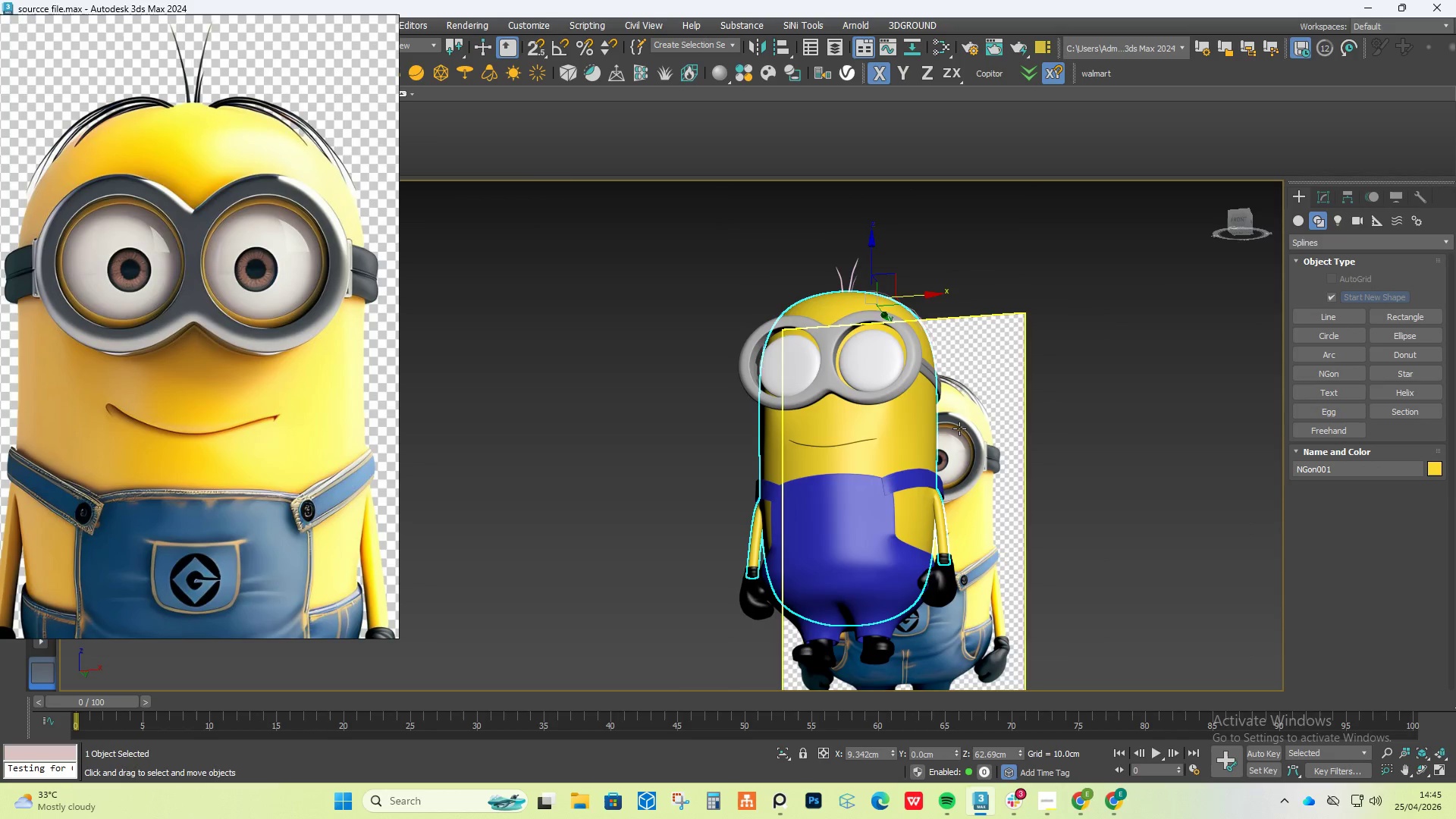 
hold_key(key=AltLeft, duration=1.06)
 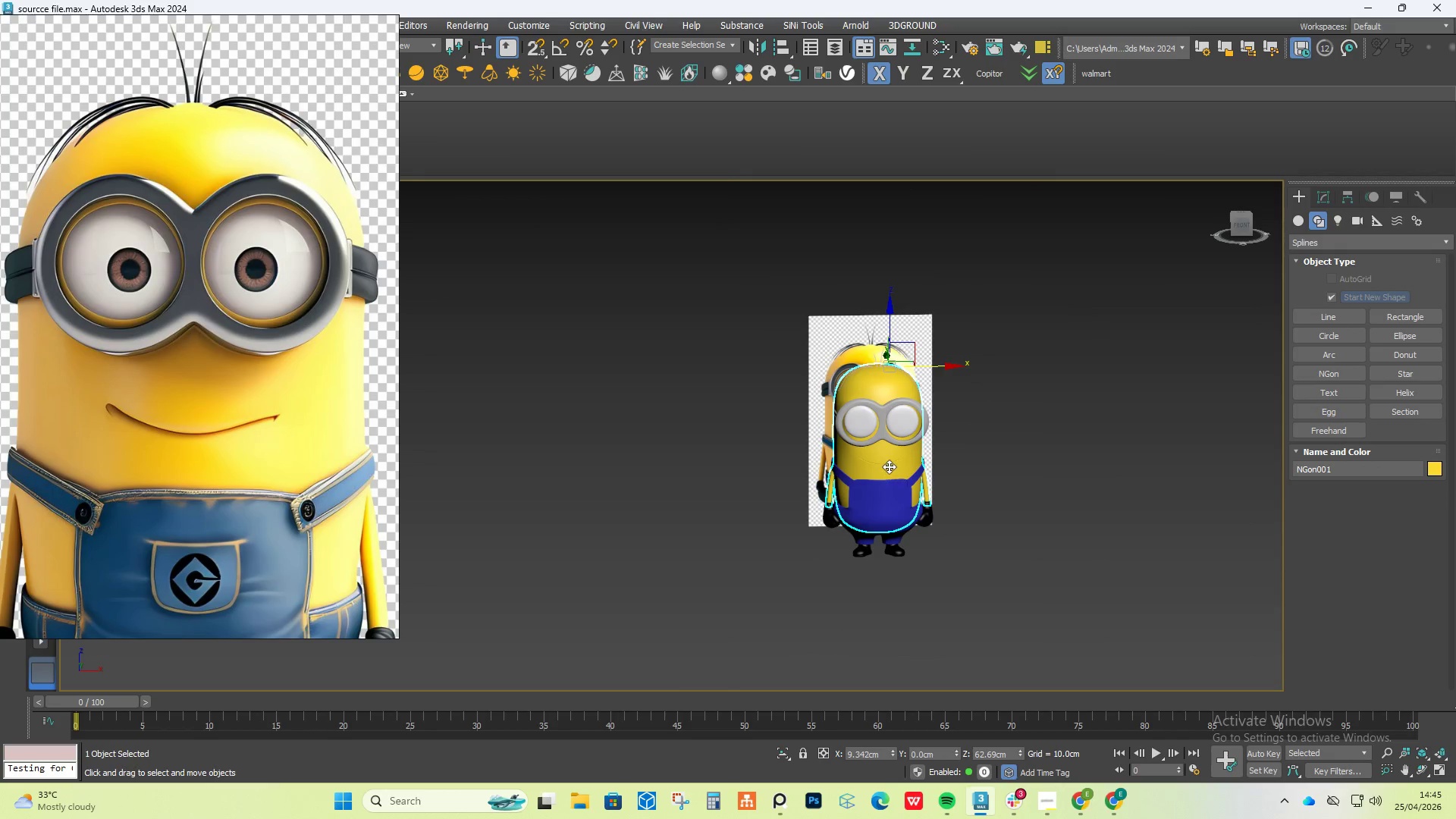 
scroll: coordinate [906, 438], scroll_direction: down, amount: 2.0
 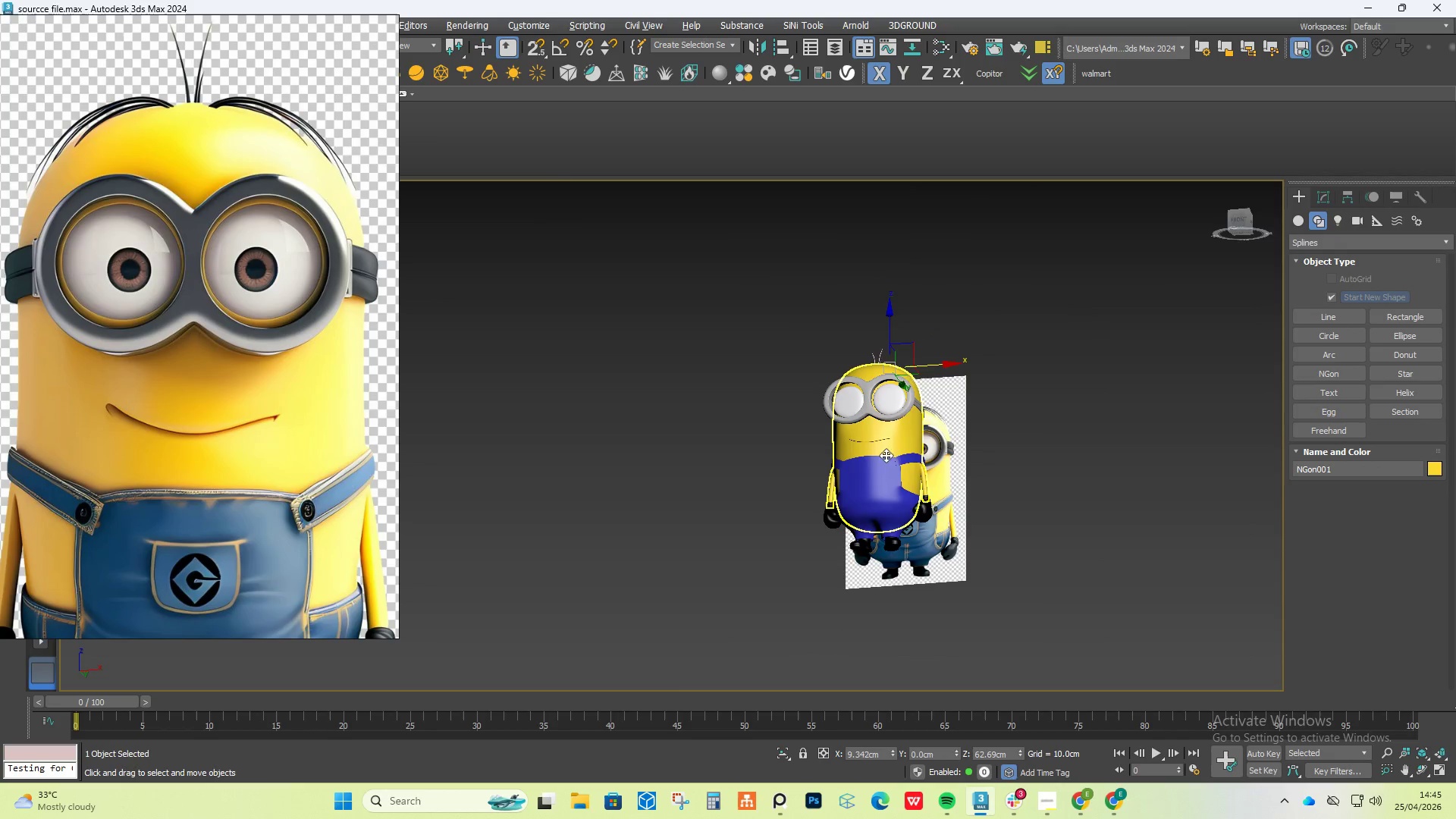 
scroll: coordinate [829, 456], scroll_direction: up, amount: 9.0
 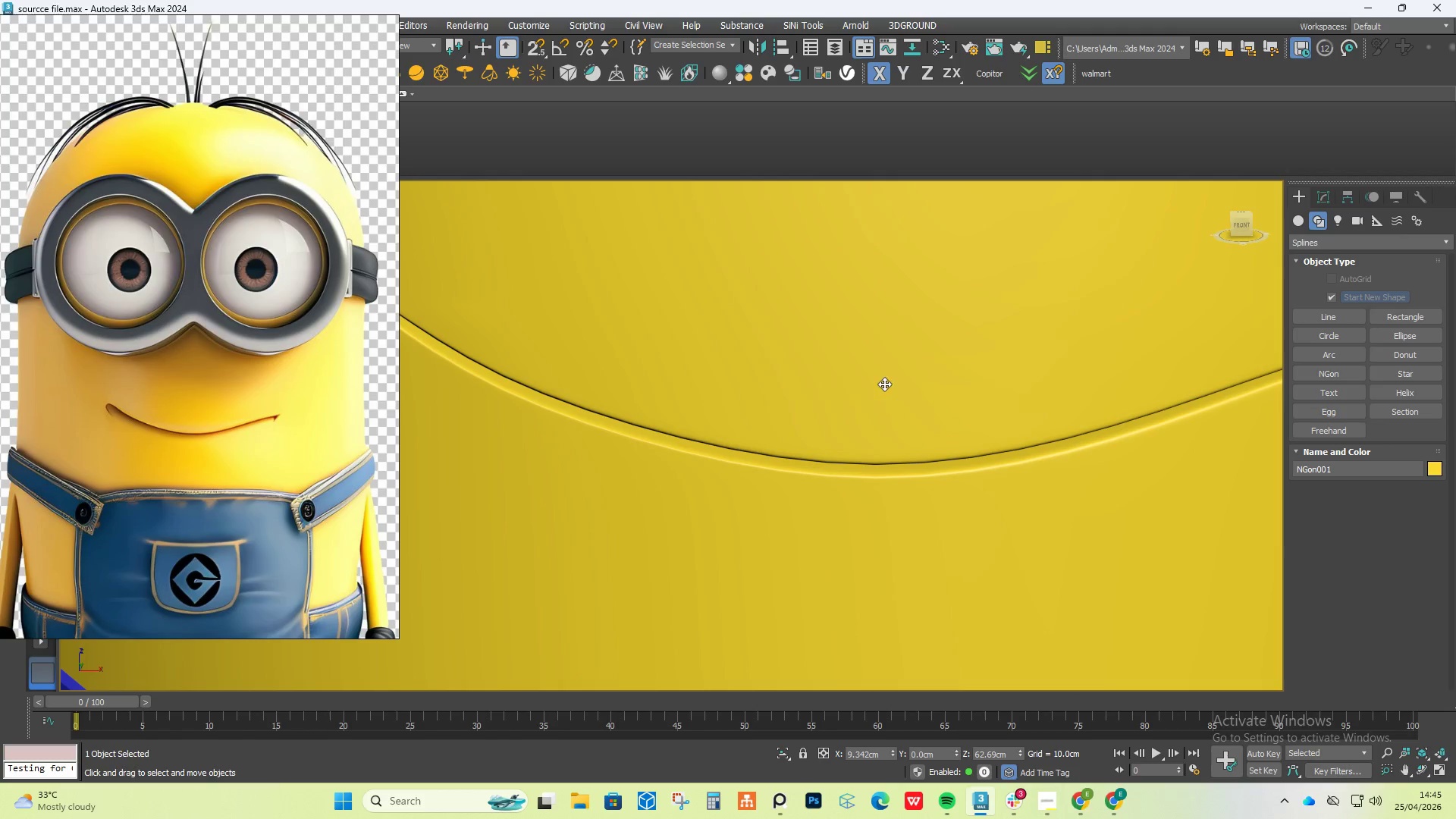 
scroll: coordinate [885, 384], scroll_direction: down, amount: 5.0
 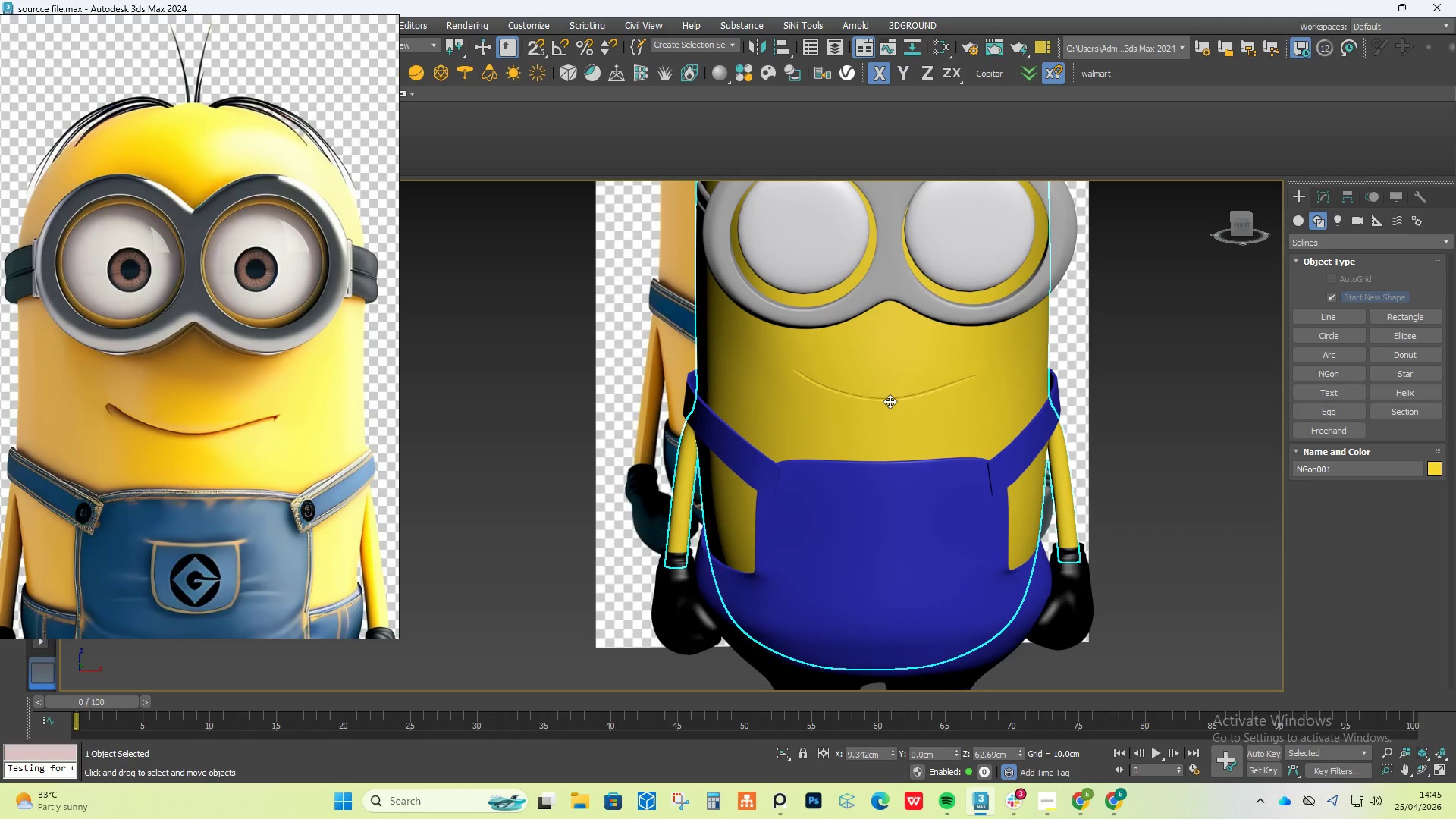 
wait(20.78)
 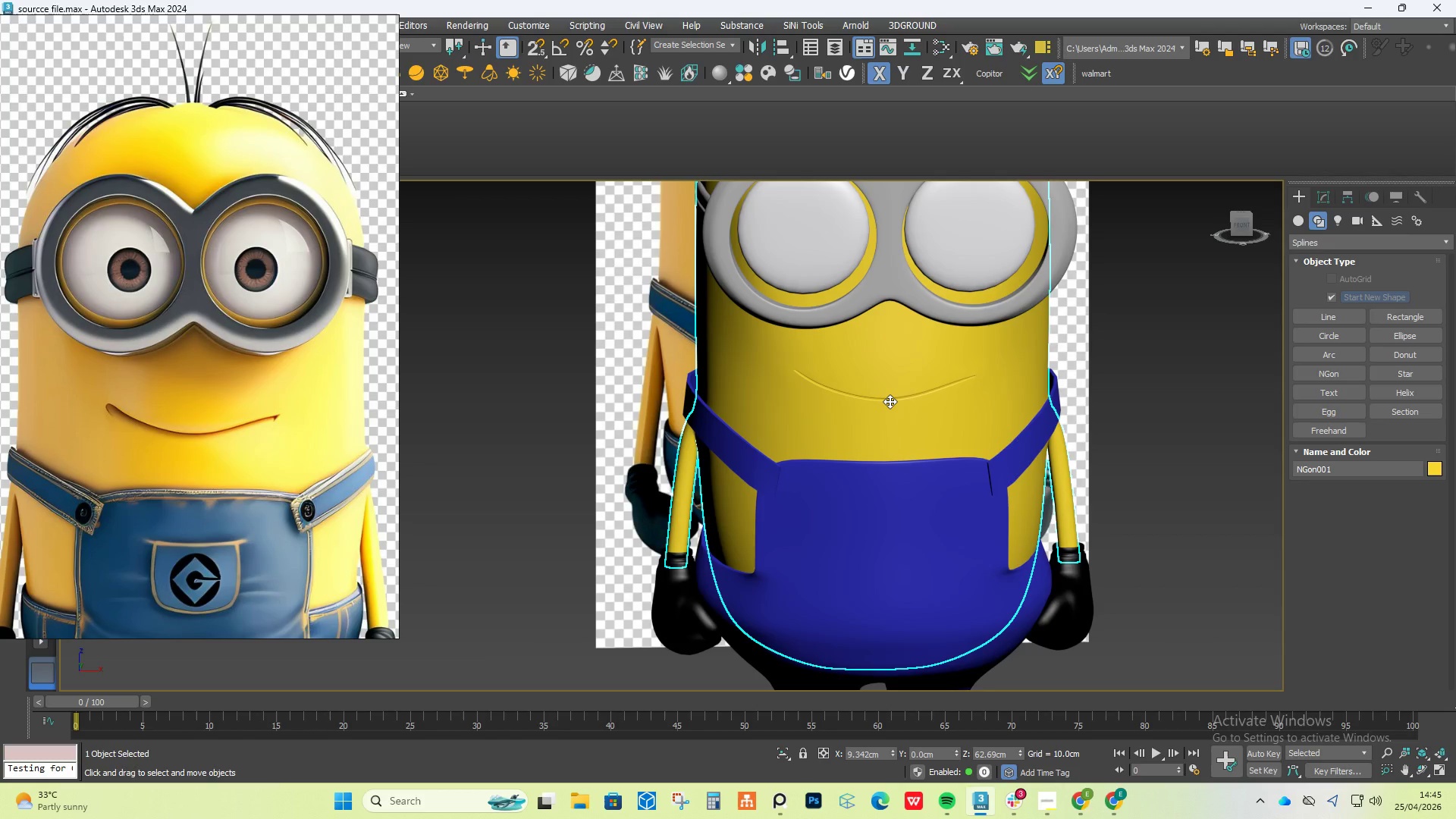 
scroll: coordinate [758, 306], scroll_direction: down, amount: 2.0
 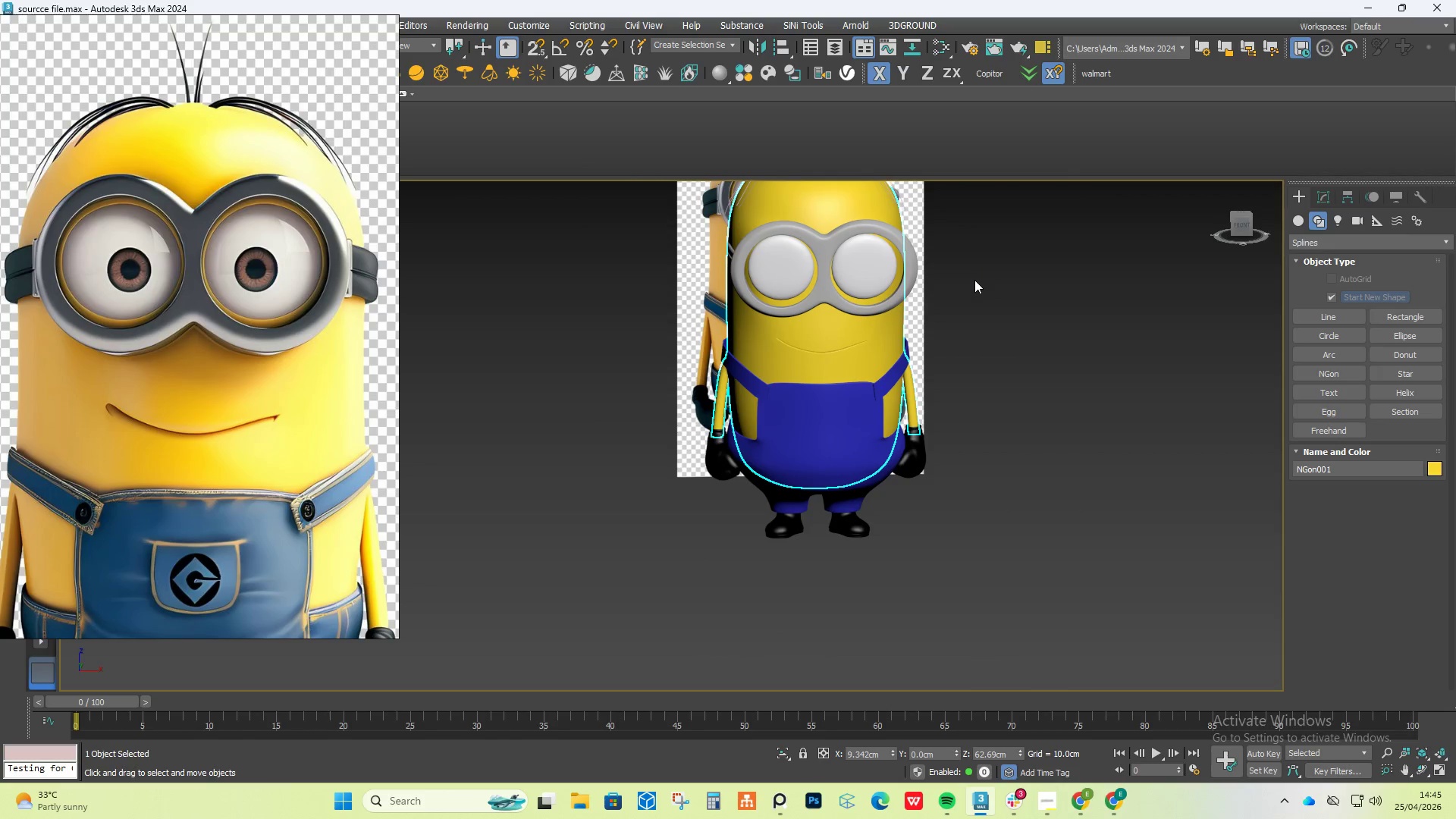 
hold_key(key=AltLeft, duration=0.97)
 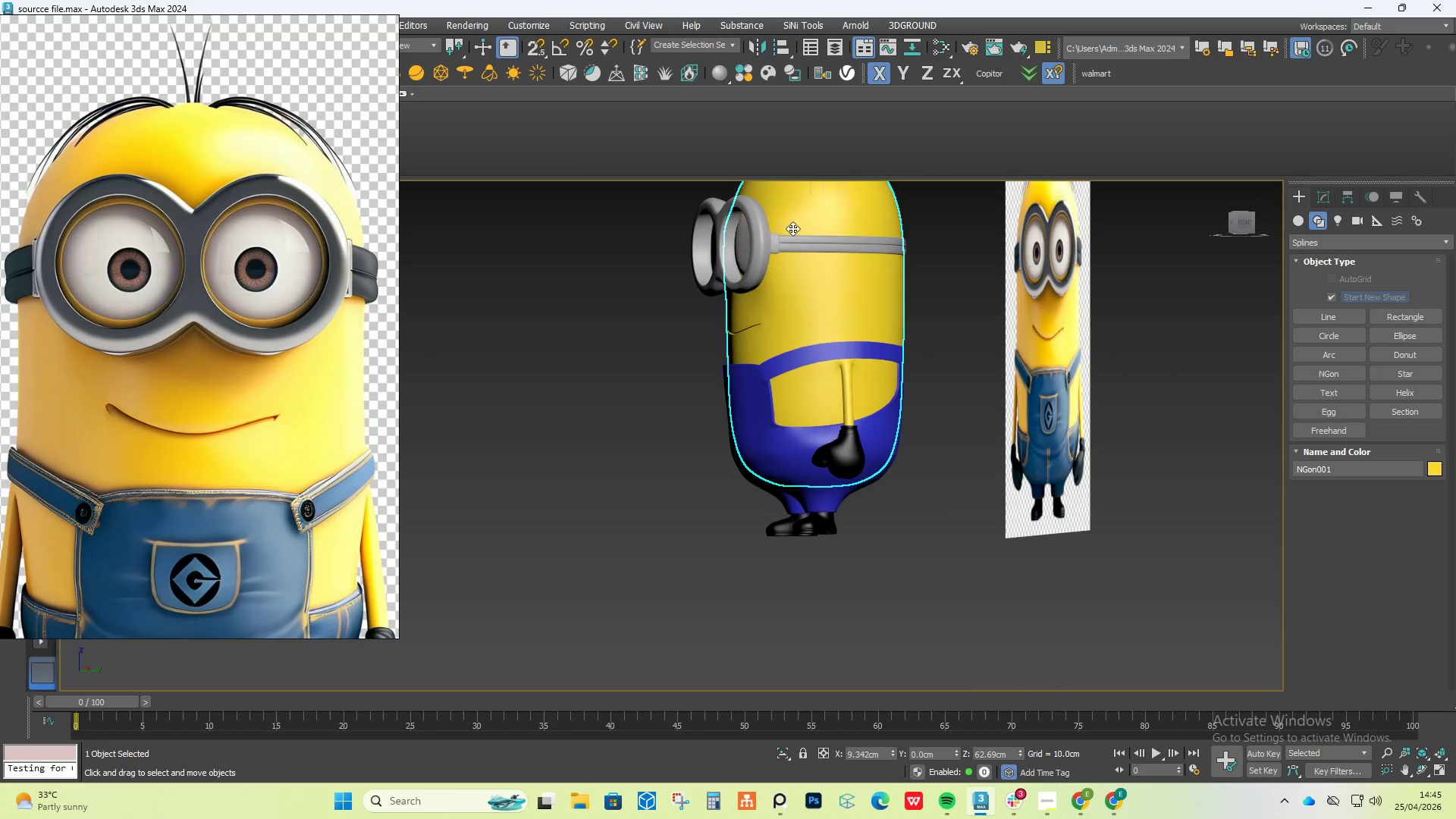 
scroll: coordinate [747, 281], scroll_direction: up, amount: 3.0
 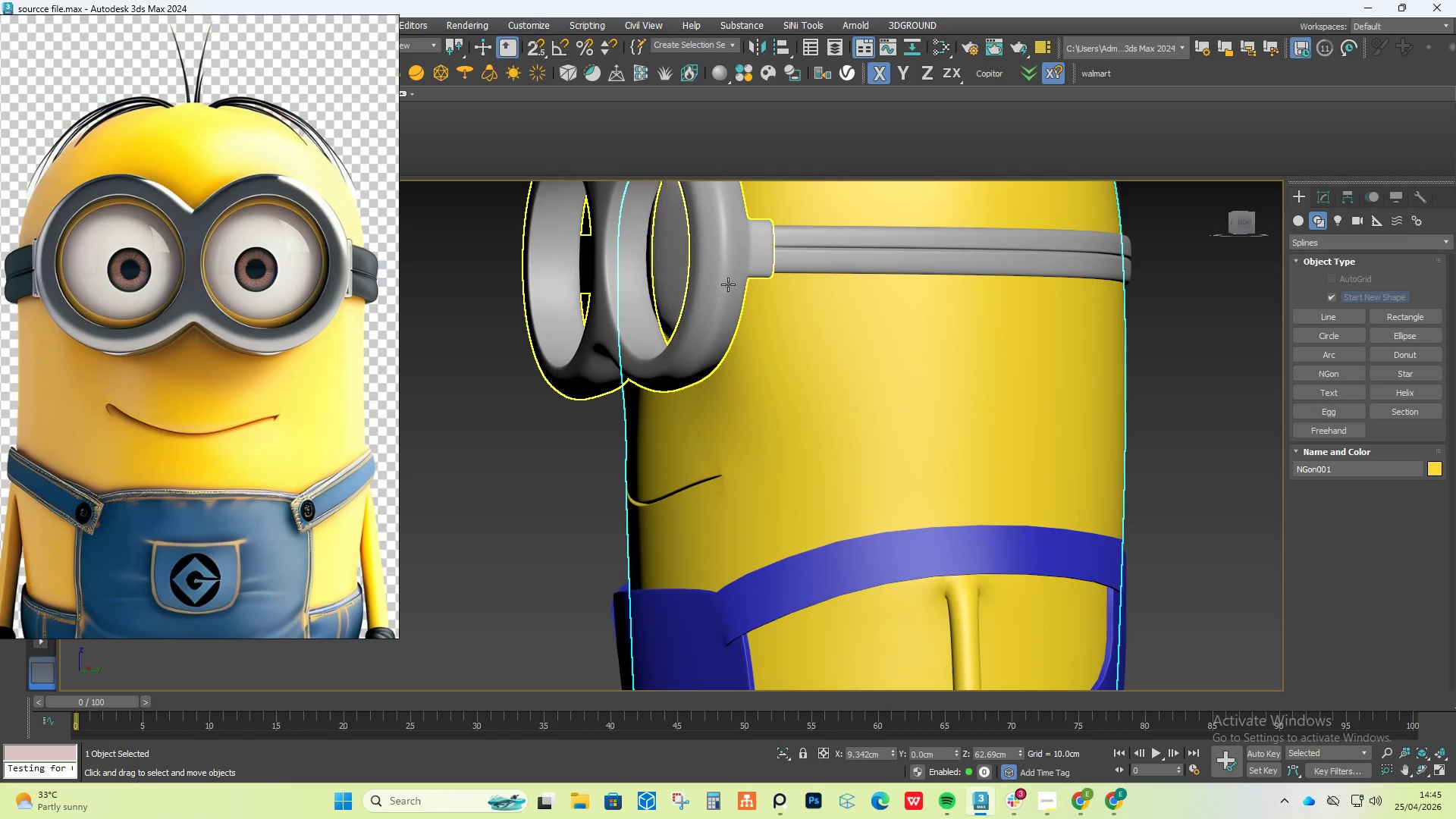 
left_click([728, 284])
 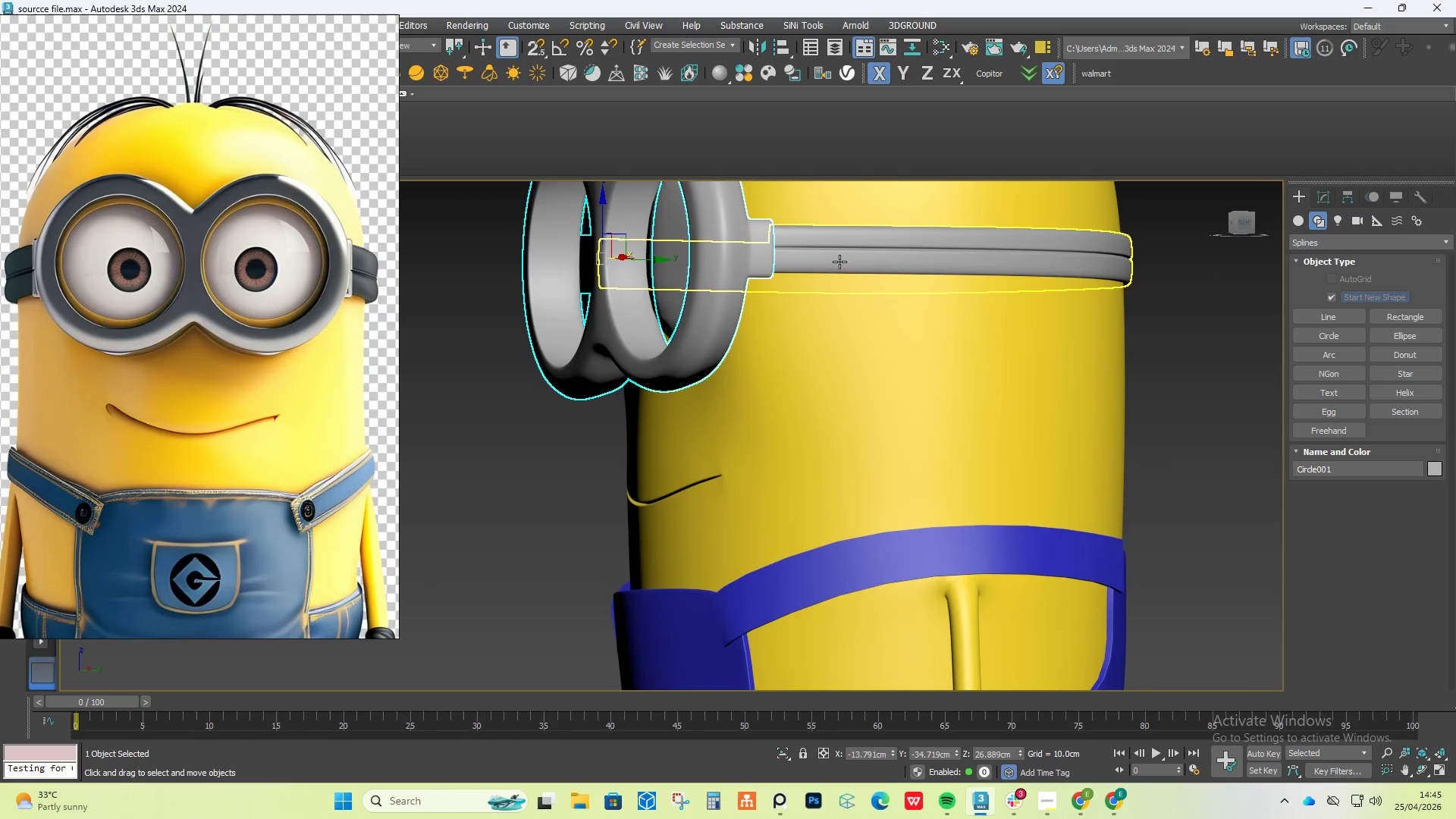 
left_click([846, 262])
 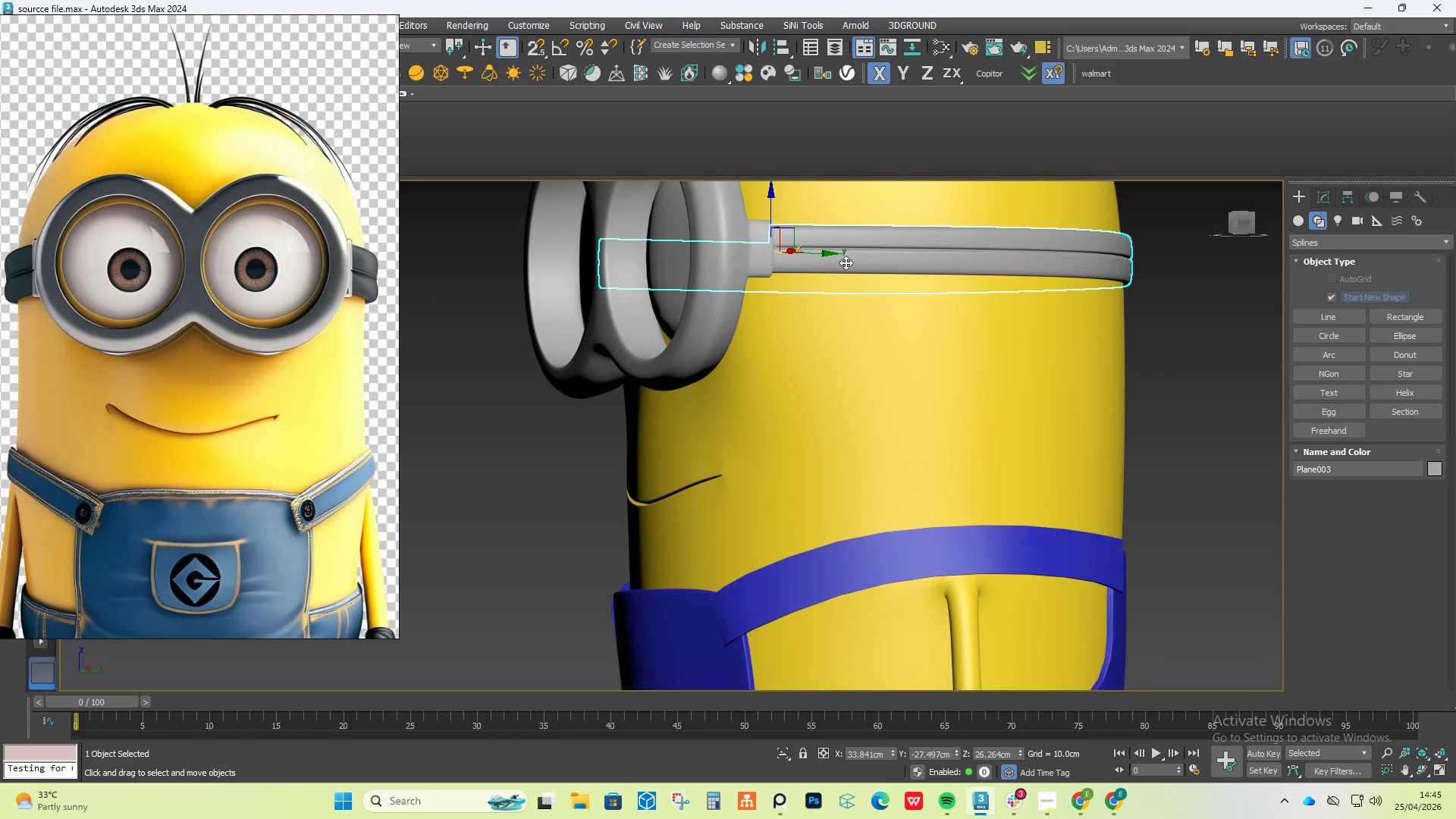 
hold_key(key=AltLeft, duration=1.12)
 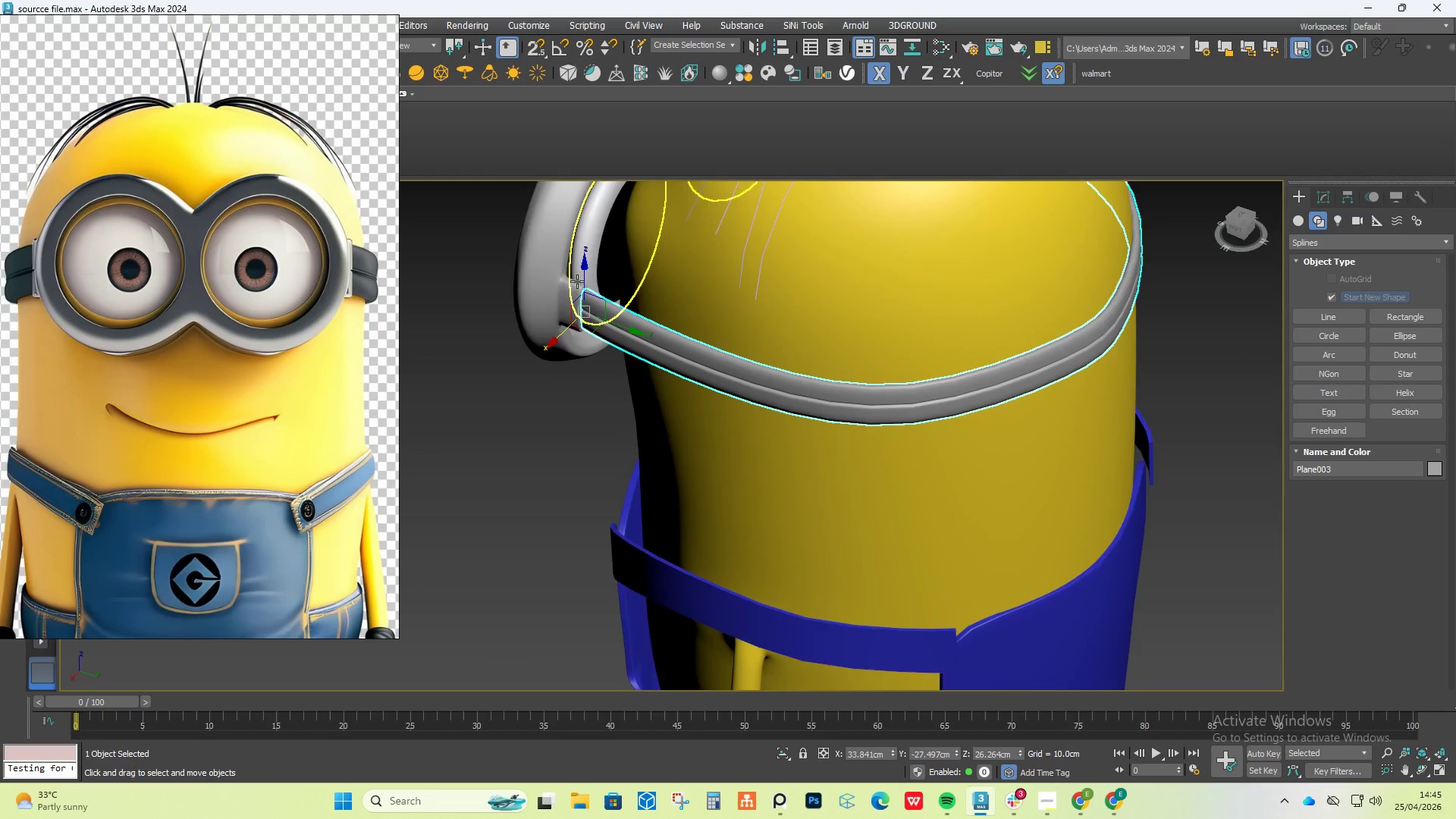 
scroll: coordinate [606, 307], scroll_direction: up, amount: 5.0
 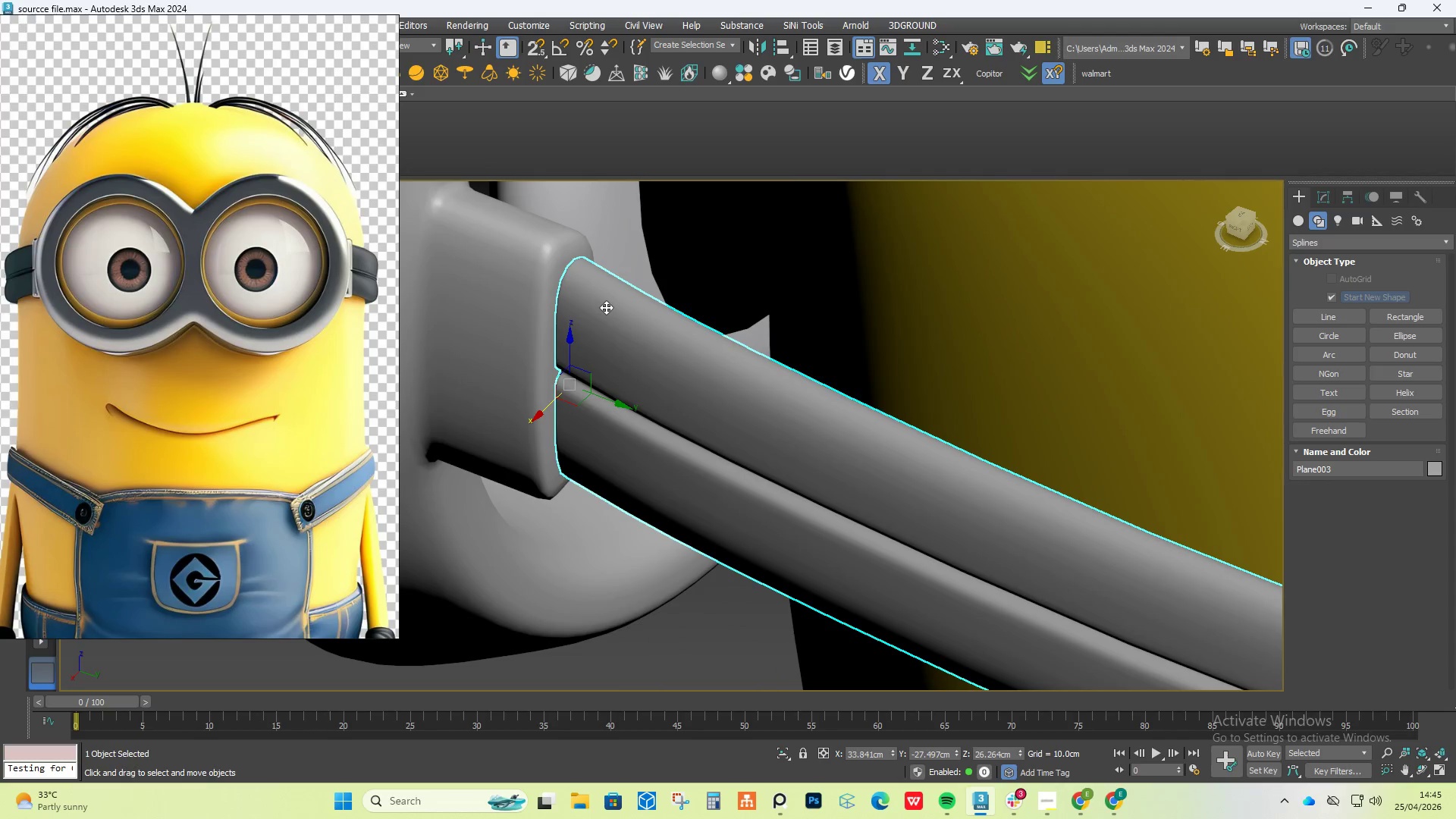 
scroll: coordinate [606, 307], scroll_direction: down, amount: 6.0
 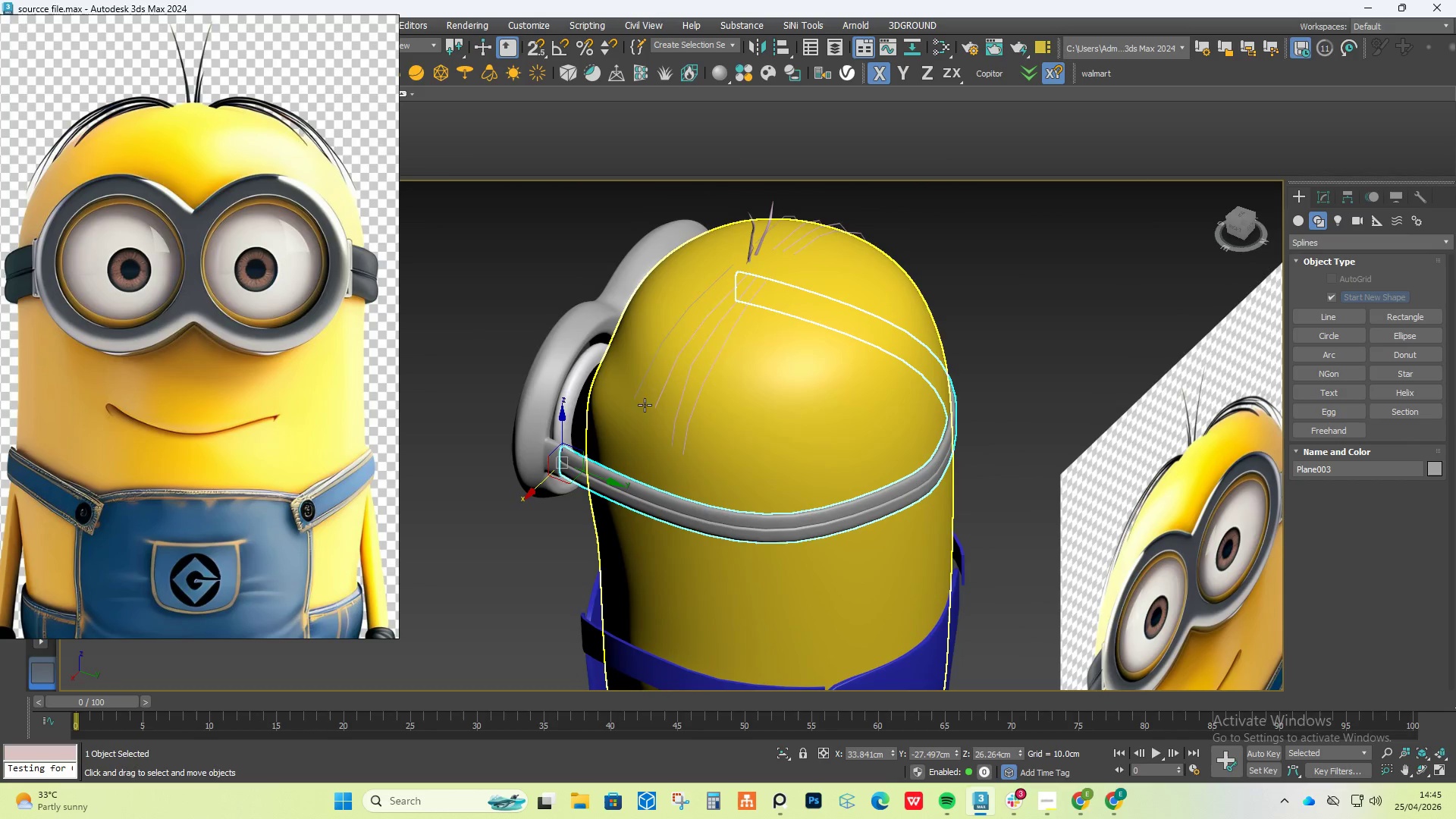 
scroll: coordinate [716, 325], scroll_direction: up, amount: 3.0
 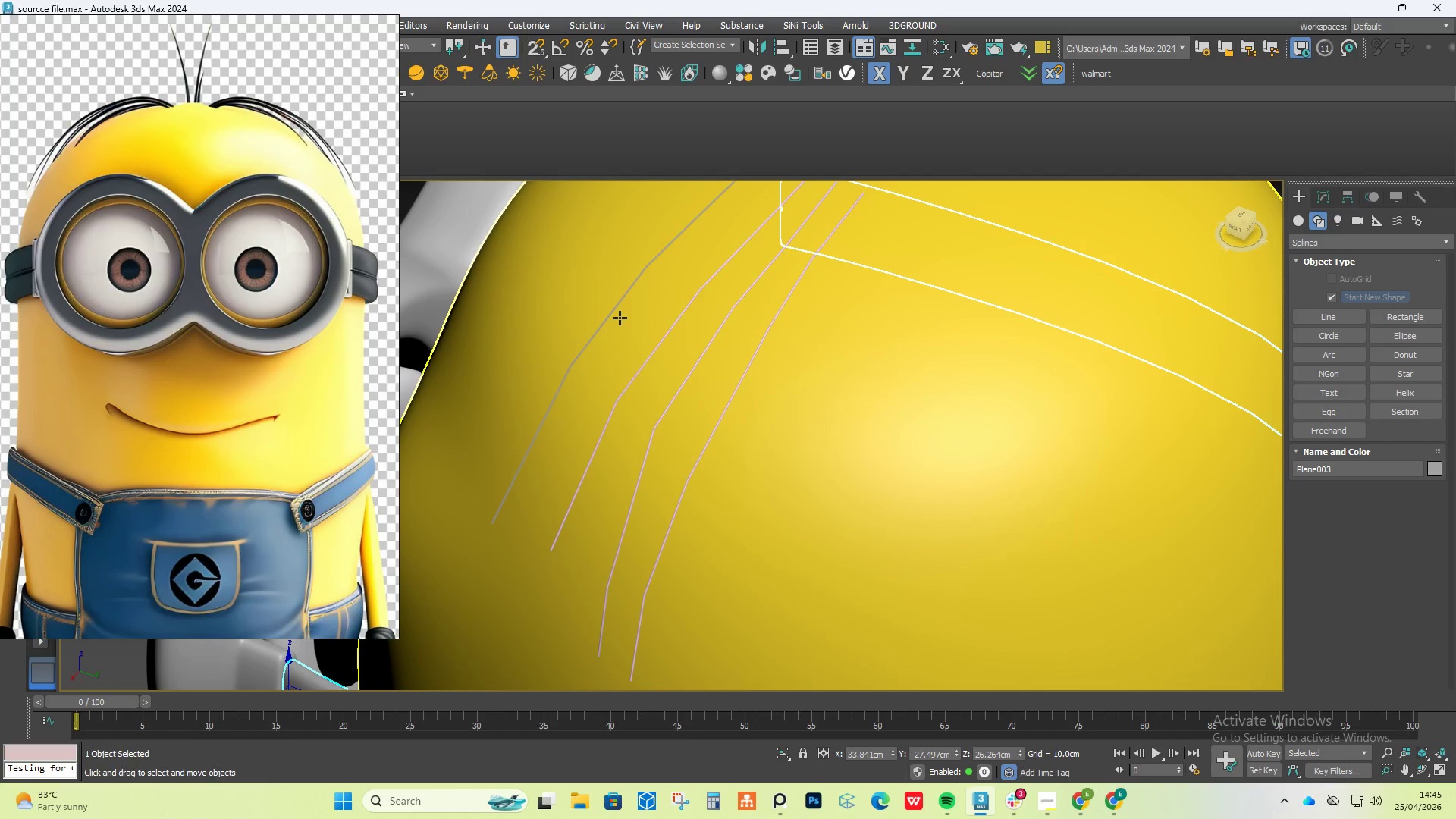 
hold_key(key=AltLeft, duration=0.97)
scroll: coordinate [608, 356], scroll_direction: down, amount: 2.0
 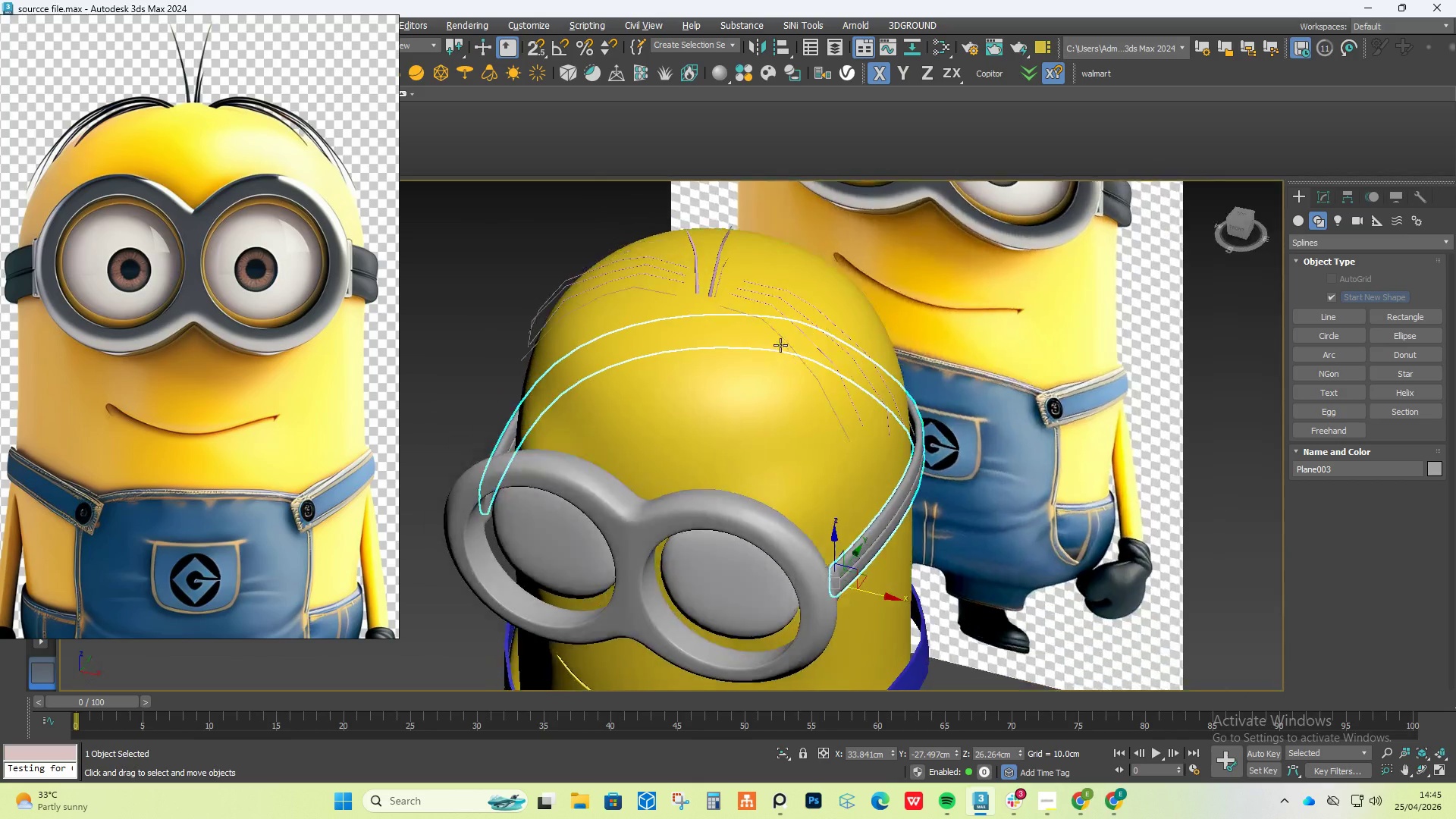 
scroll: coordinate [666, 373], scroll_direction: up, amount: 3.0
 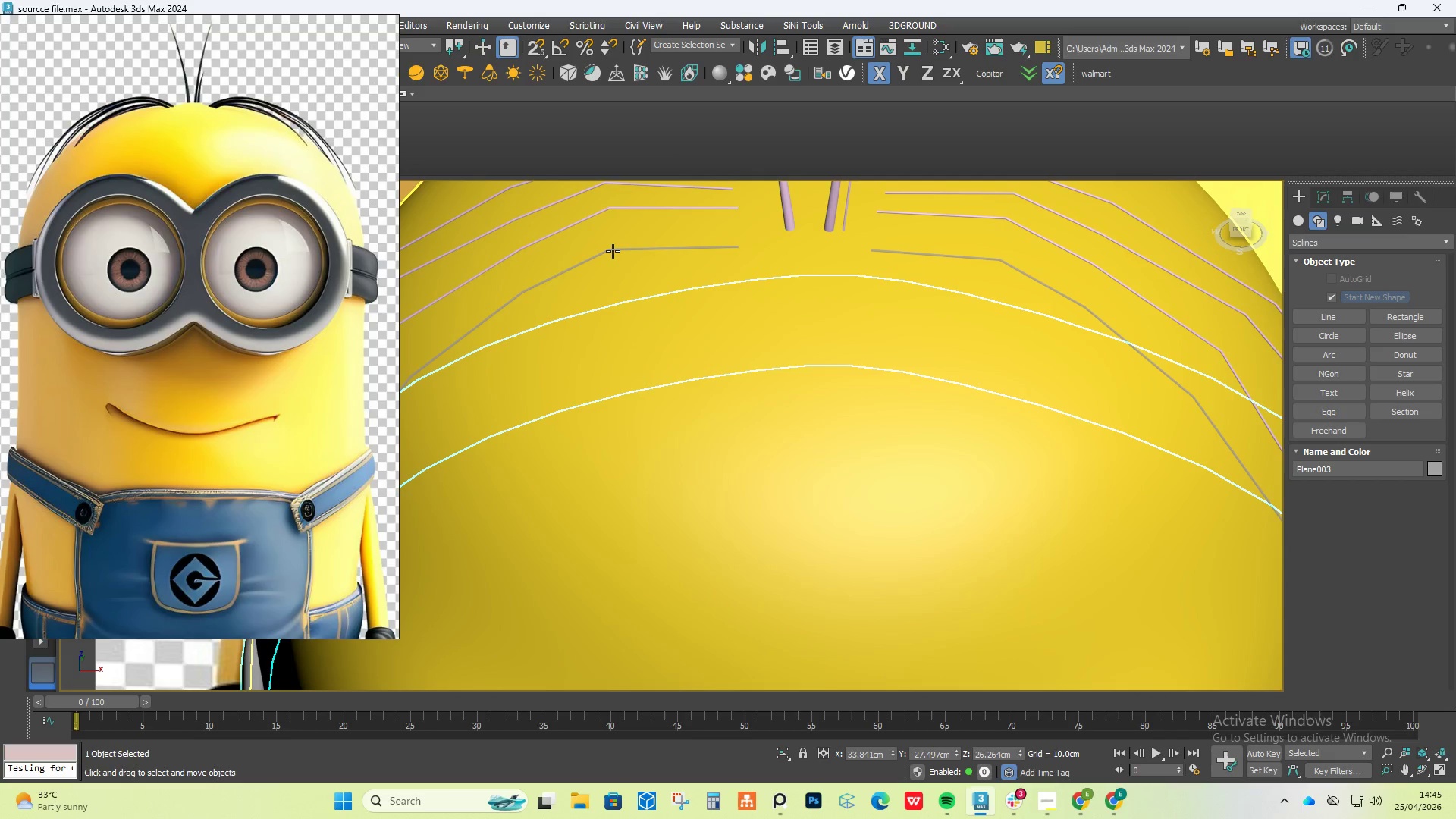 
left_click([614, 249])
 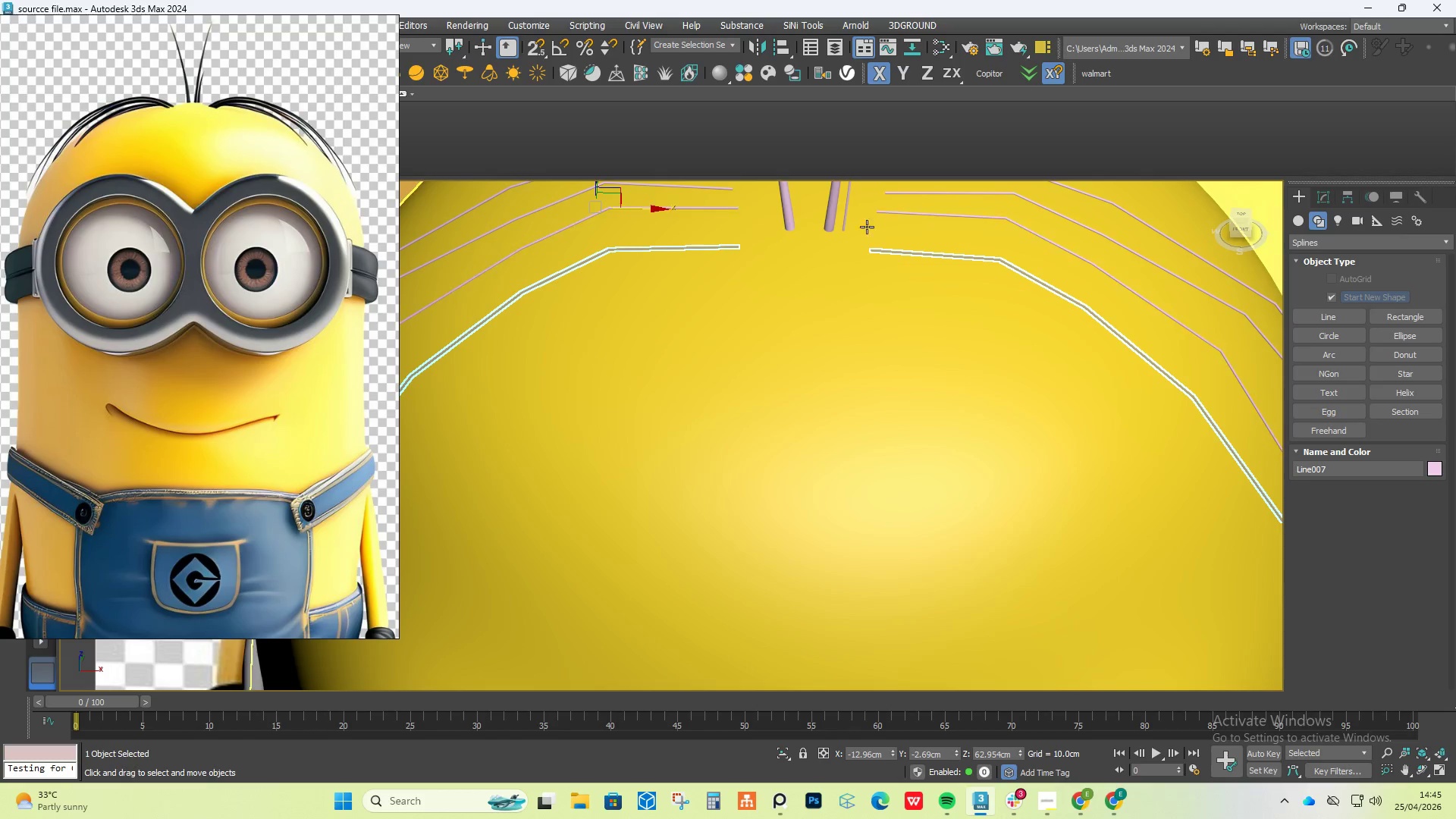 
scroll: coordinate [873, 284], scroll_direction: up, amount: 14.0
 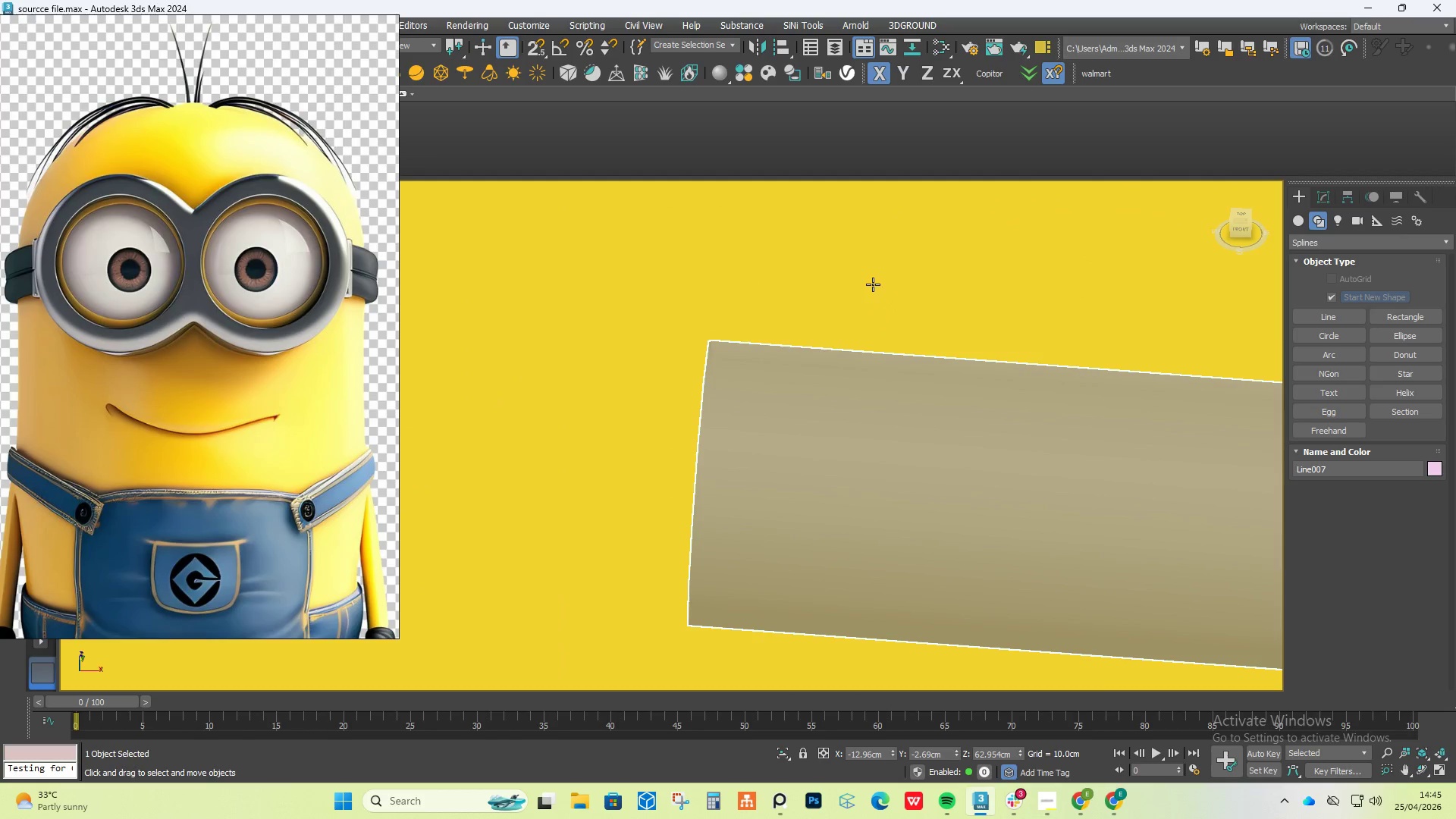 
scroll: coordinate [871, 291], scroll_direction: down, amount: 21.0
 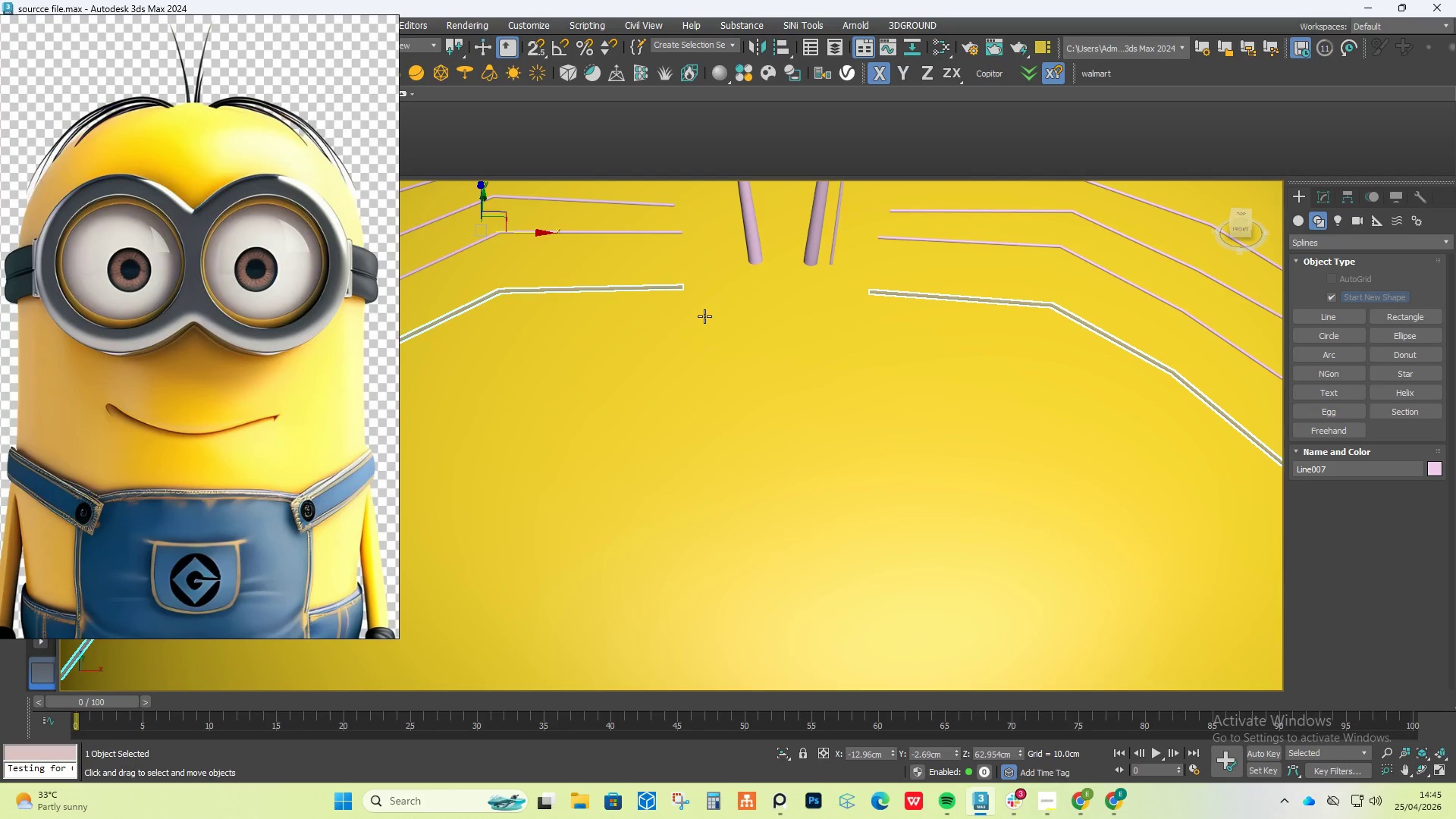 
hold_key(key=AltLeft, duration=0.84)
 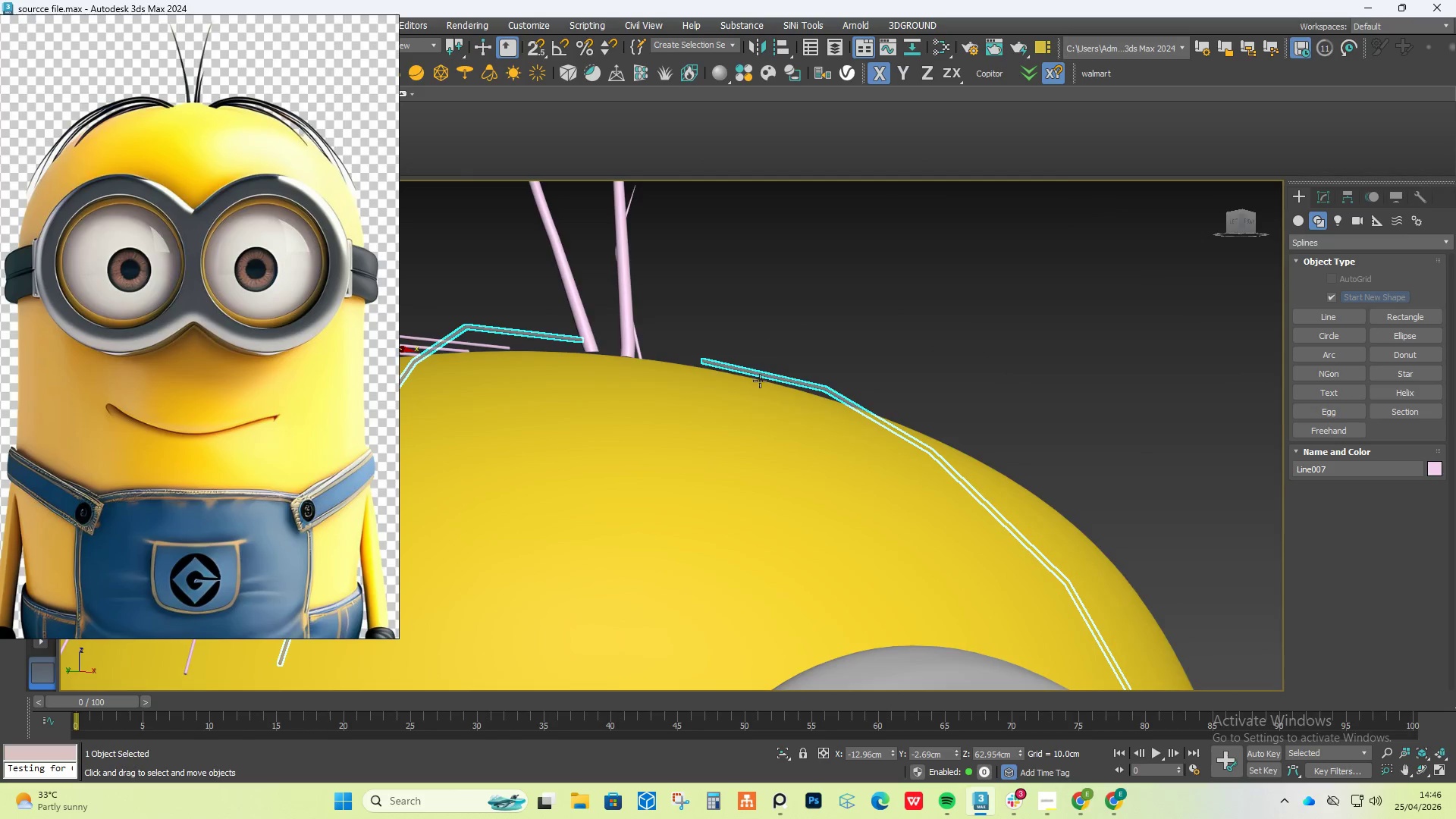 
scroll: coordinate [758, 389], scroll_direction: down, amount: 4.0
 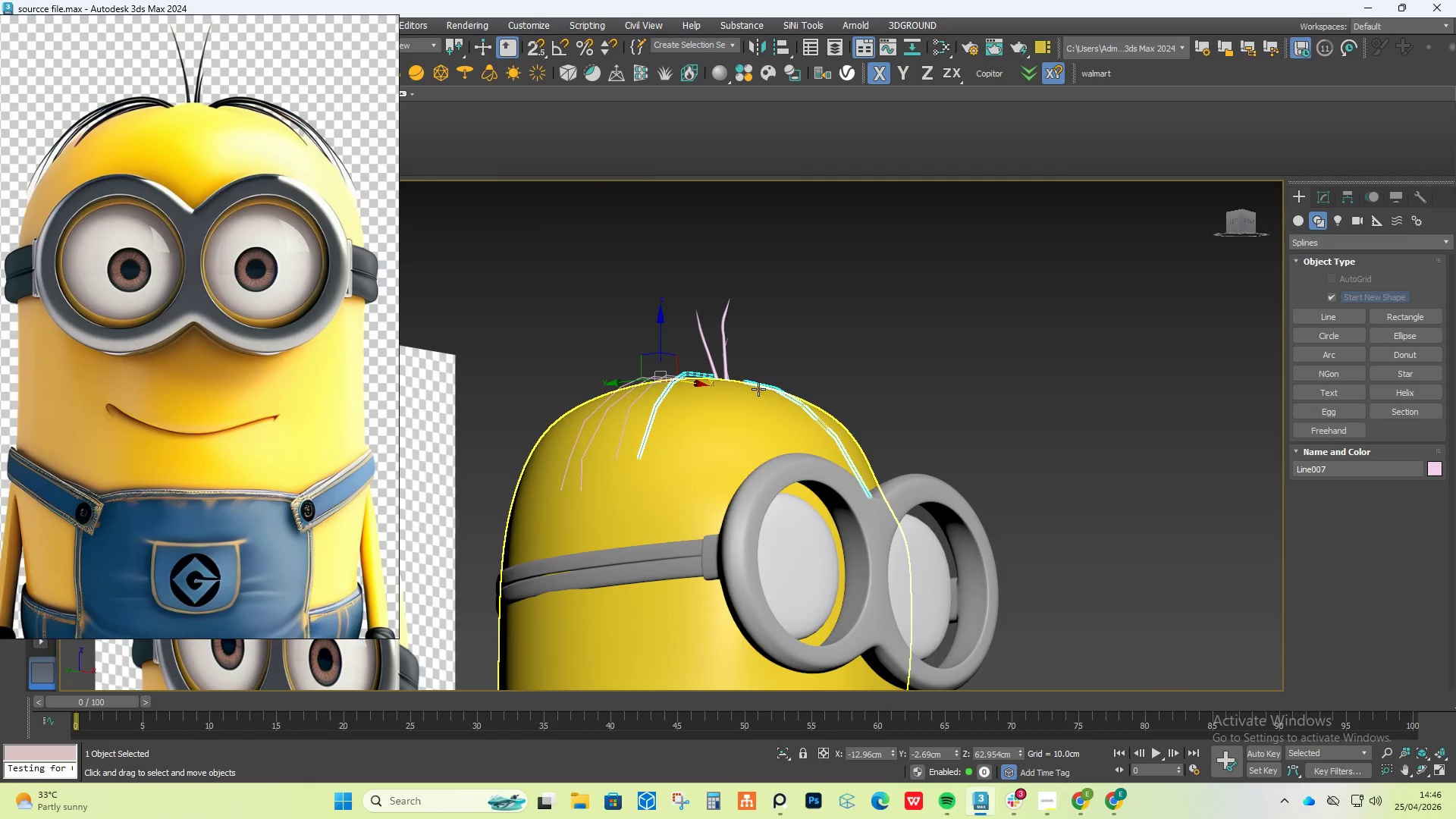 
hold_key(key=AltLeft, duration=0.64)
 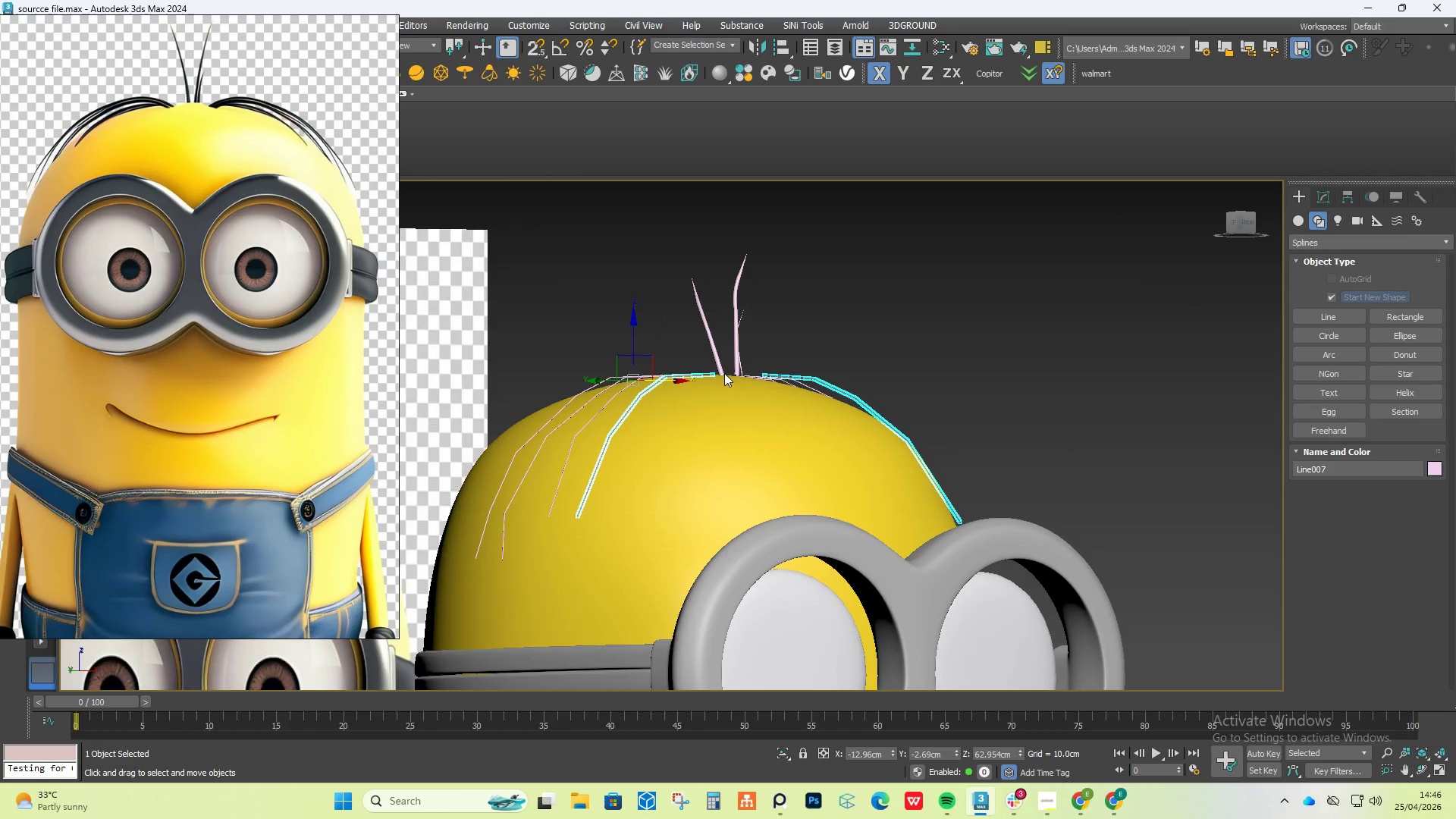 
scroll: coordinate [695, 364], scroll_direction: up, amount: 6.0
 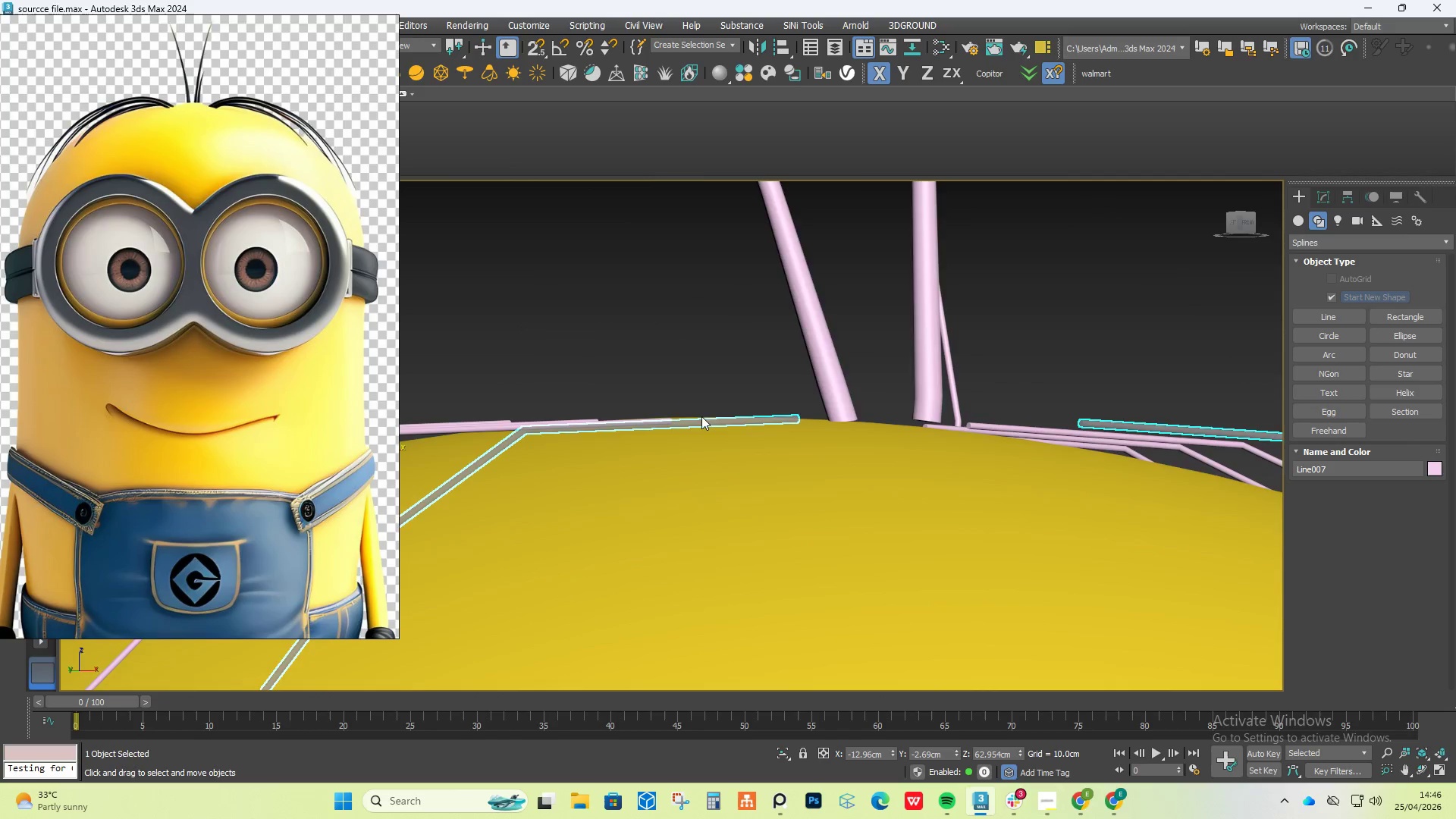 
scroll: coordinate [667, 424], scroll_direction: down, amount: 2.0
 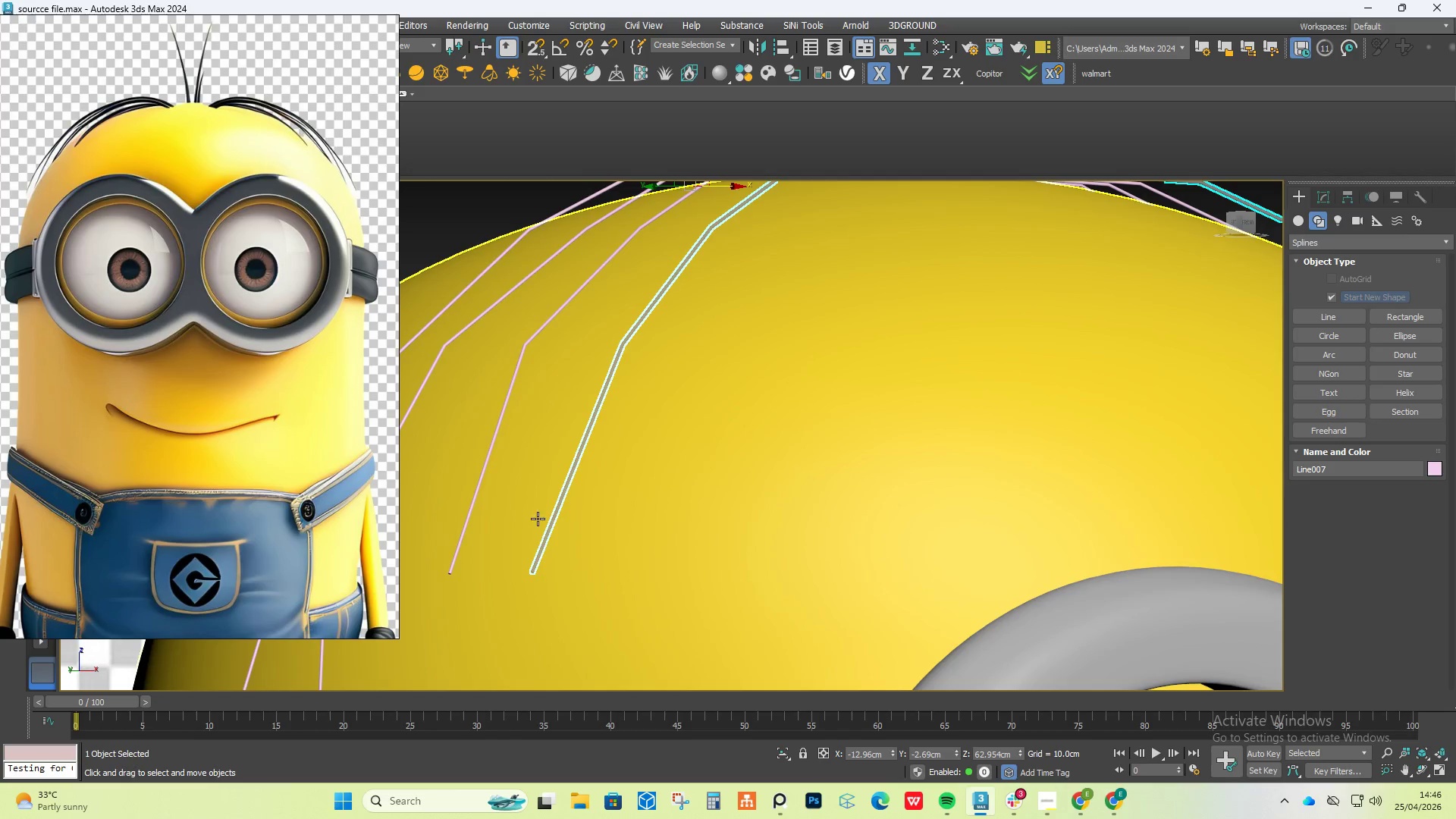 
scroll: coordinate [523, 588], scroll_direction: up, amount: 7.0
 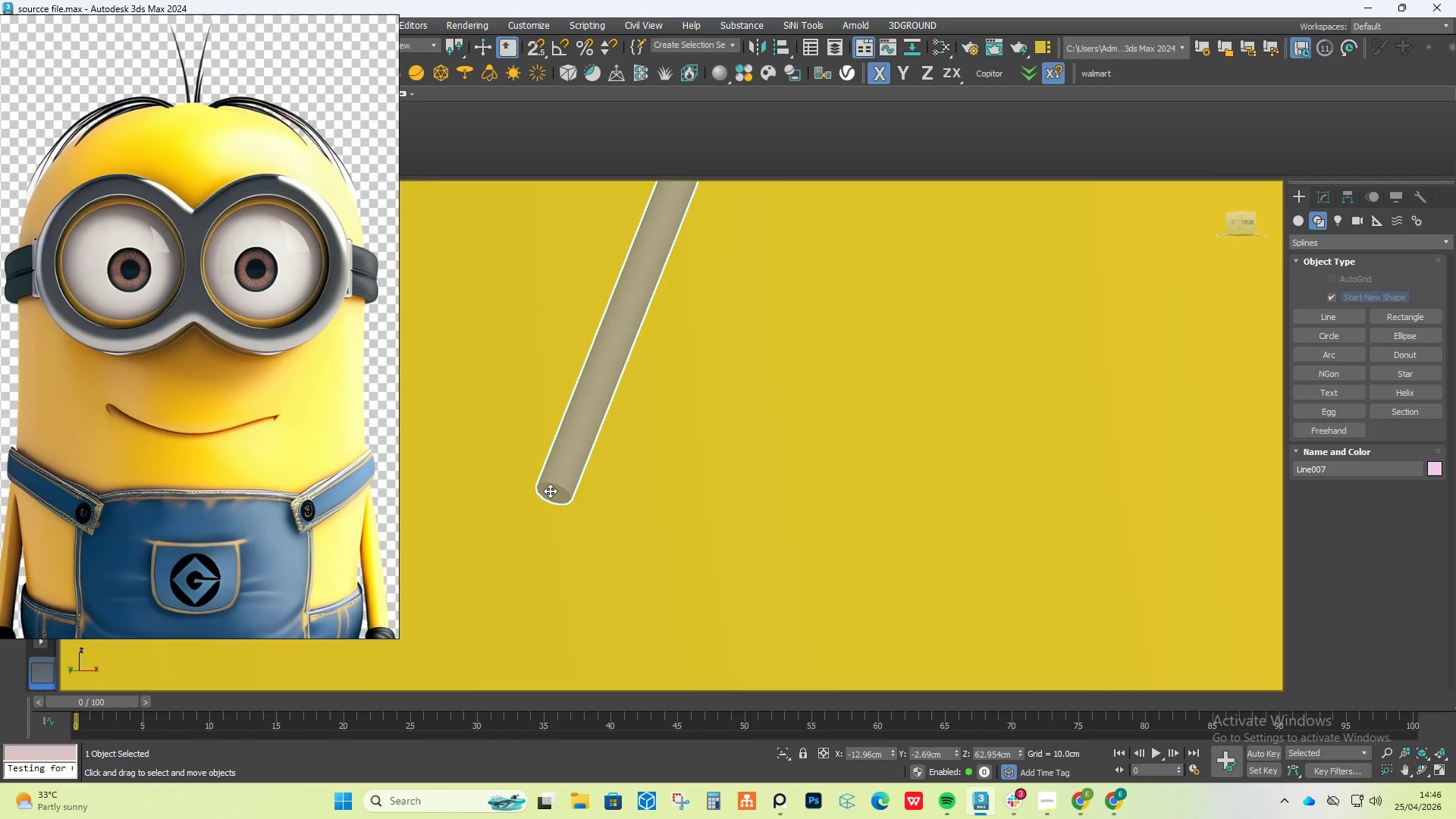 
scroll: coordinate [550, 491], scroll_direction: none, amount: 0.0
 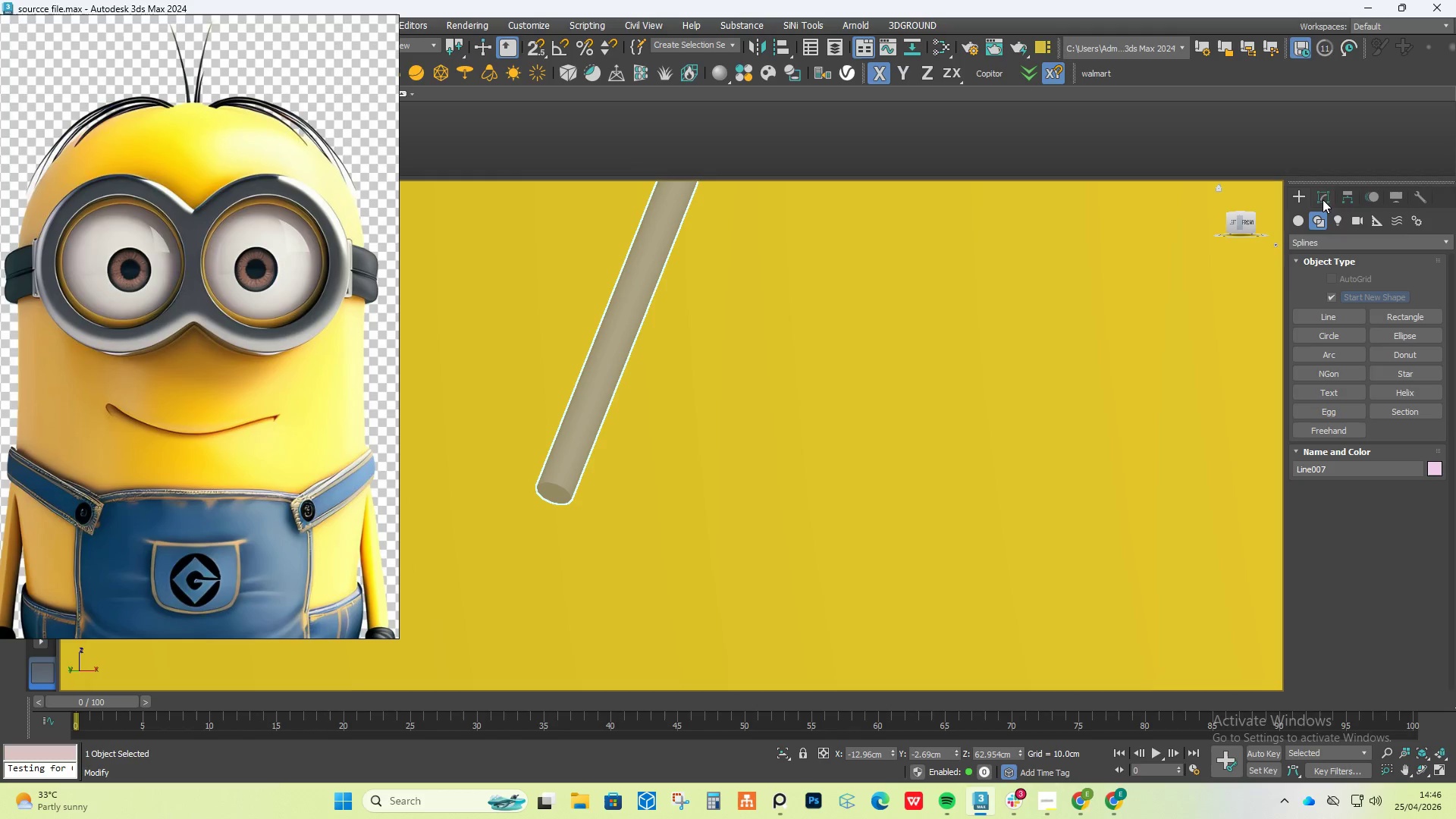 
left_click([1324, 197])
 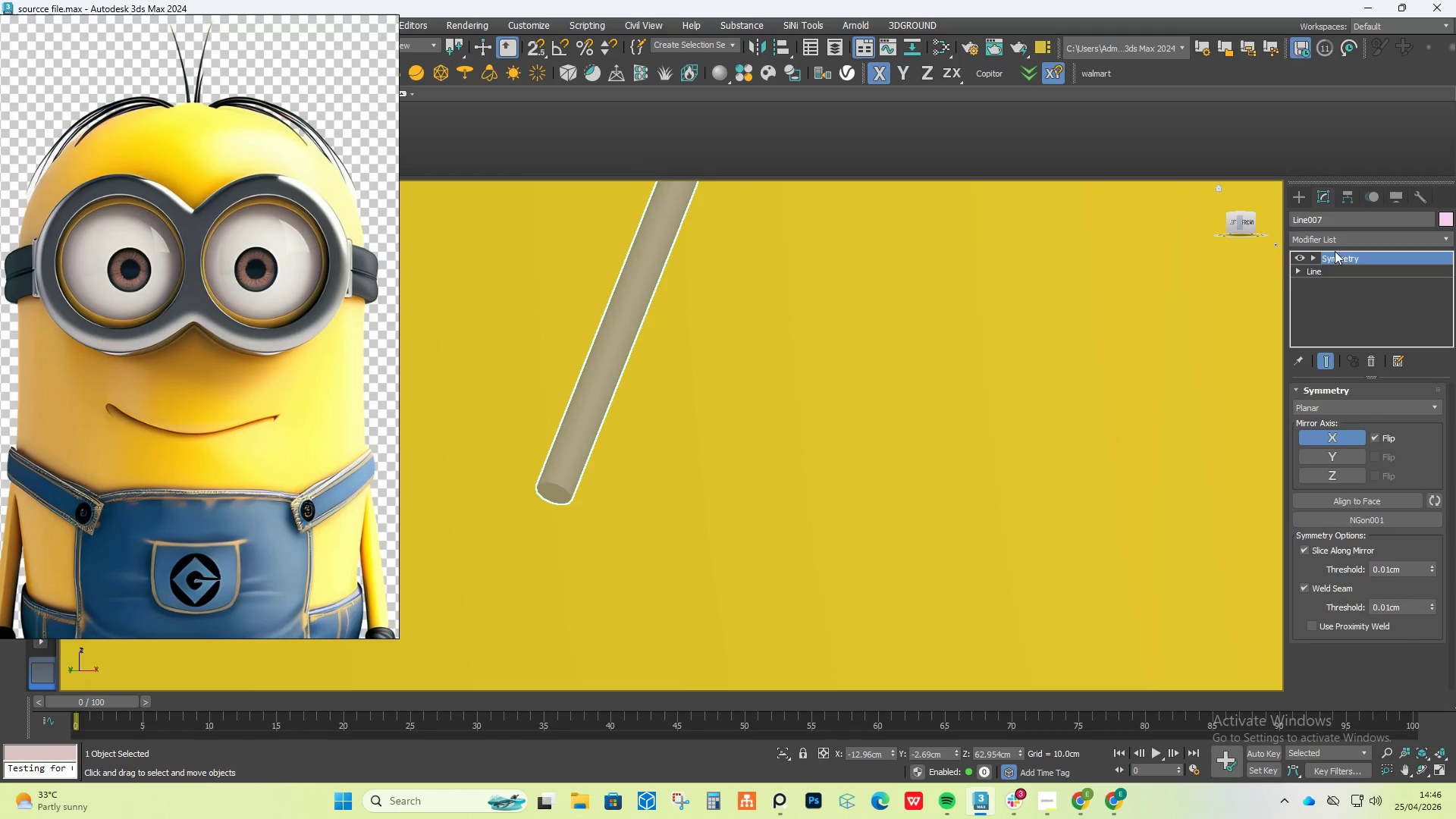 
left_click([1335, 240])
 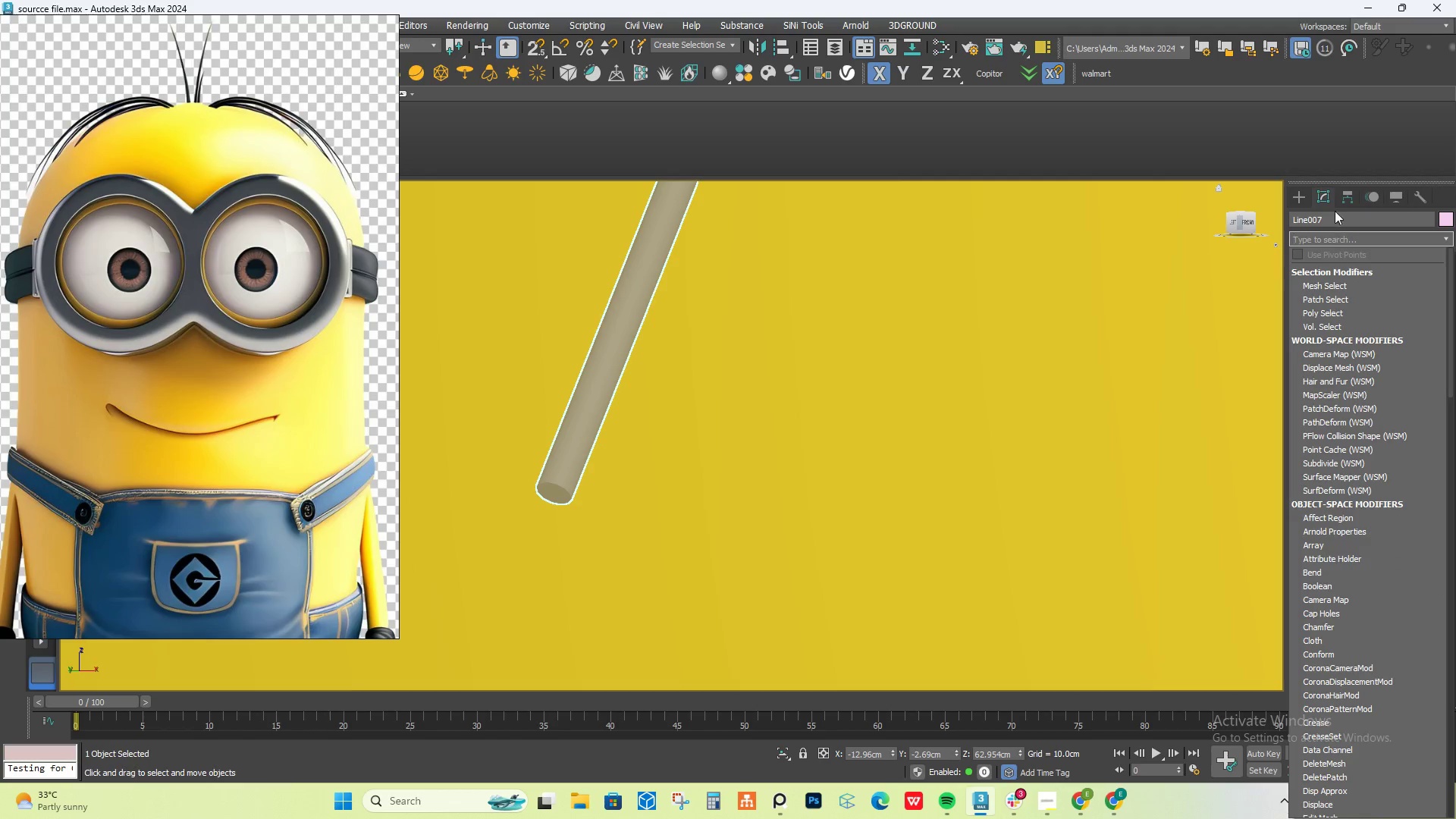 
left_click([1380, 154])
 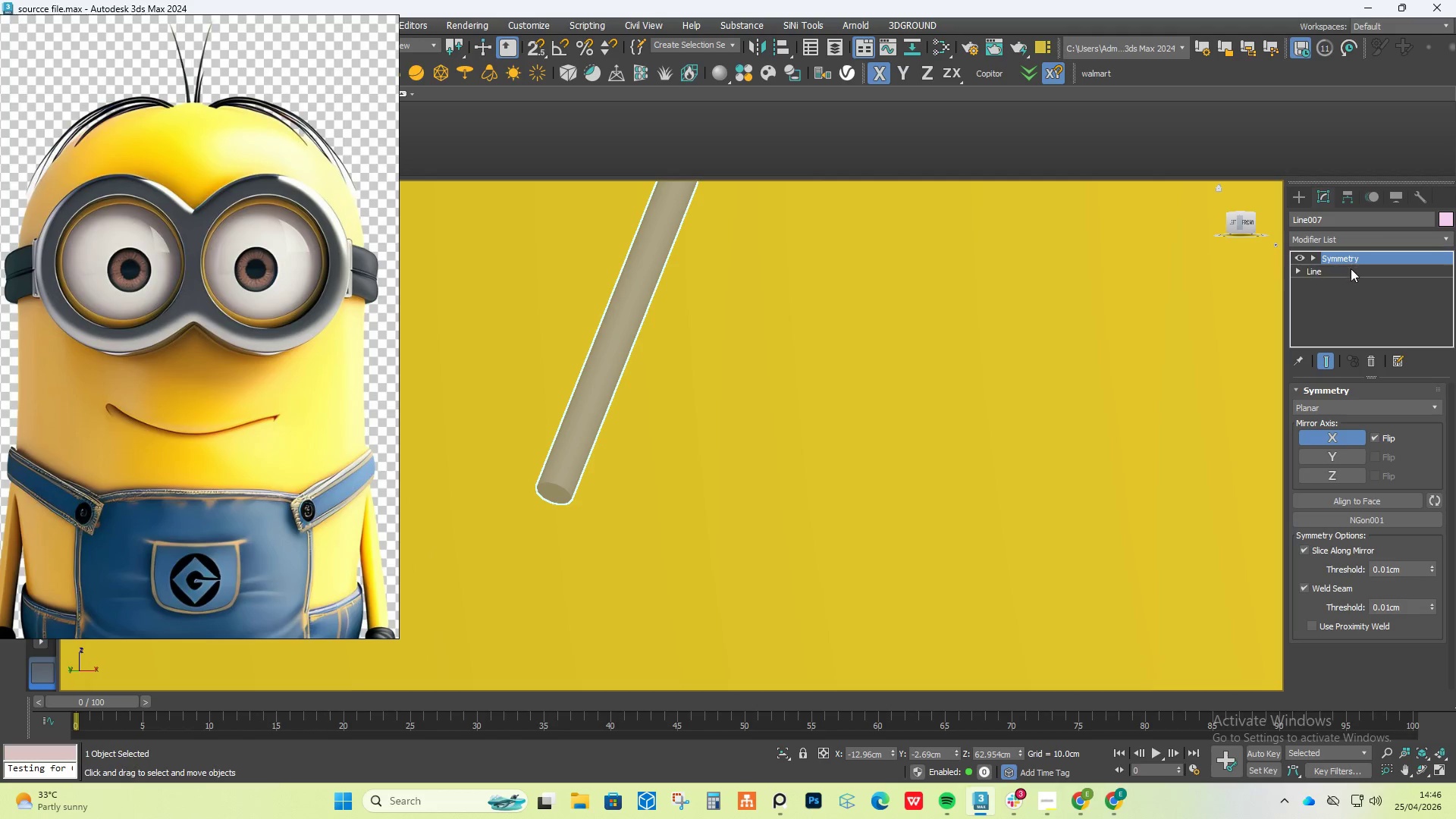 
left_click([1350, 271])
 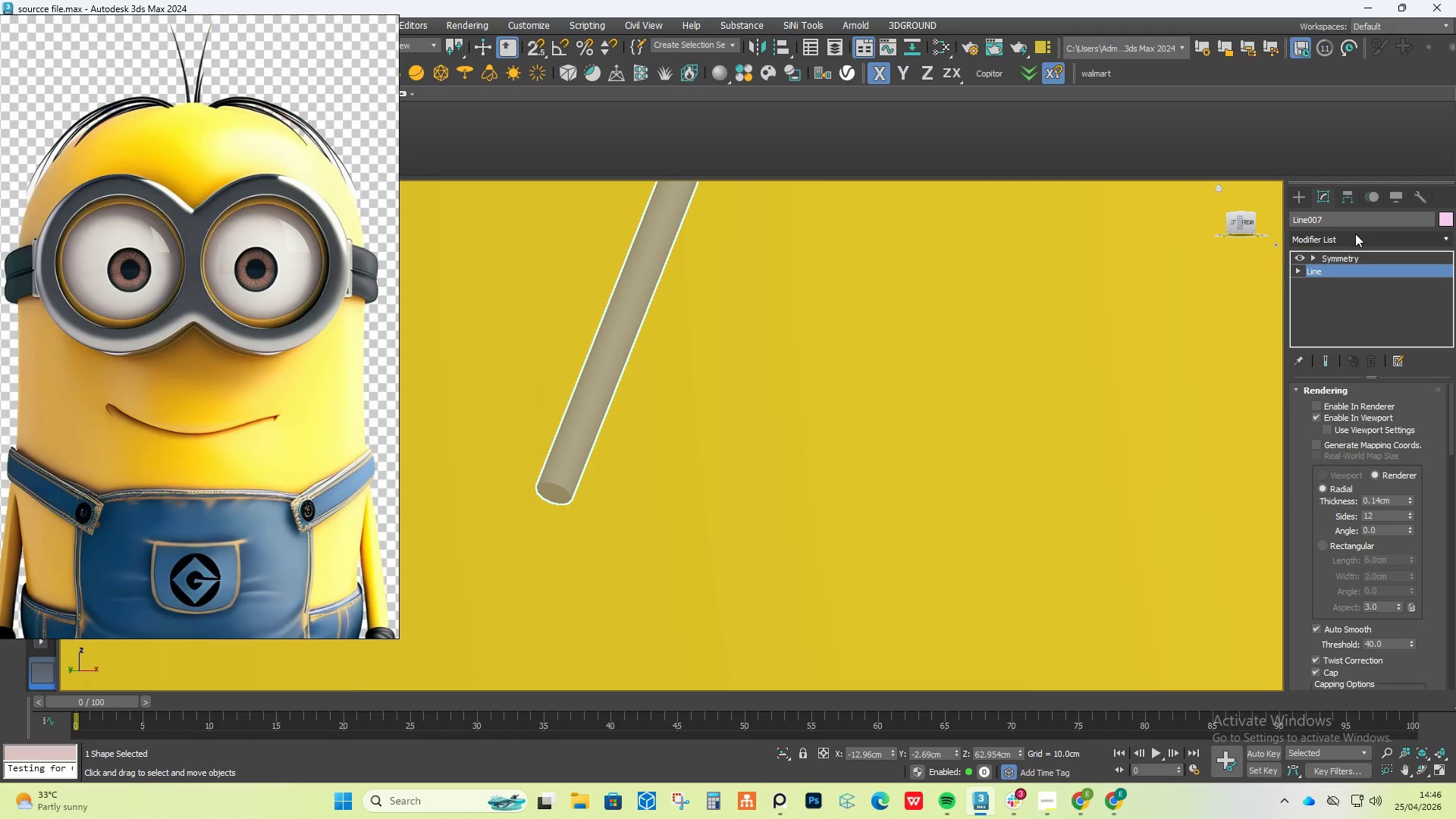 
left_click([1355, 234])
 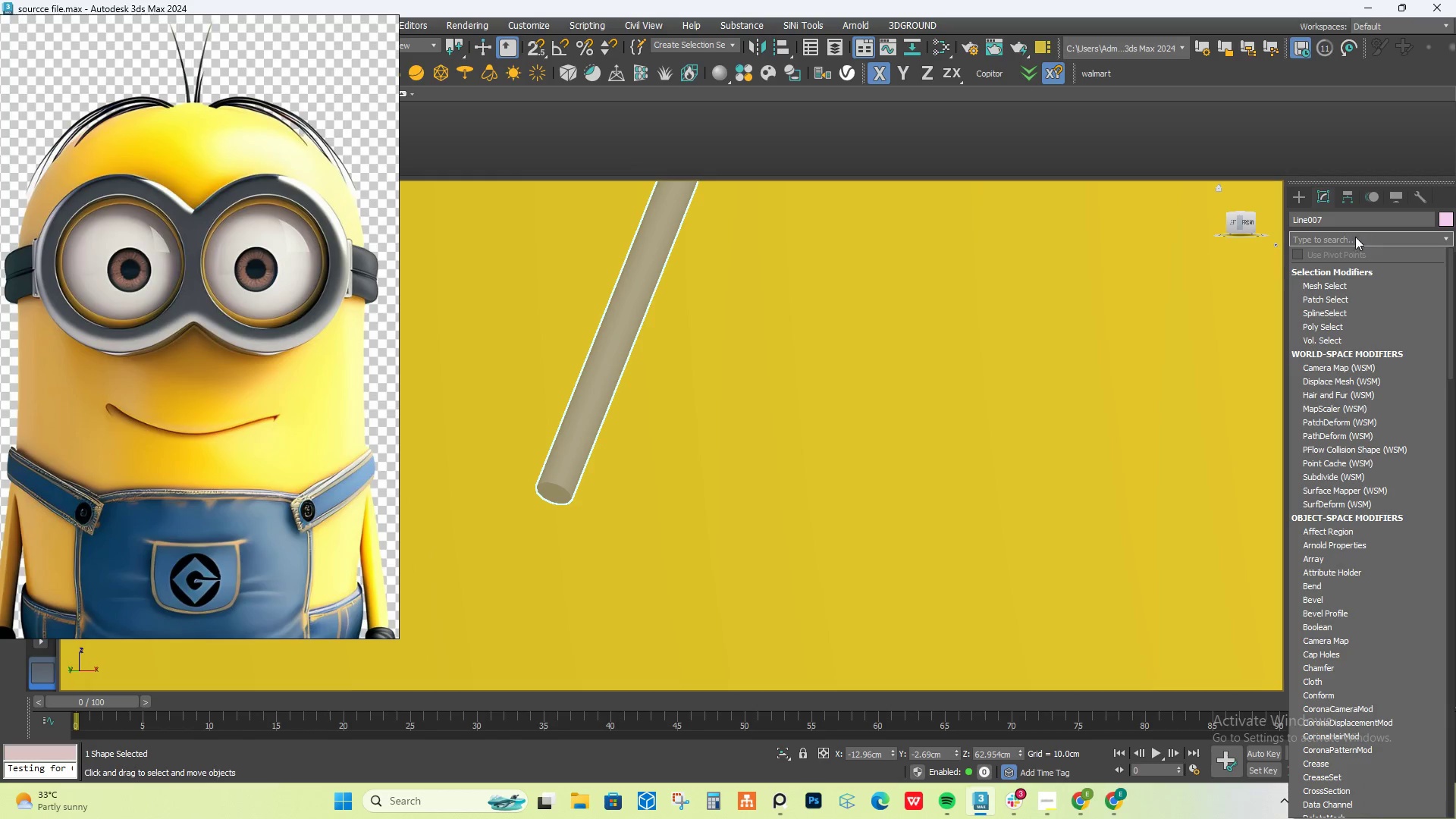 
type(ed)
 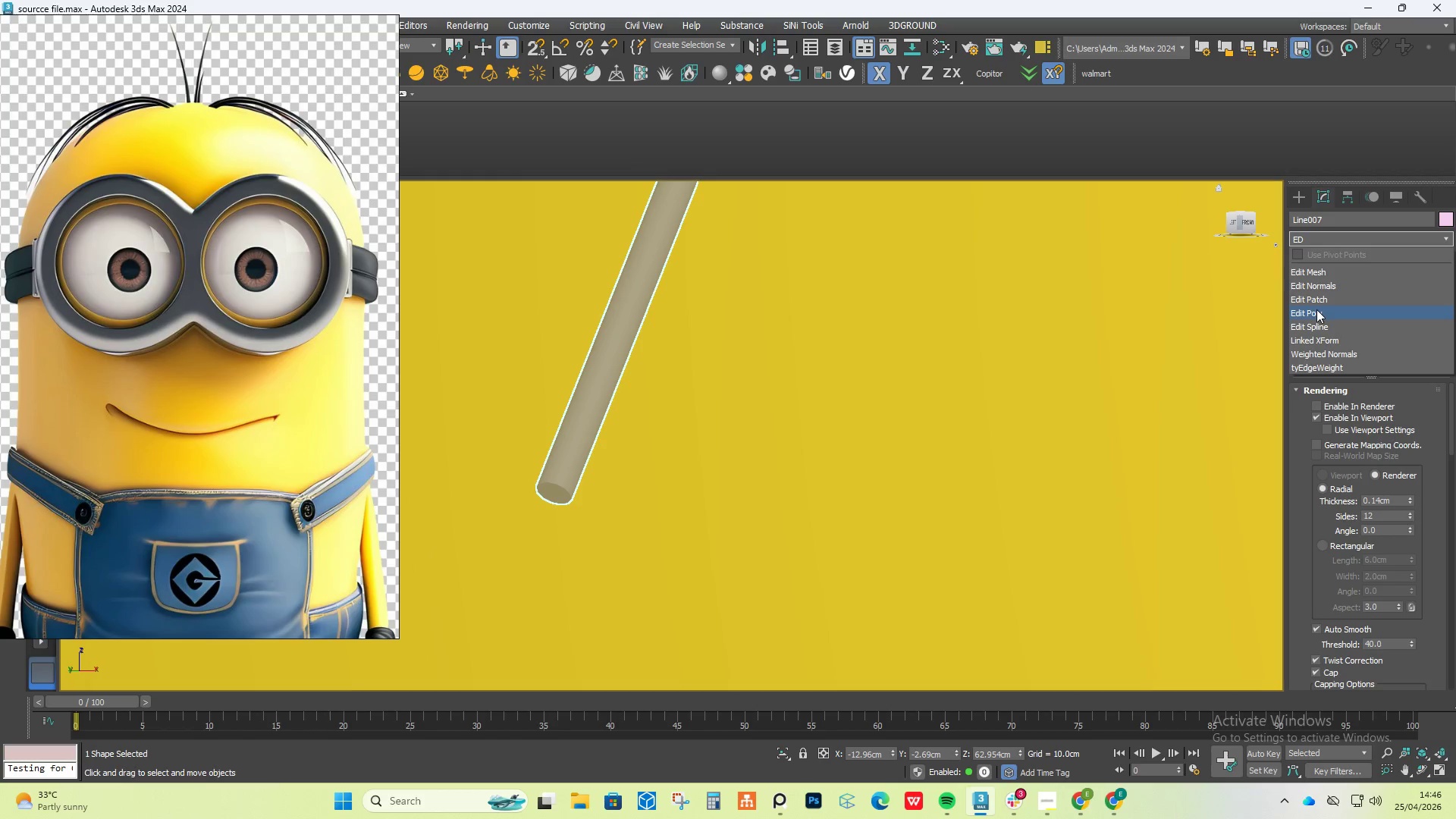 
left_click([1379, 168])
 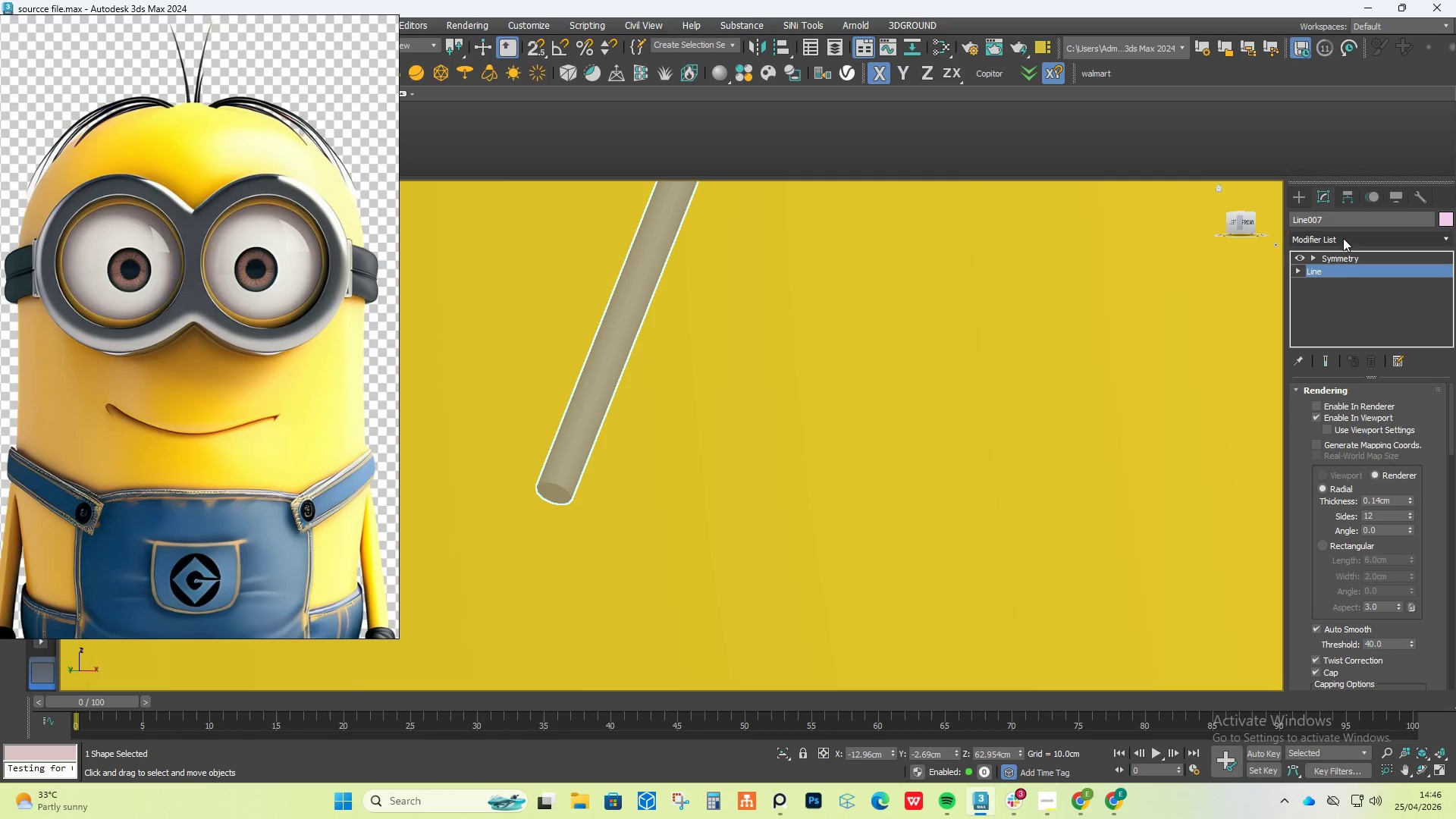 
left_click([1348, 256])
 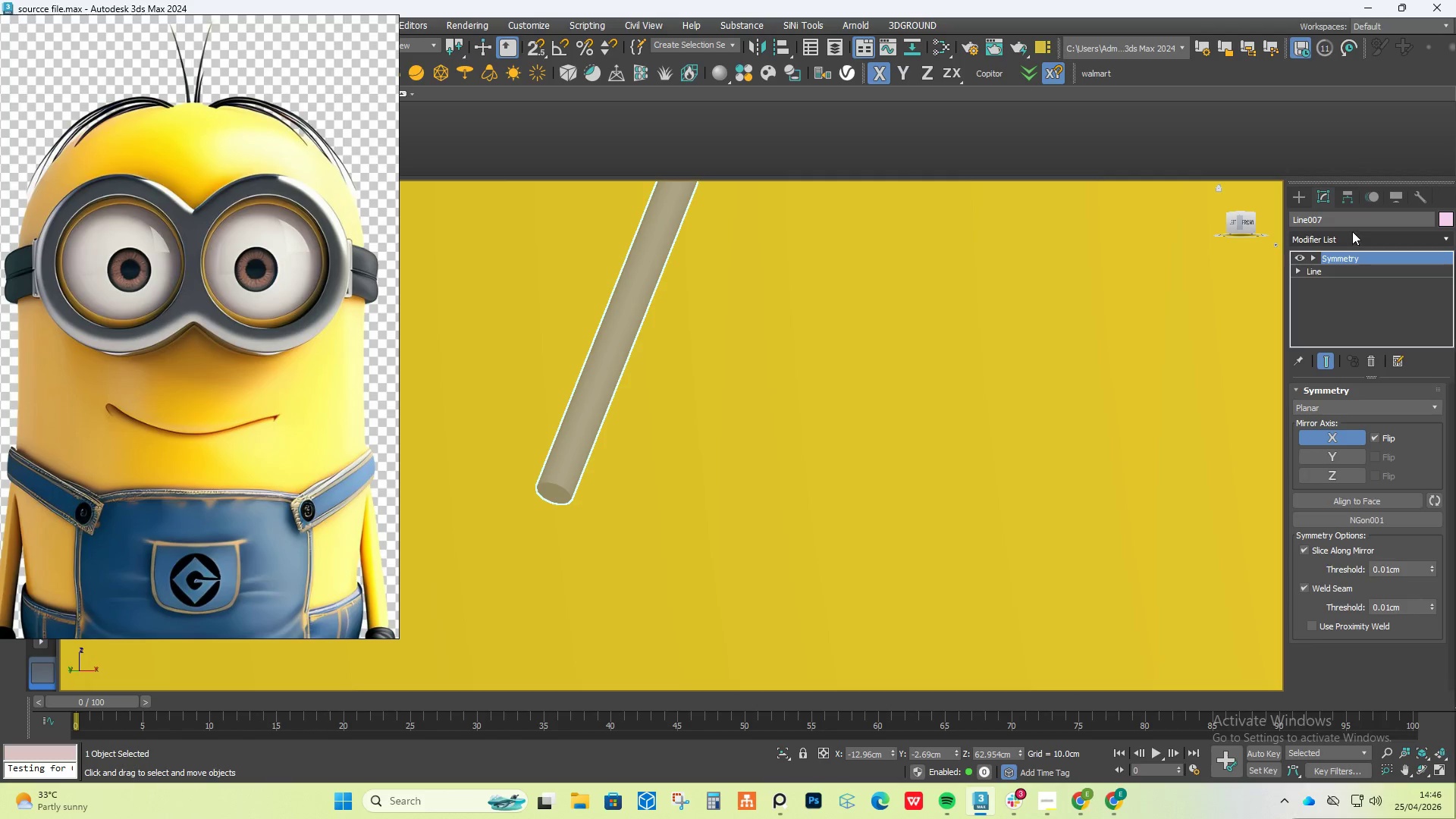 
left_click([1352, 231])
 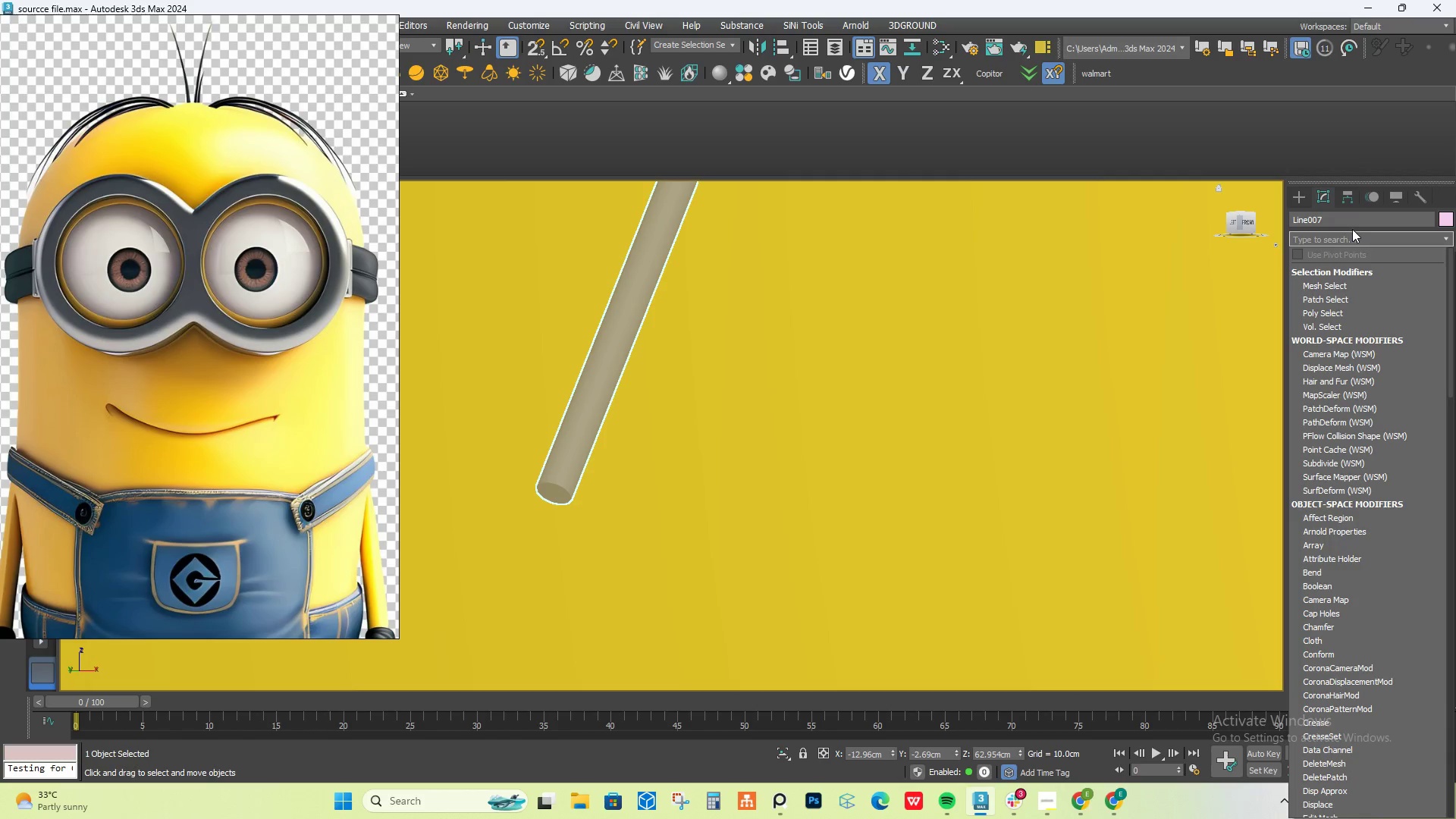 
type(tu)
 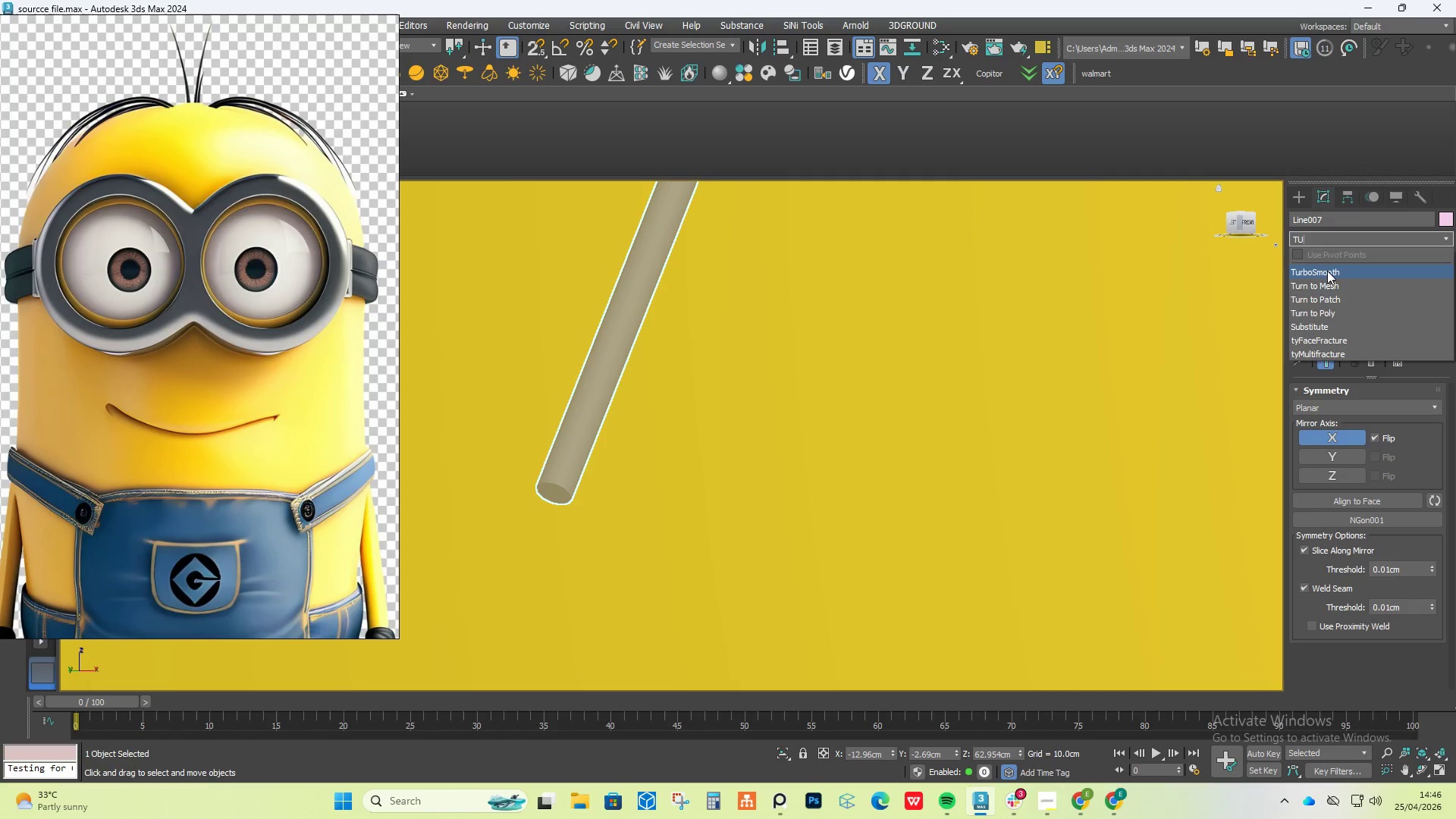 
left_click([1327, 271])
 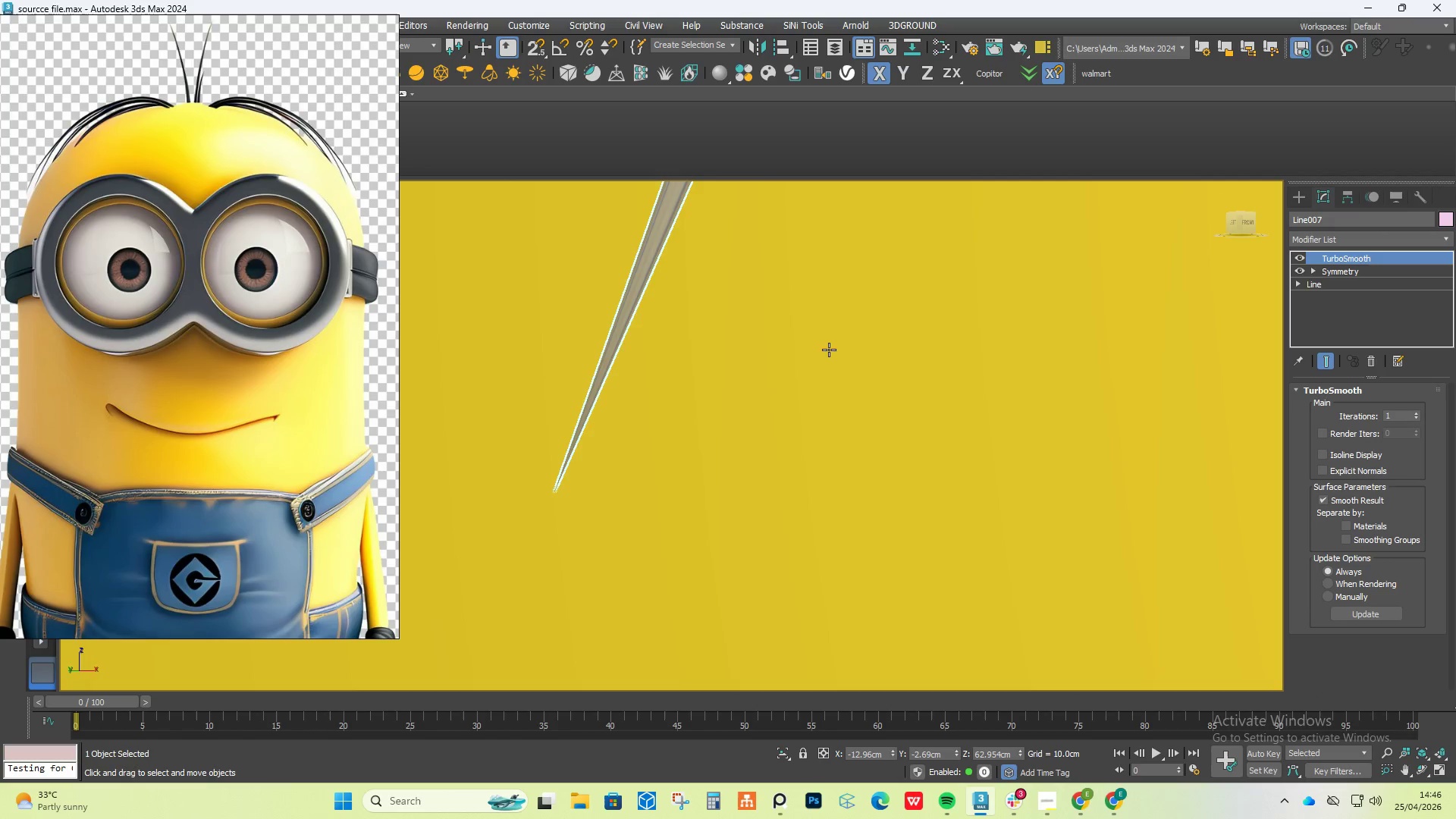 
scroll: coordinate [734, 382], scroll_direction: down, amount: 12.0
 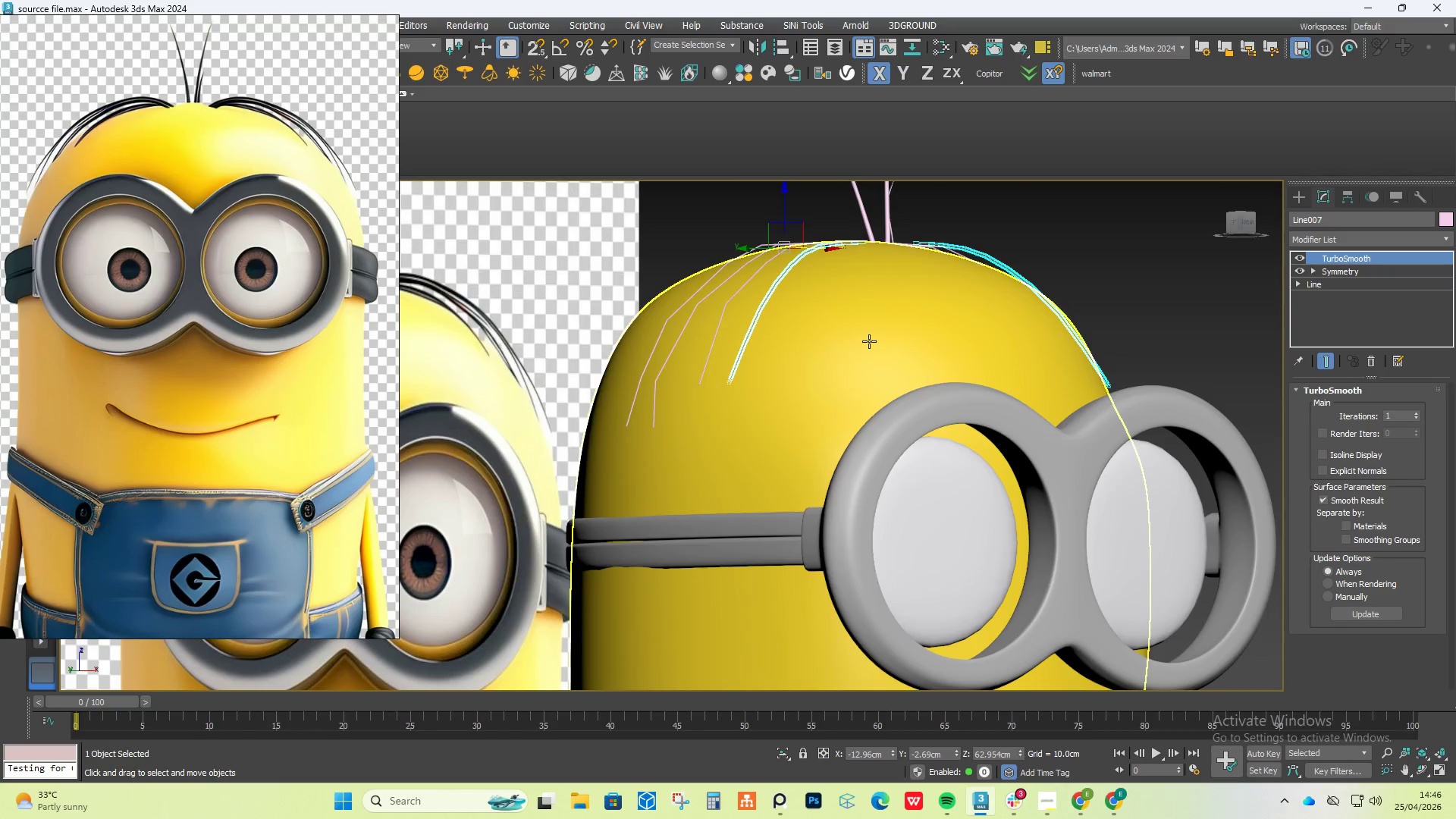 
hold_key(key=AltLeft, duration=0.94)
 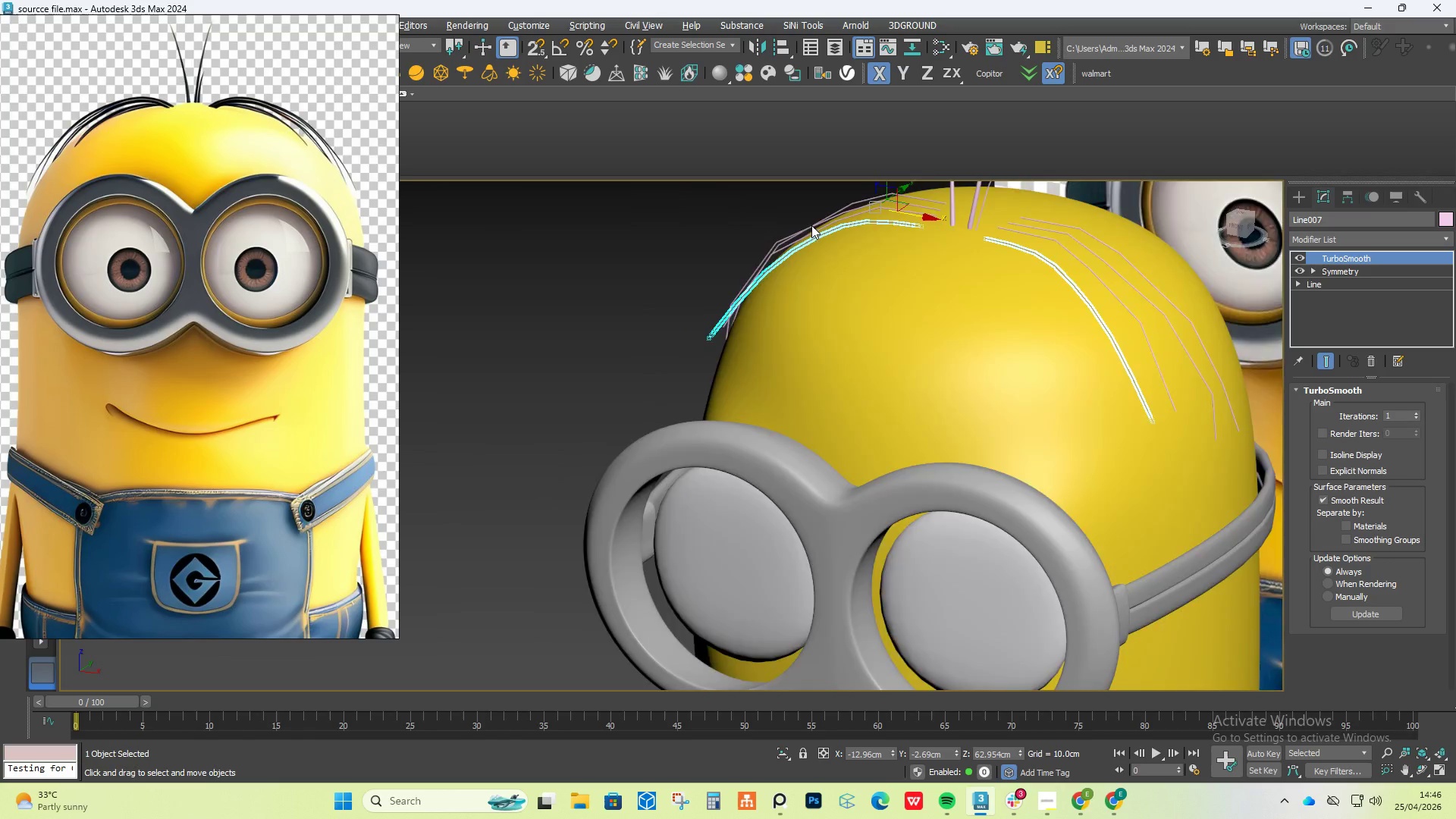 
scroll: coordinate [813, 218], scroll_direction: up, amount: 5.0
 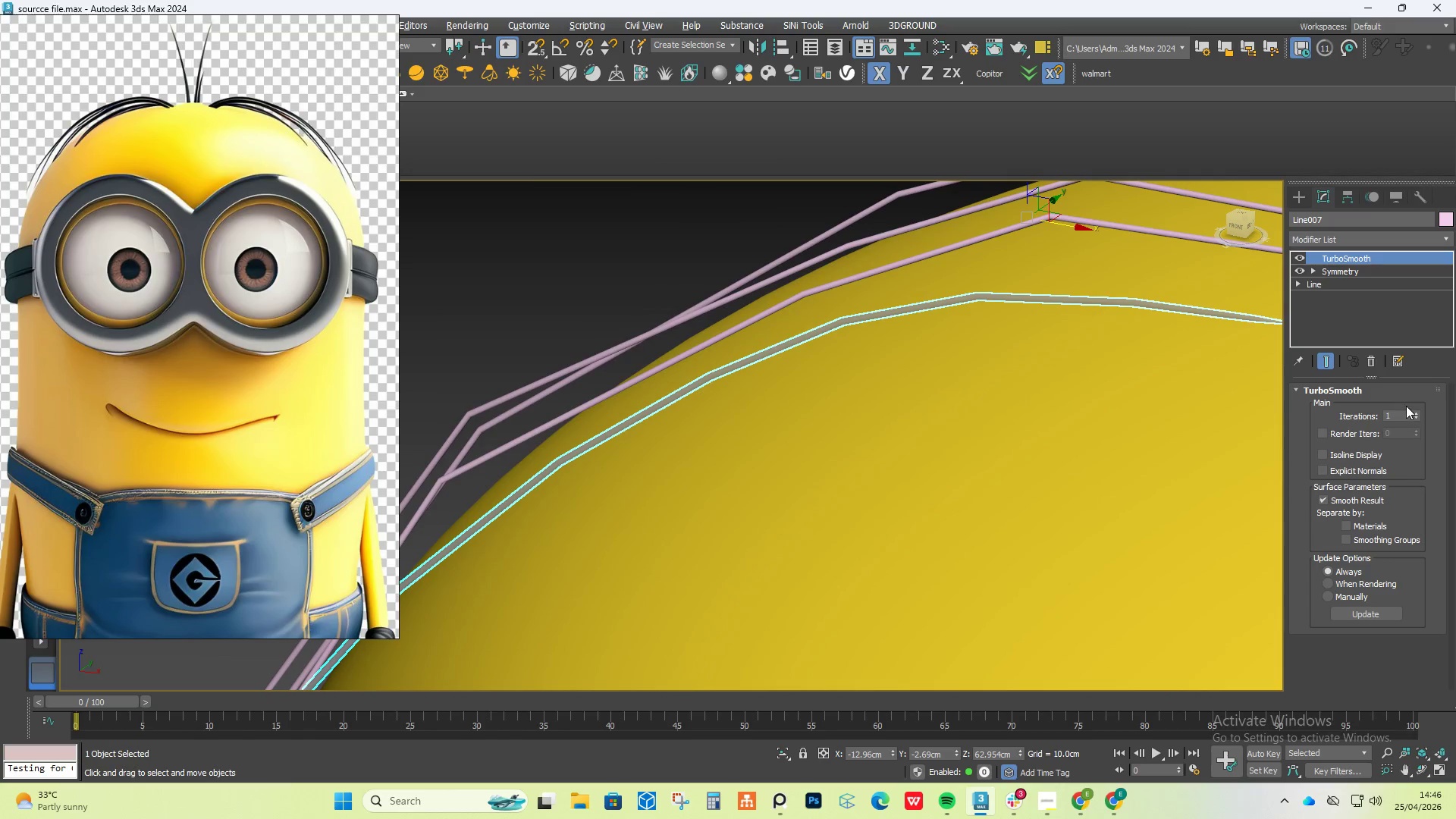 
left_click([1417, 413])
 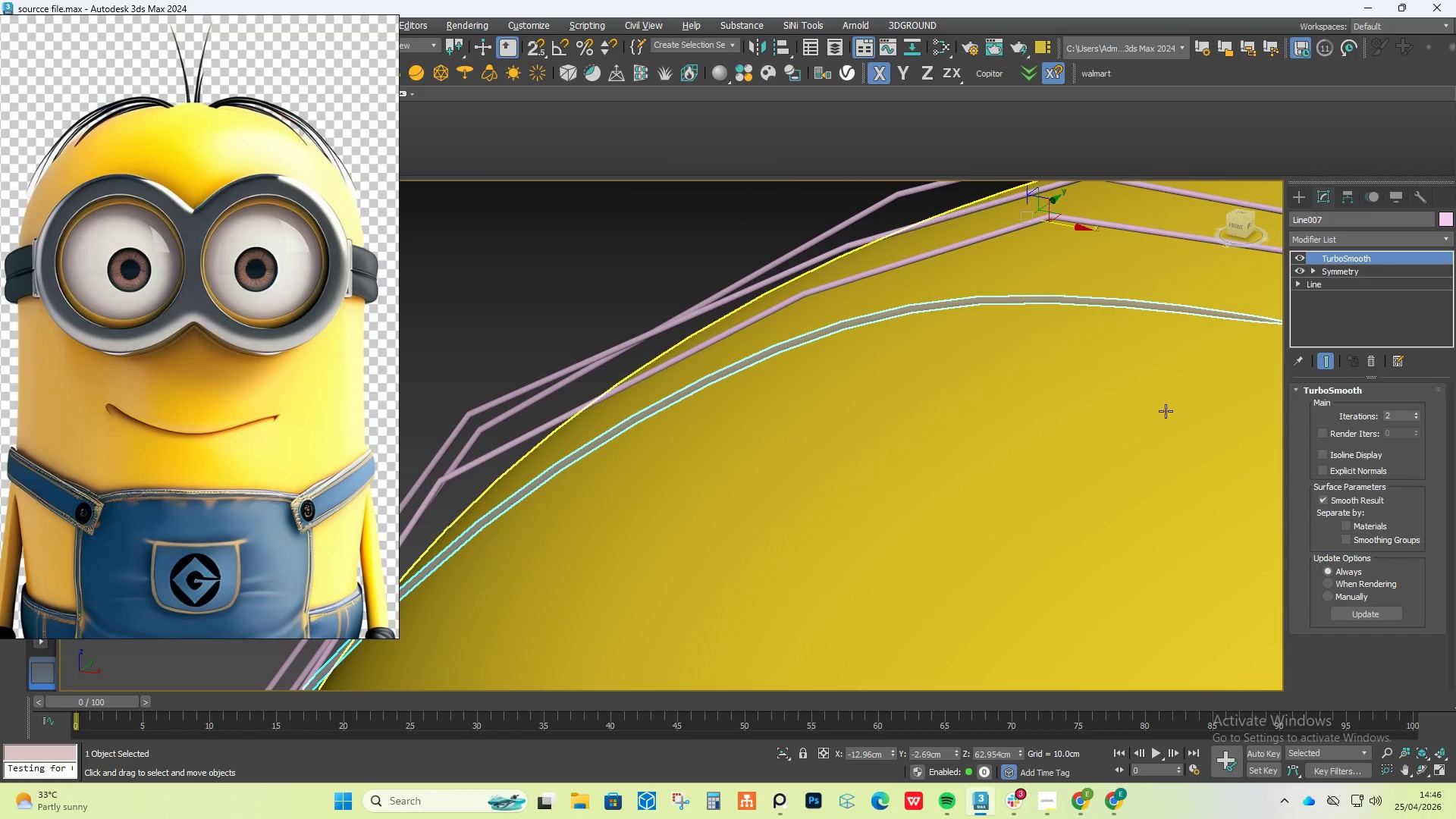 
scroll: coordinate [874, 369], scroll_direction: down, amount: 3.0
 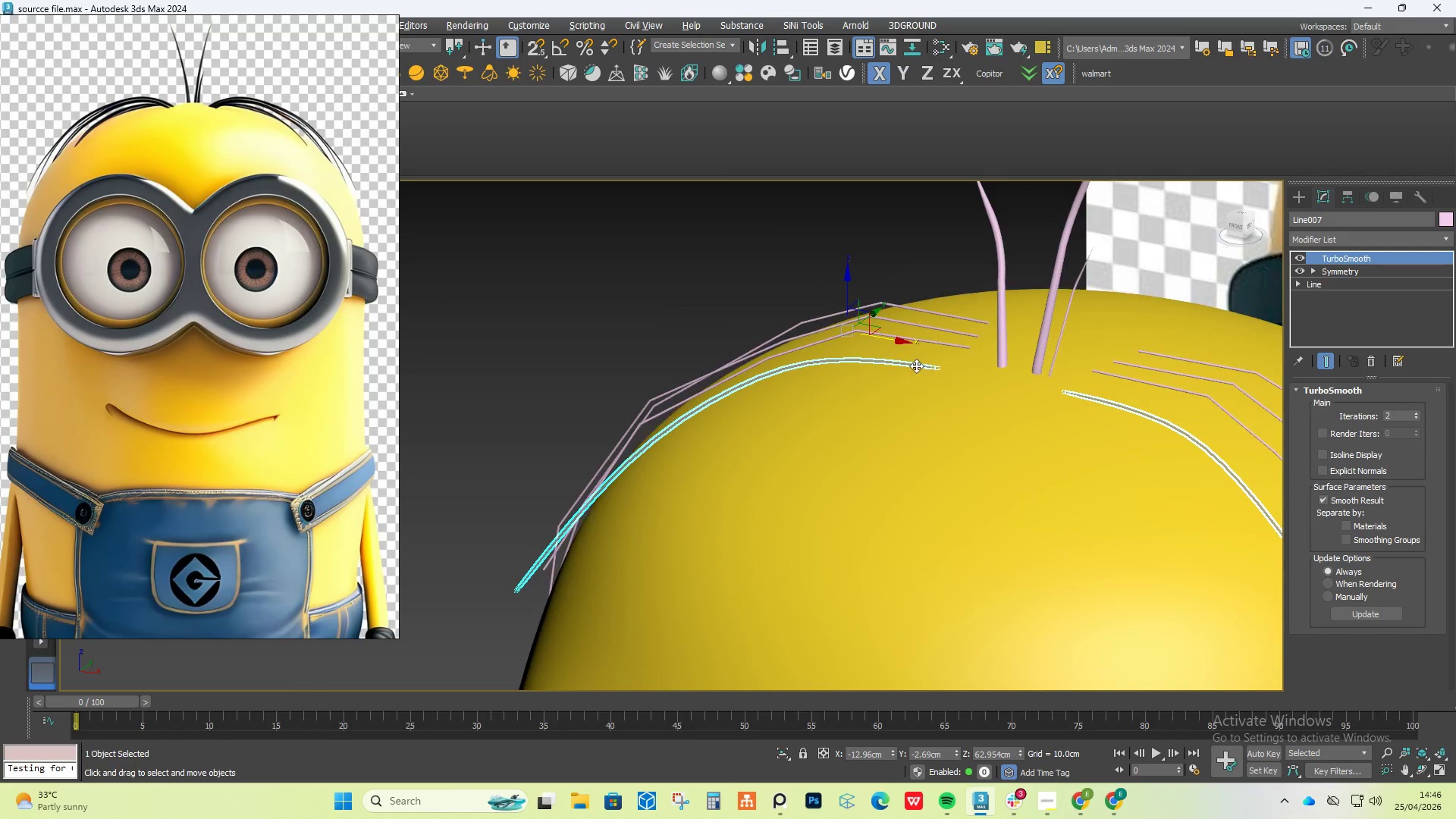 
scroll: coordinate [839, 348], scroll_direction: up, amount: 9.0
 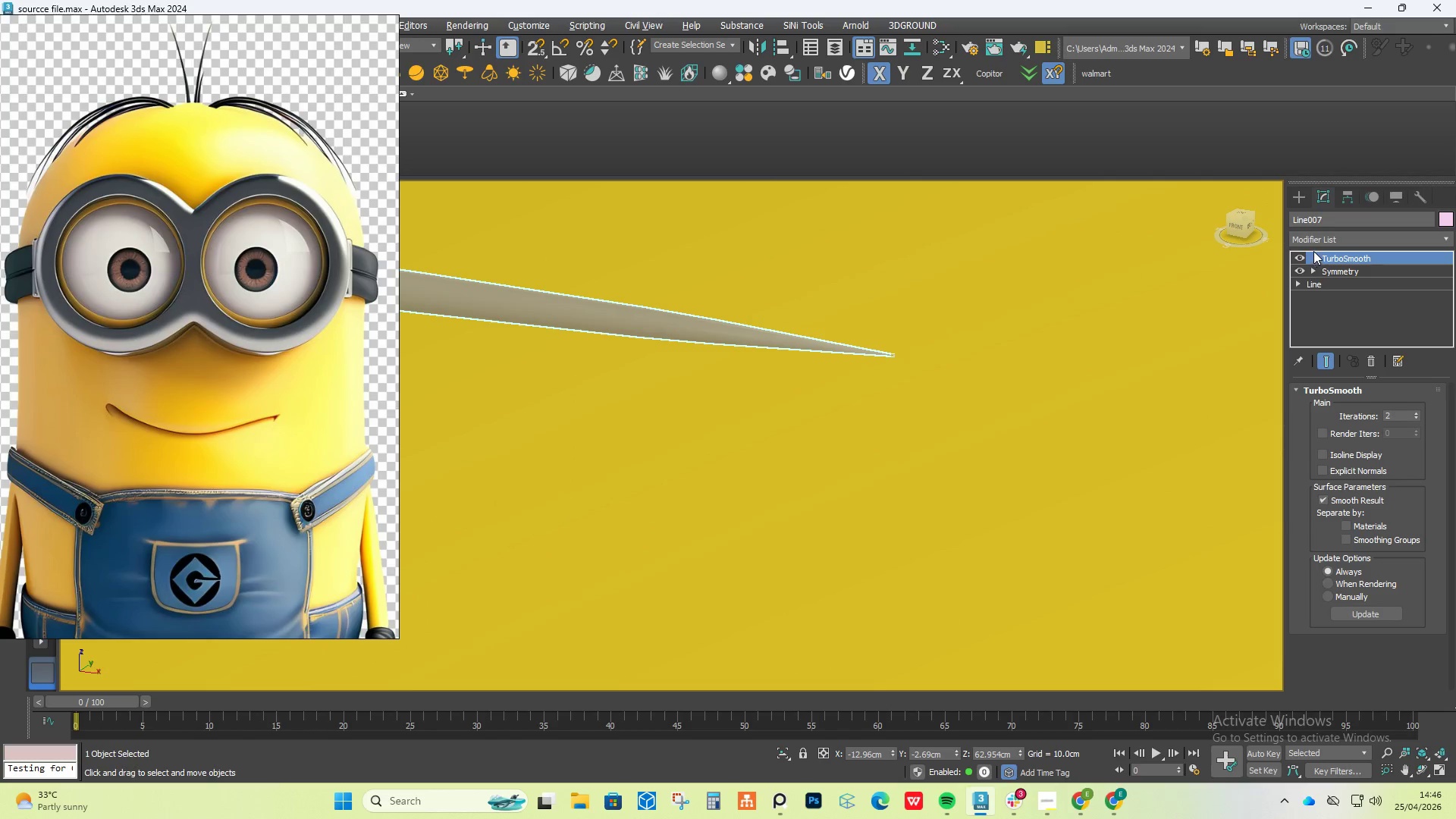 
left_click([1323, 266])
 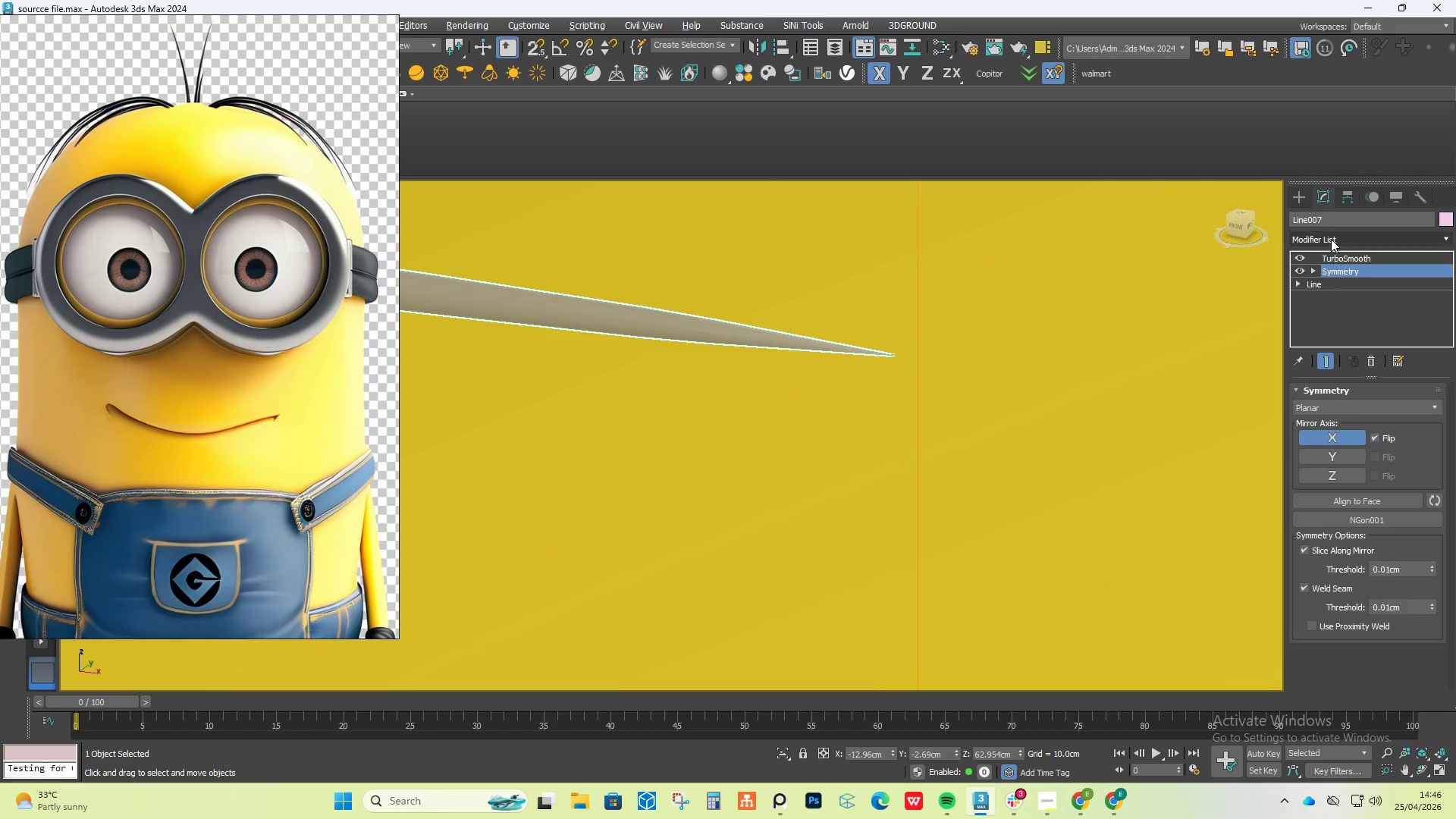 
left_click([1331, 239])
 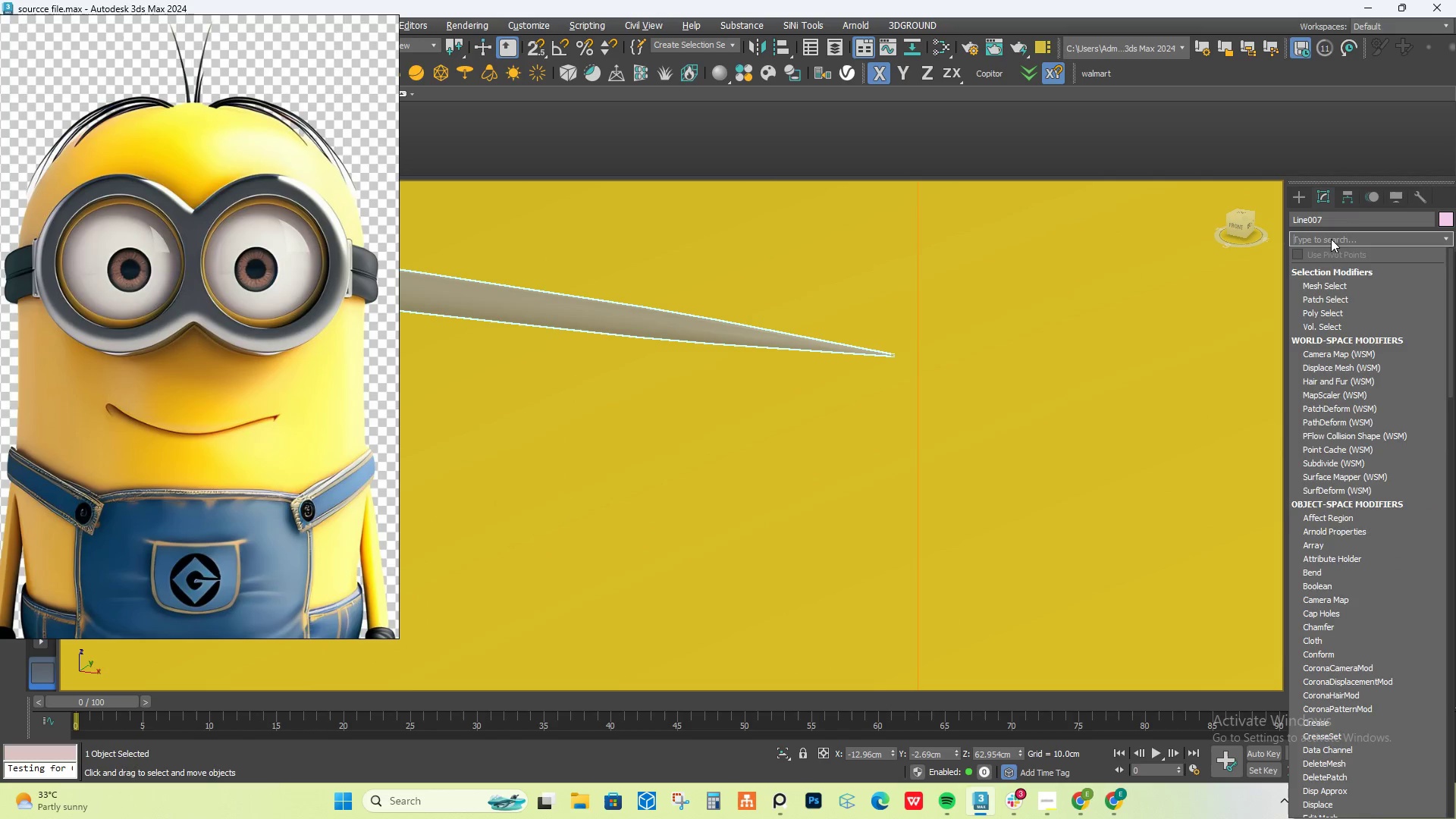 
type(ed)
 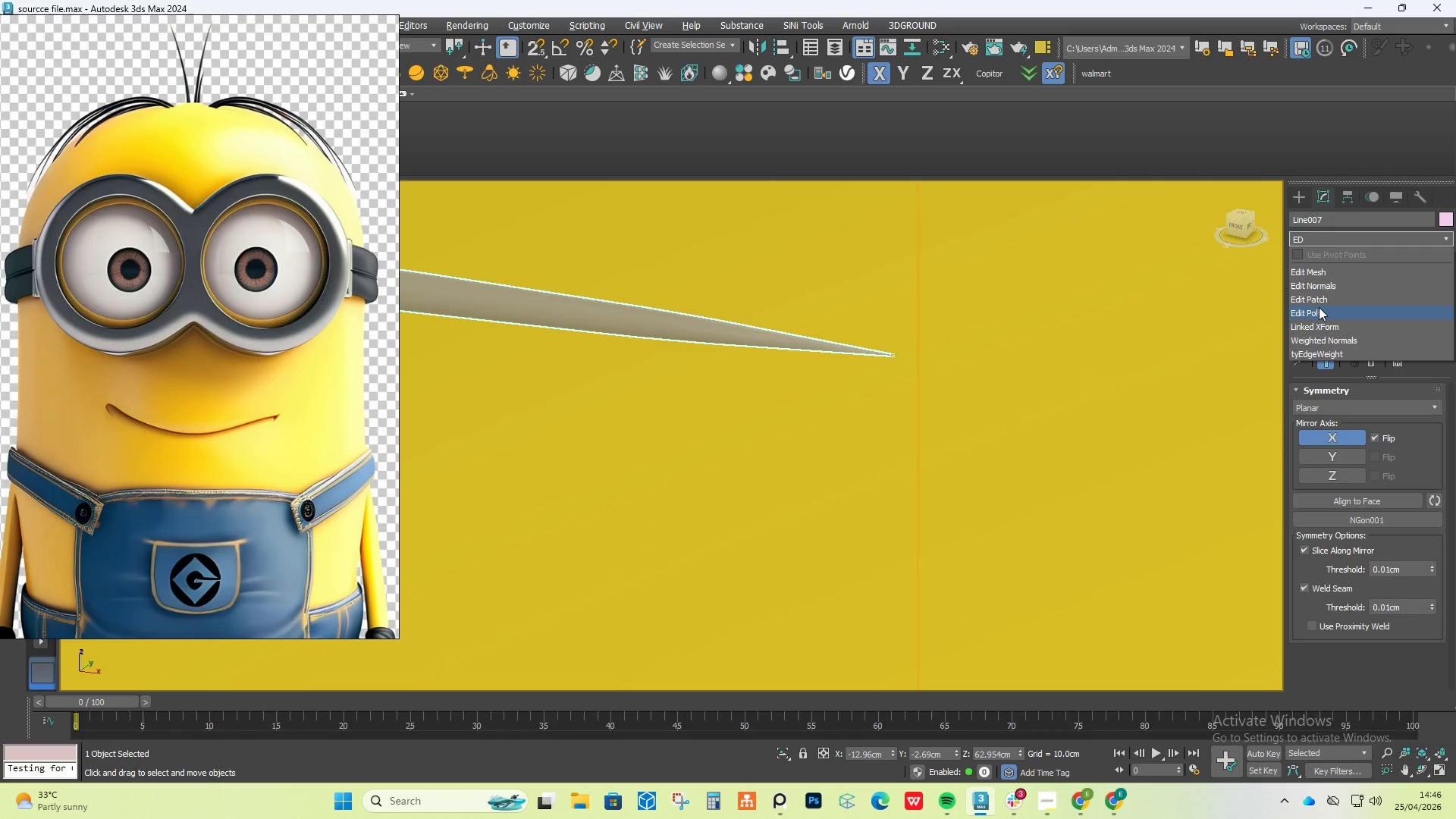 
left_click([1322, 308])
 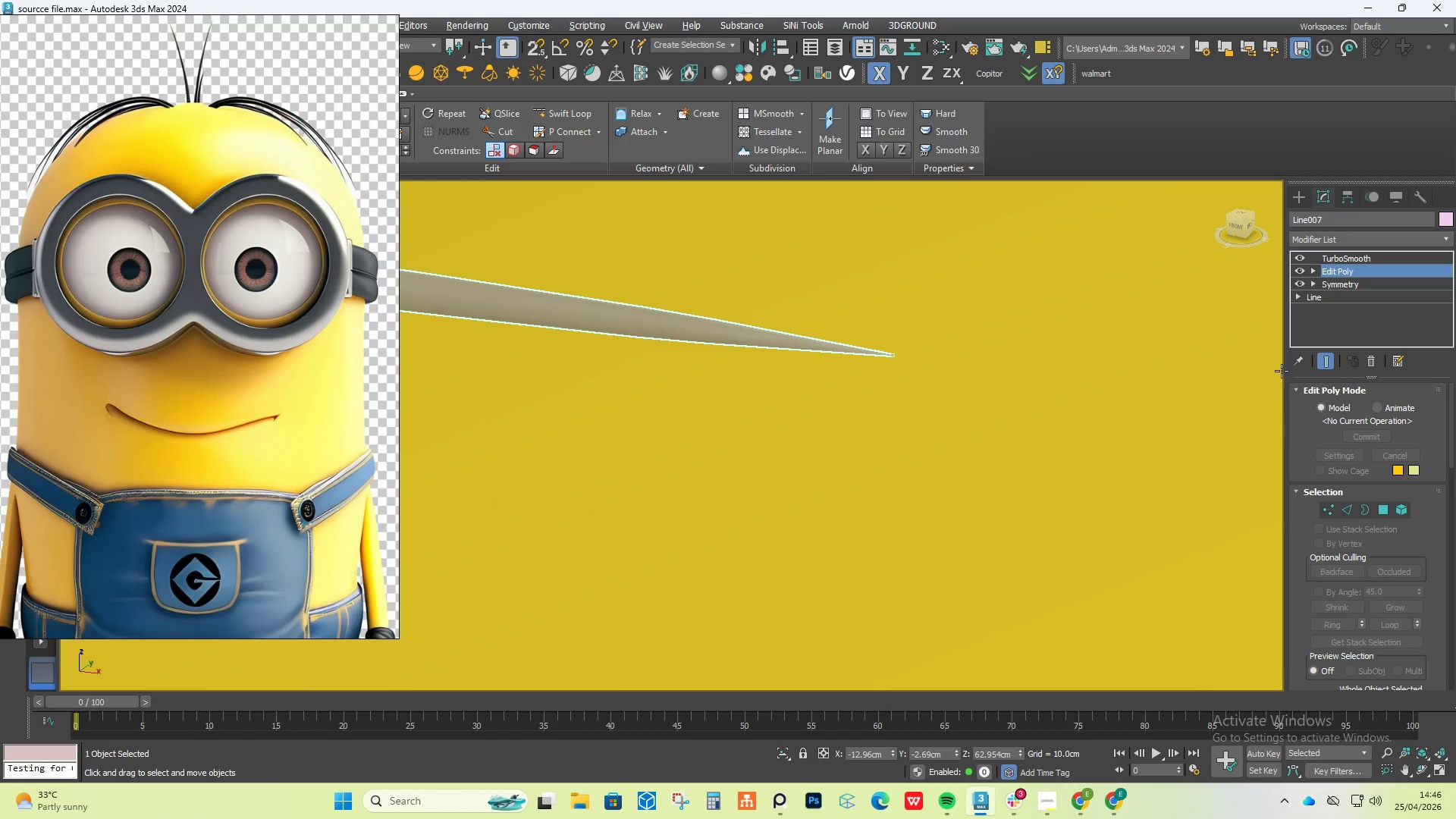 
left_click([1322, 361])
 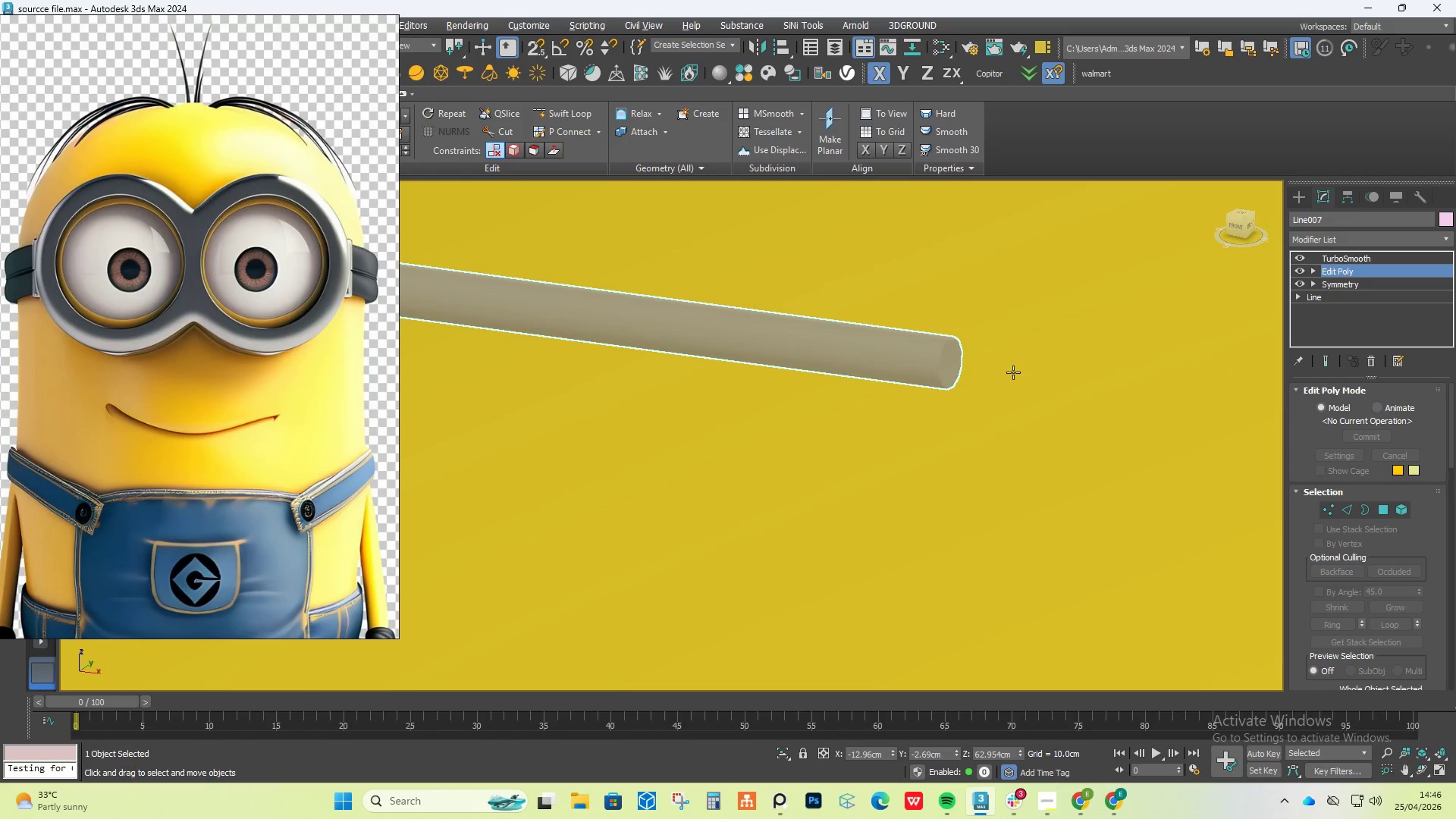 
scroll: coordinate [927, 362], scroll_direction: up, amount: 6.0
 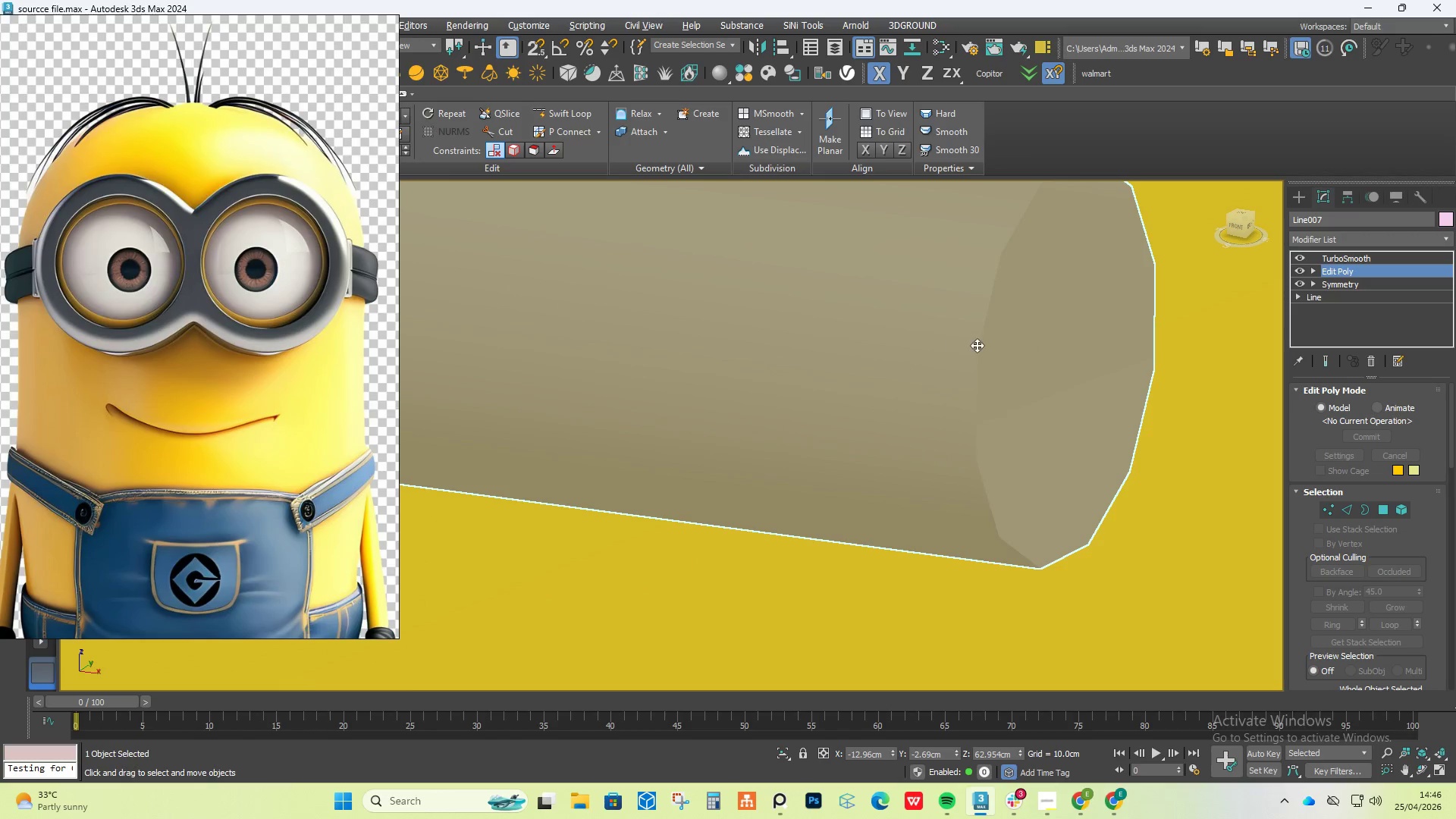 
key(Alt+AltLeft)
 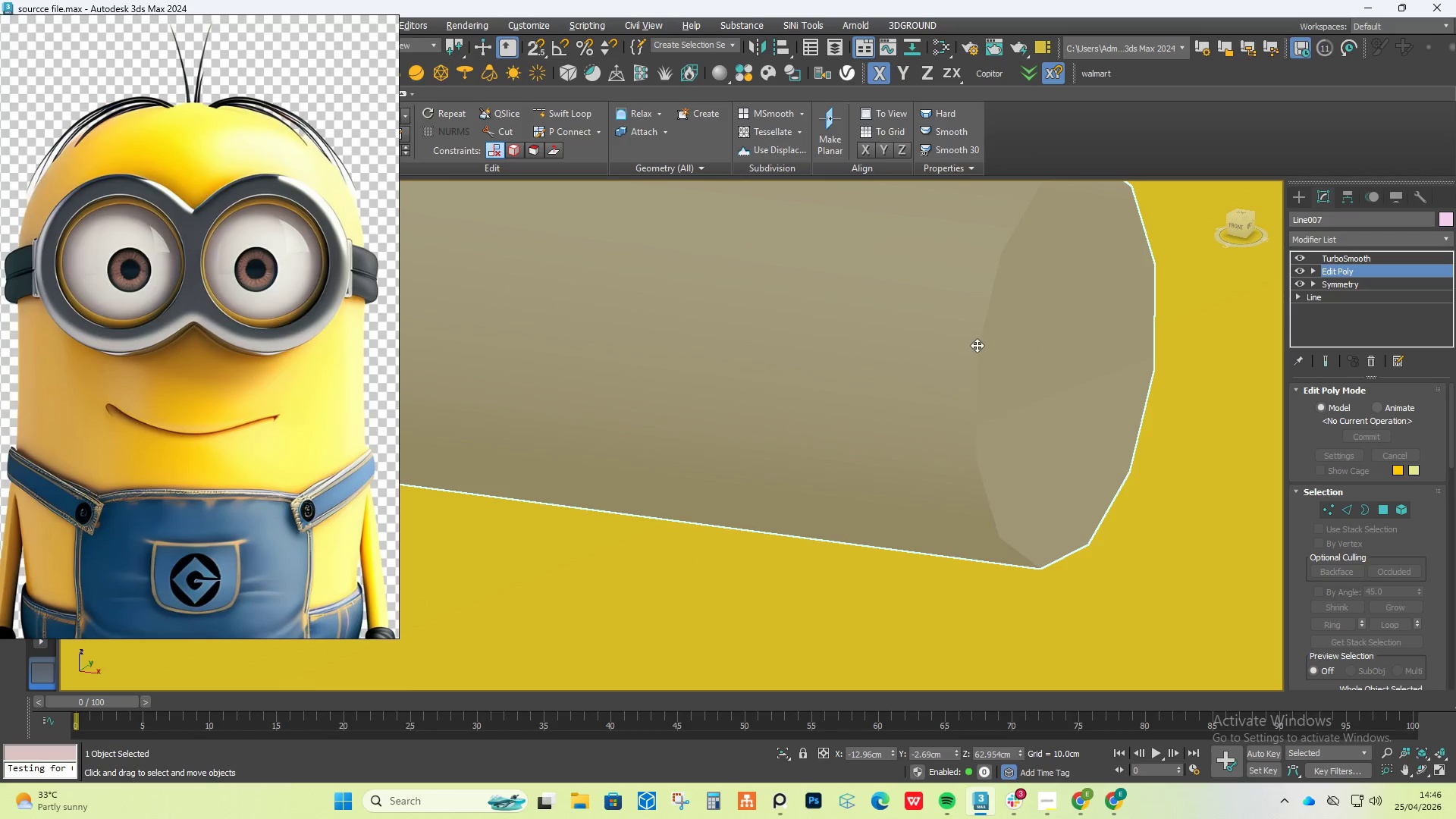 
key(Alt+1)
 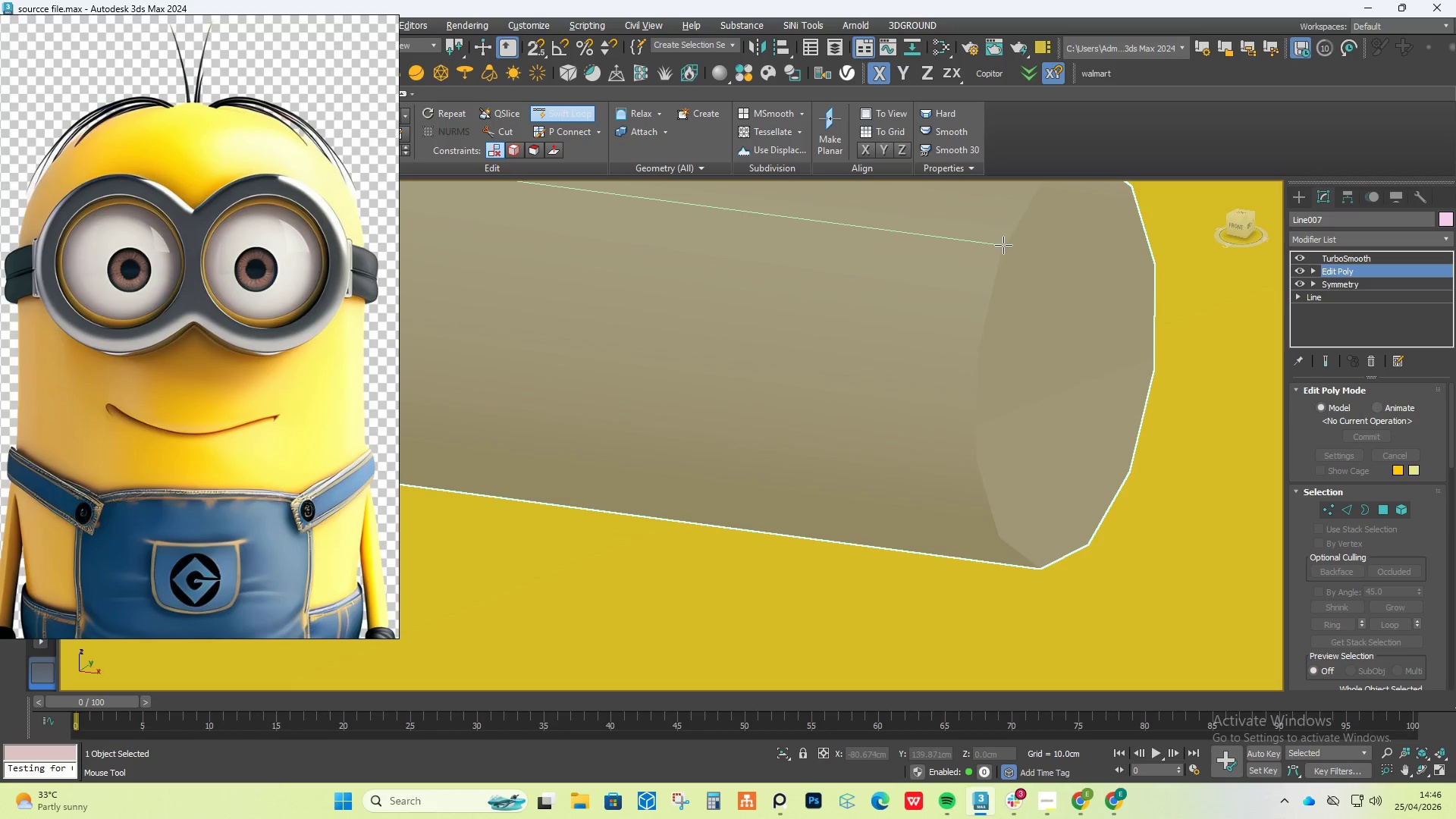 
left_click([975, 245])
 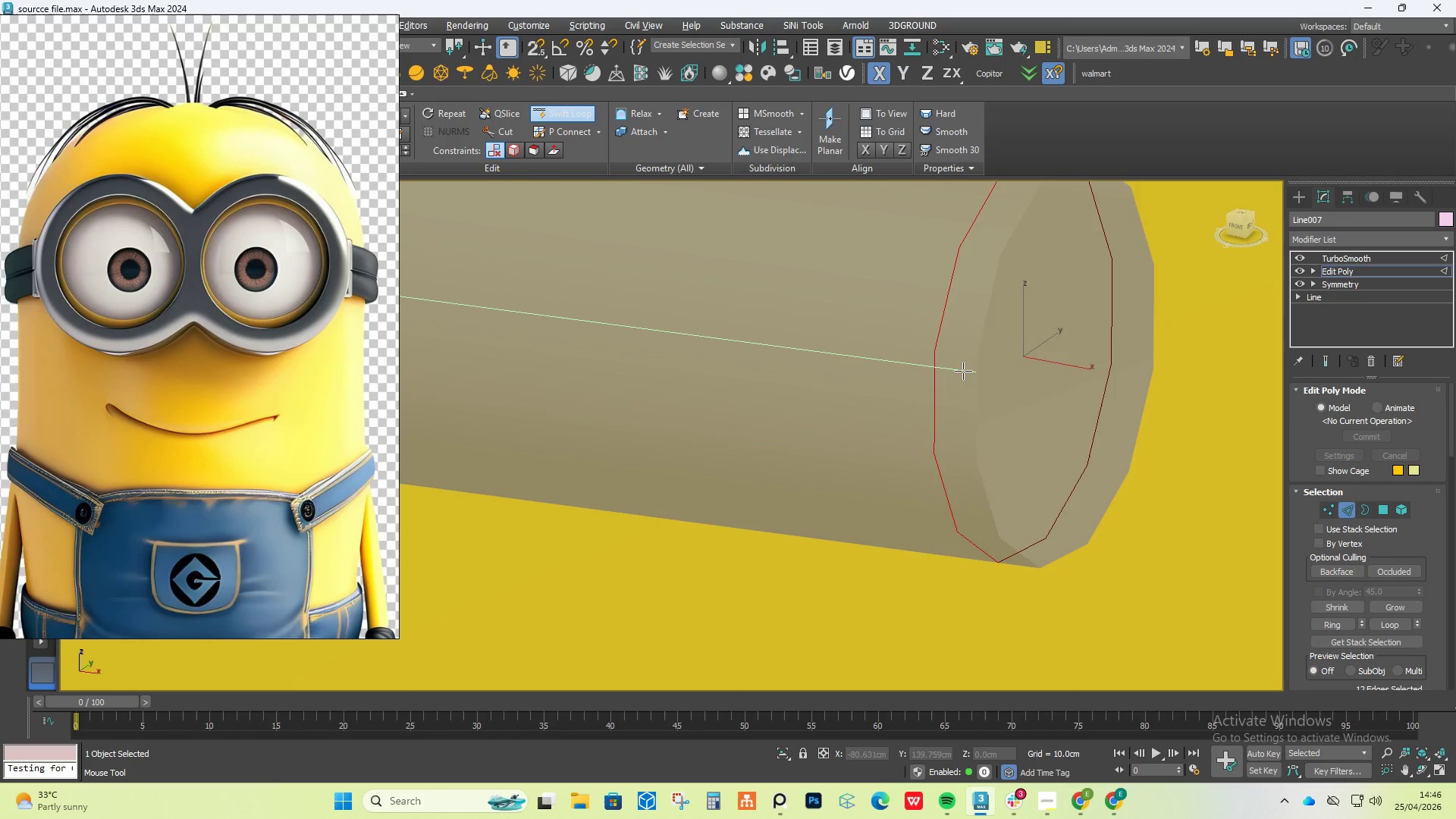 
wait(6.44)
 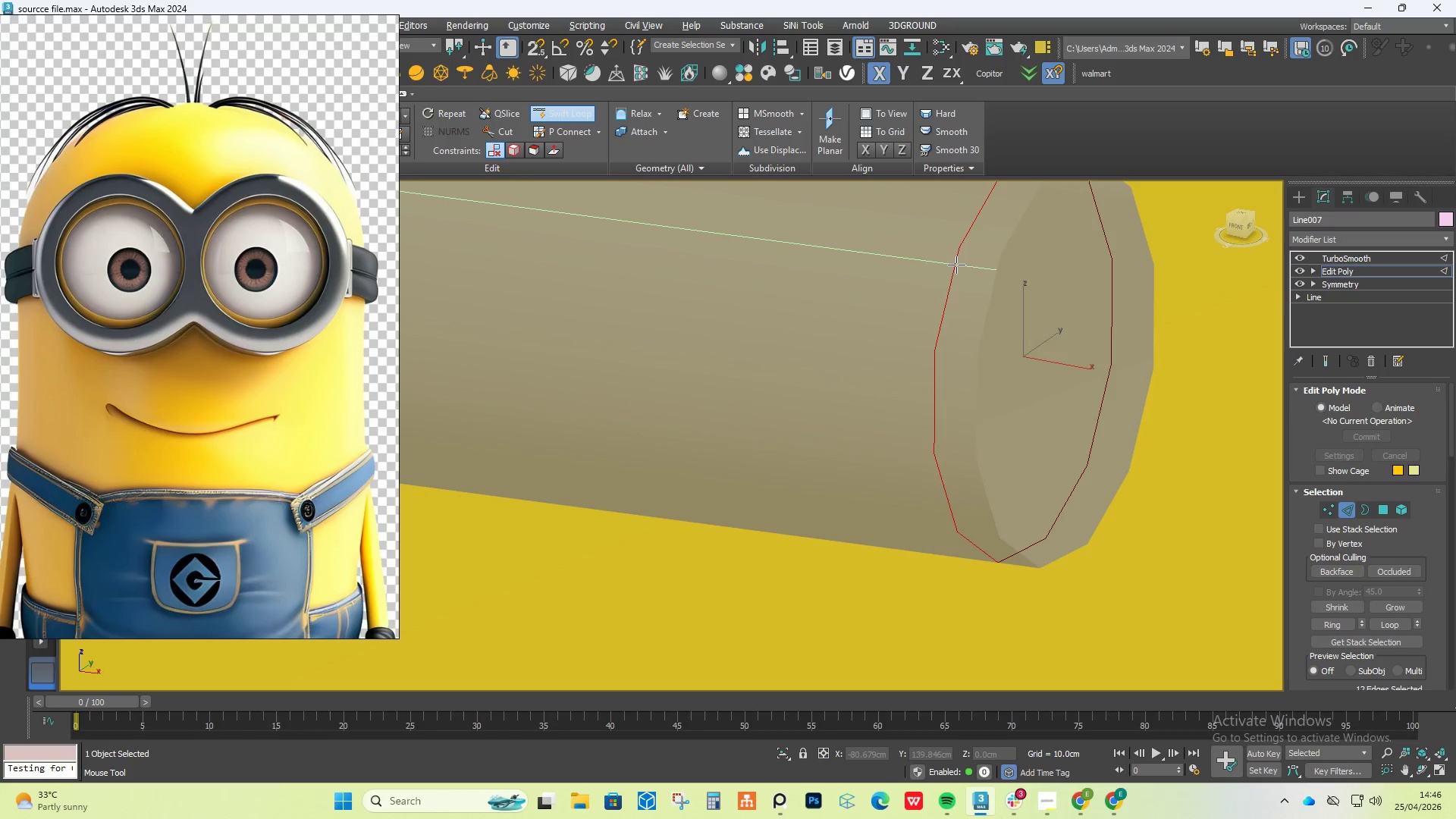 
left_click([972, 353])
 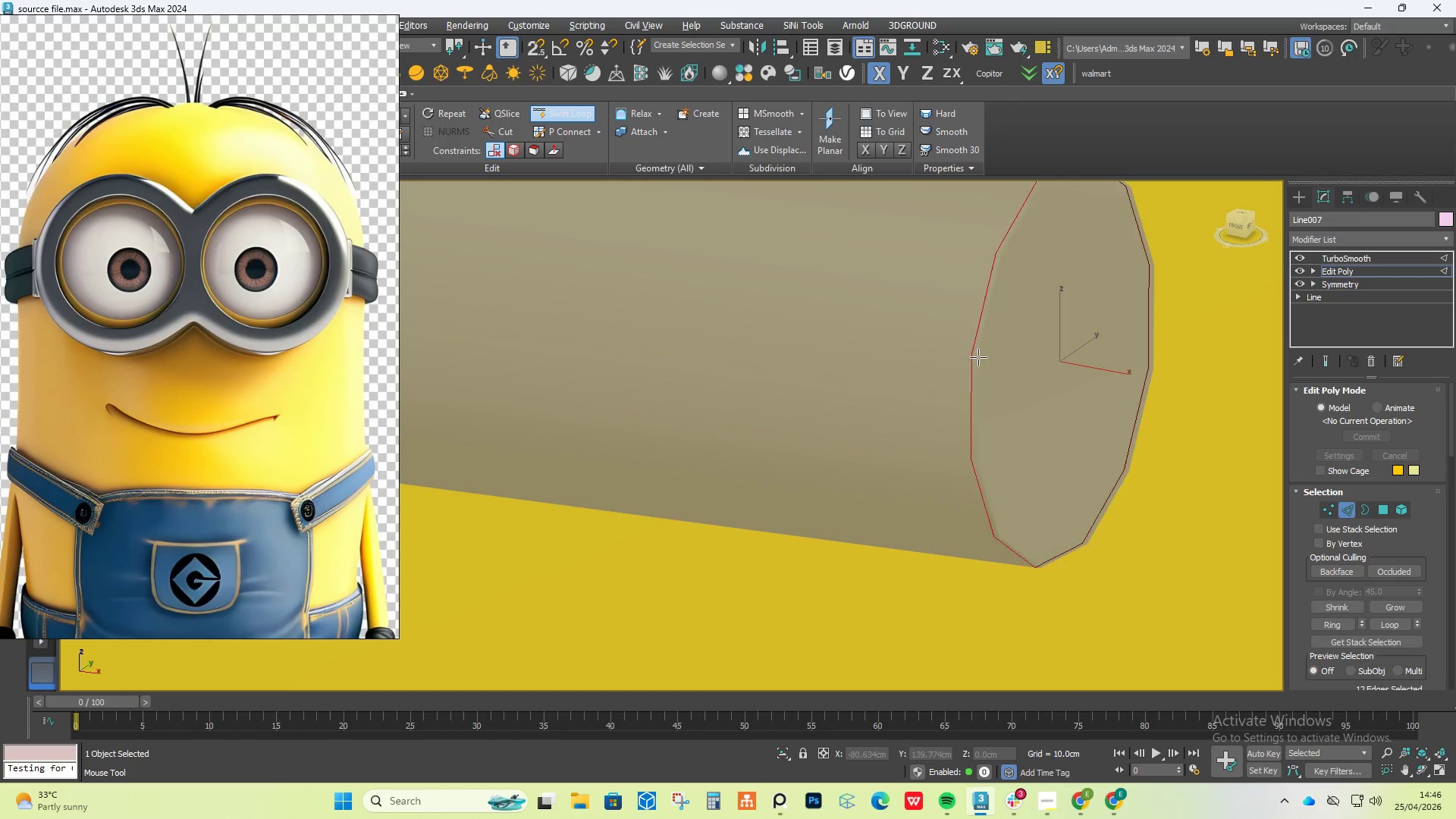 
right_click([978, 357])
 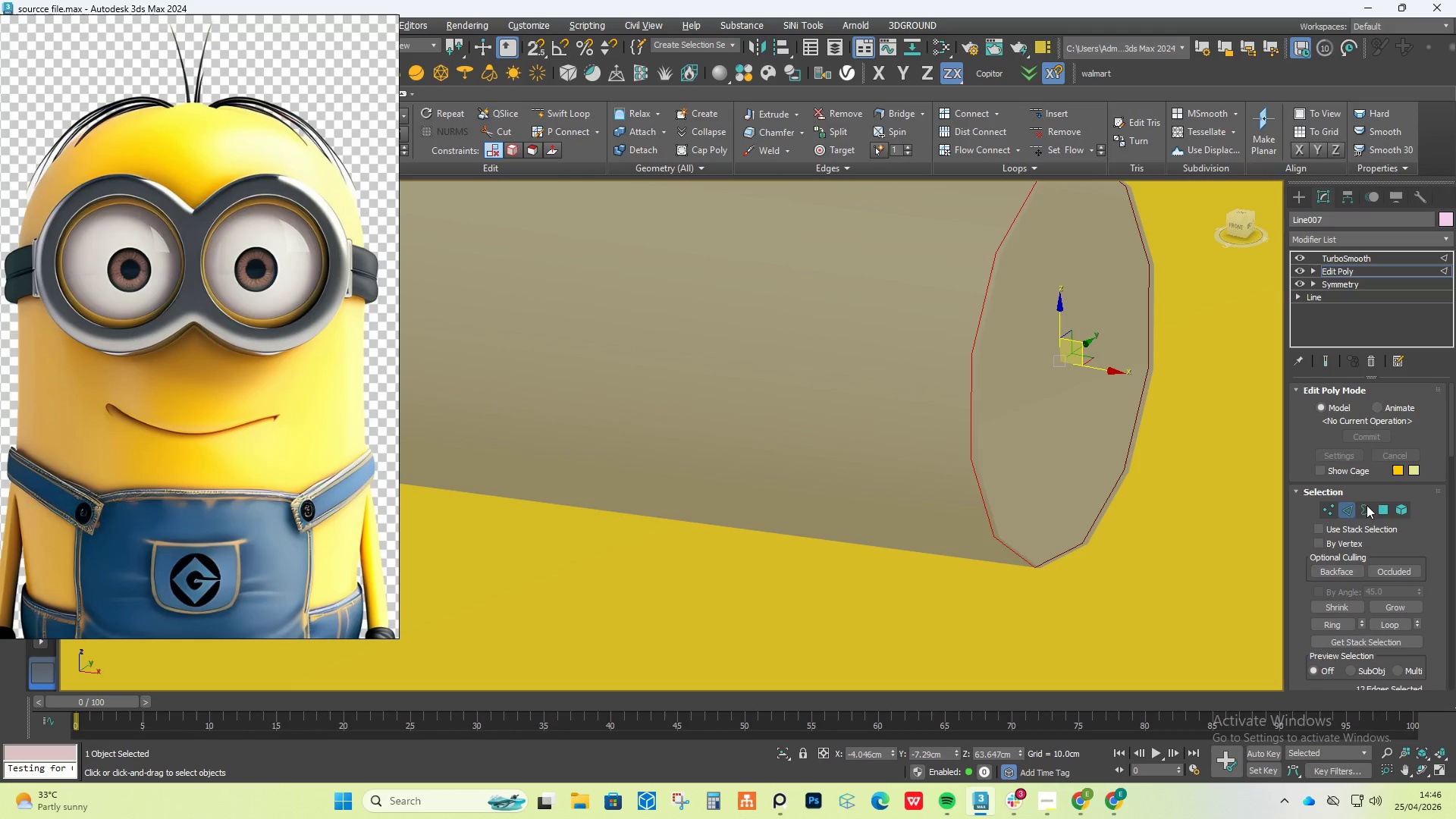 
left_click([1385, 508])
 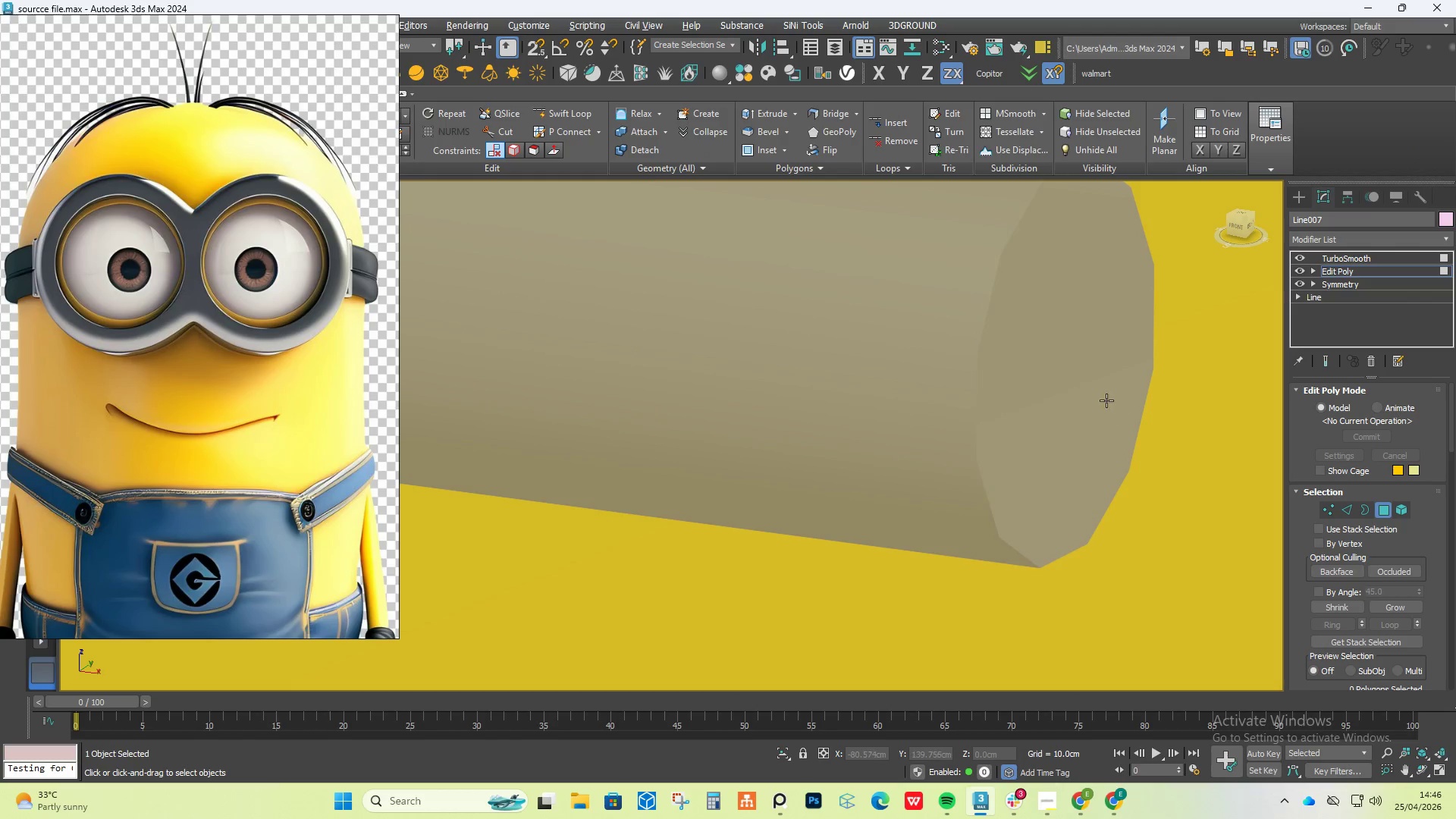 
left_click([1094, 395])
 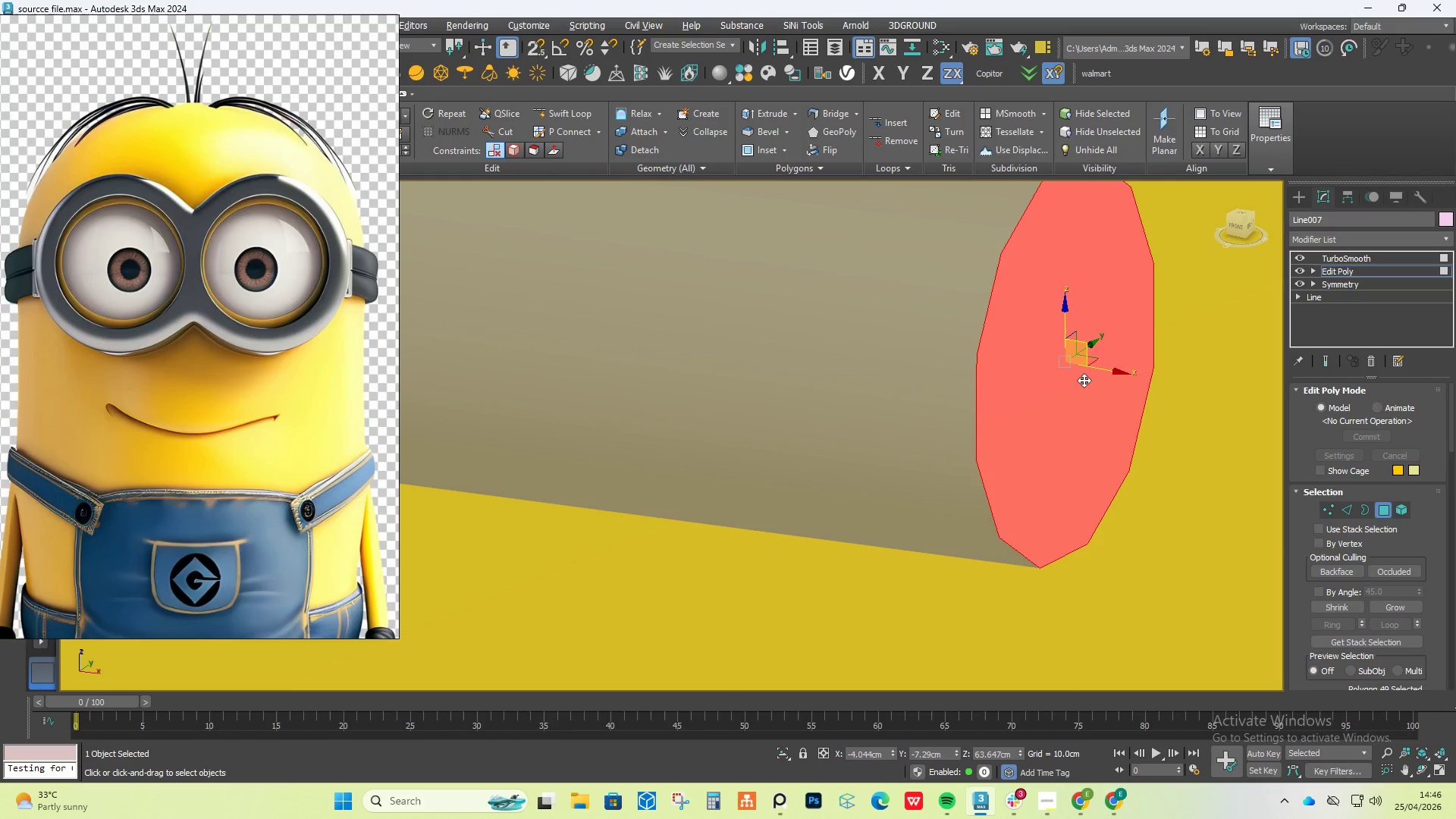 
key(R)
 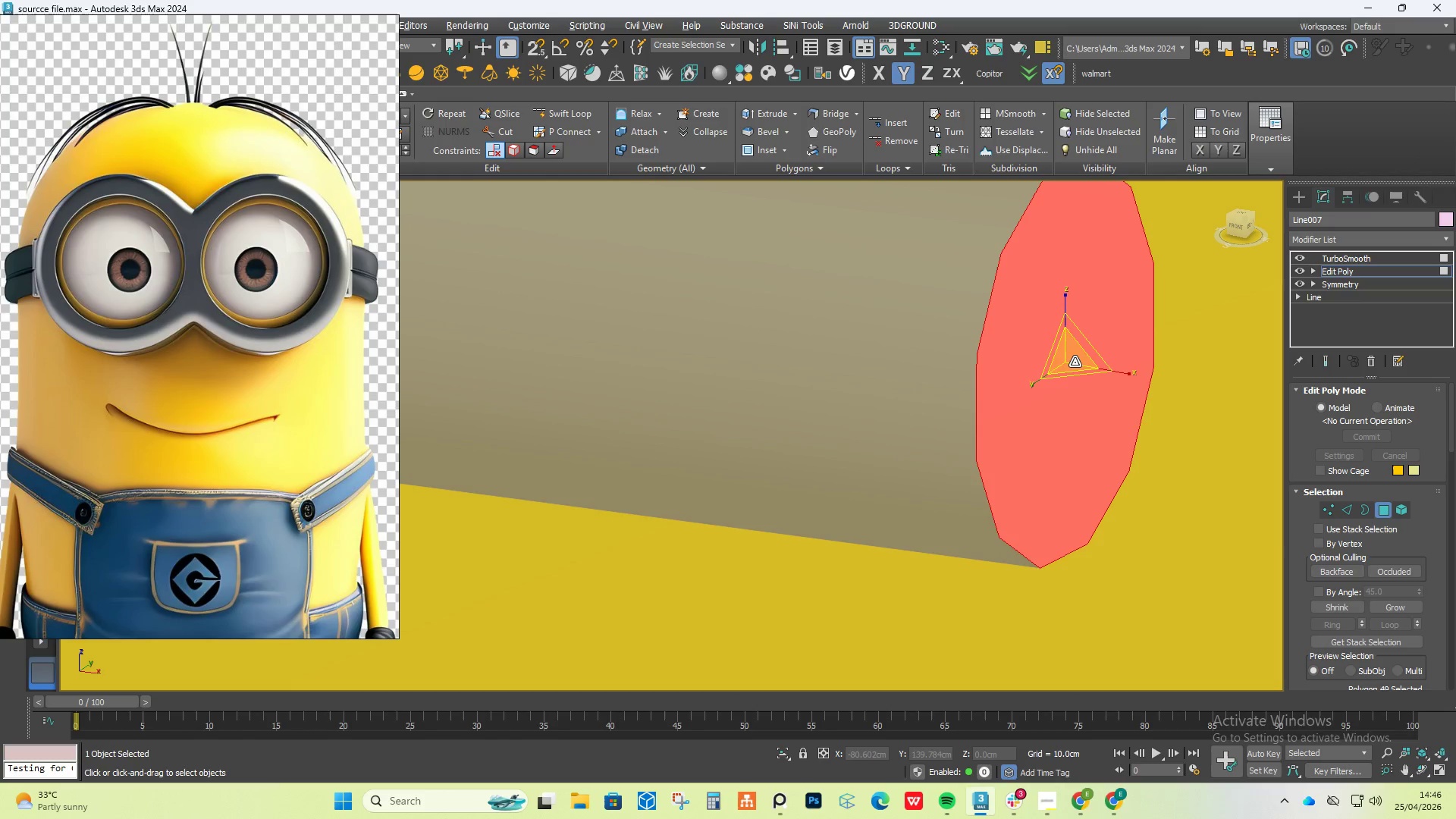 
key(Control+ControlLeft)
 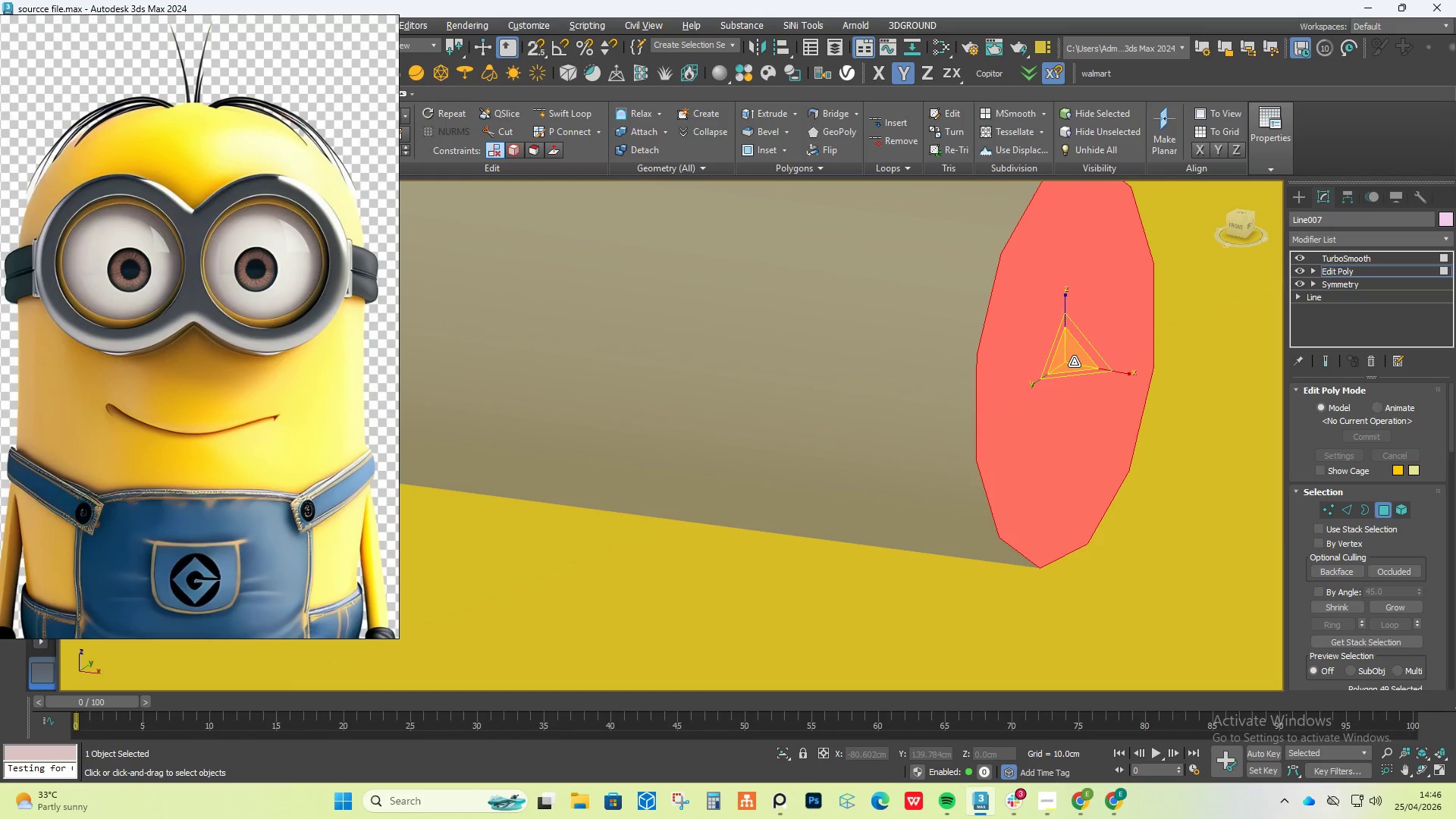 
hold_key(key=ShiftLeft, duration=1.94)
left_click_drag(start_coordinate=[1074, 362], to_coordinate=[1075, 366])
 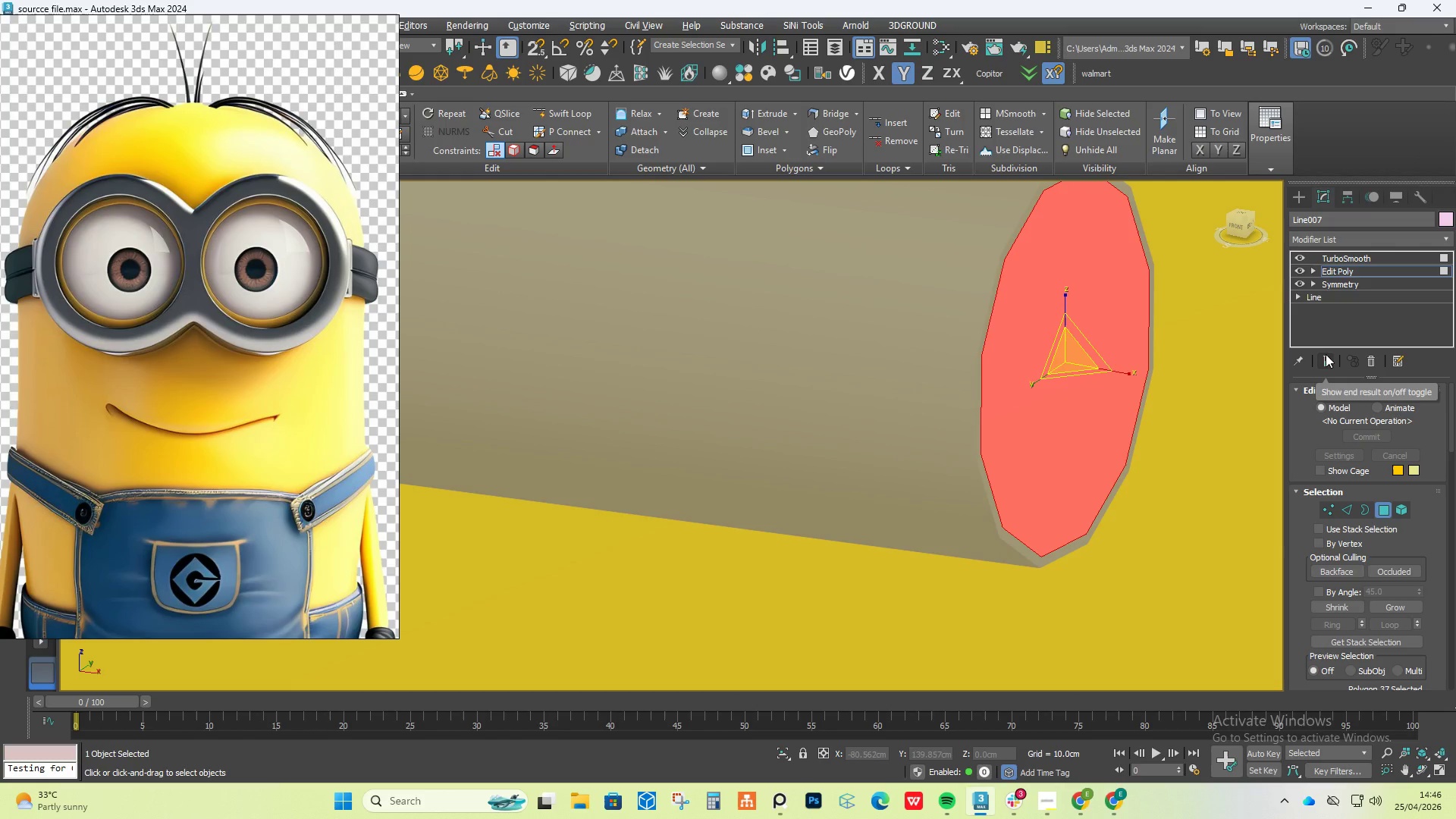 
left_click([1326, 358])
 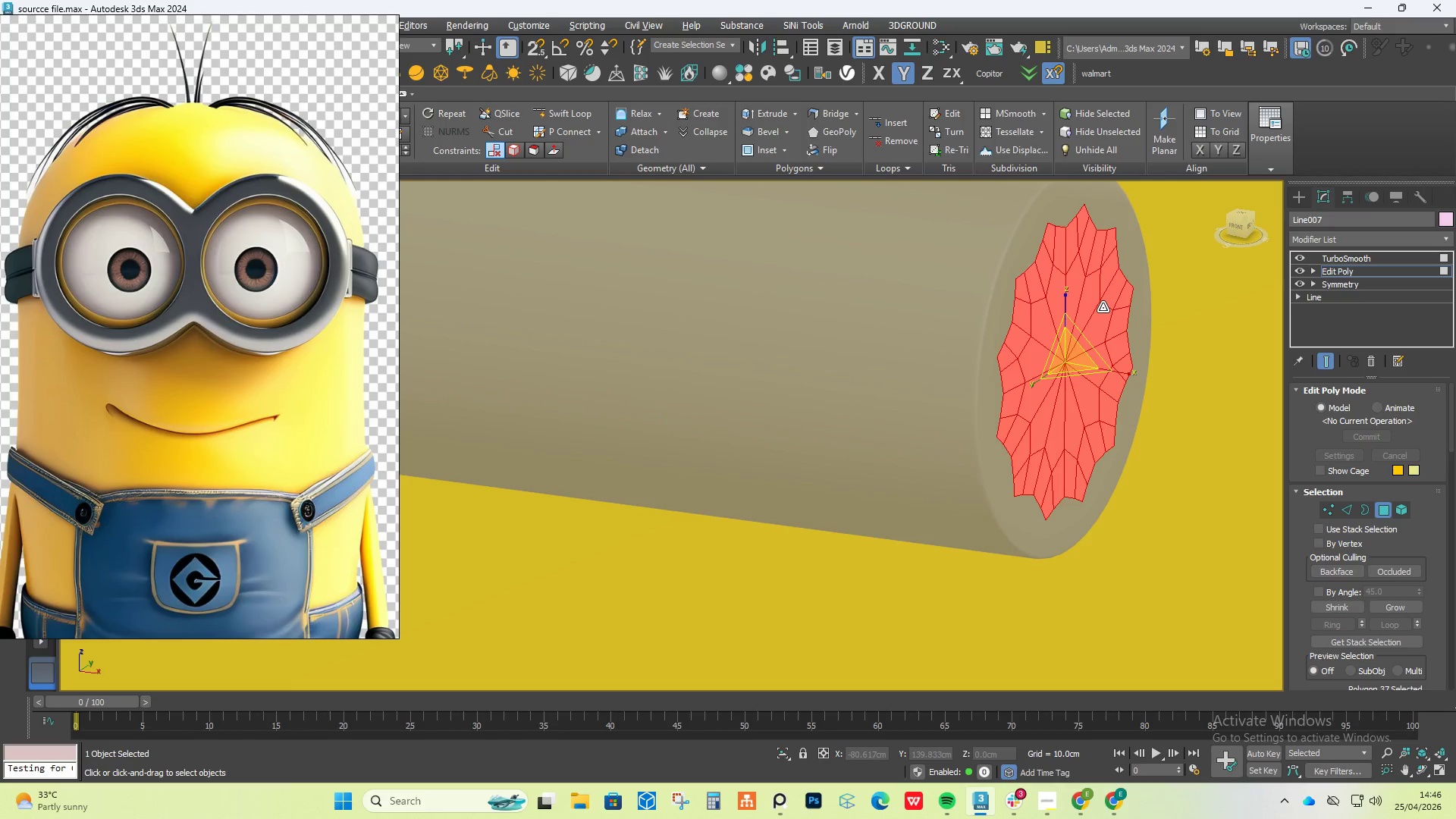 
scroll: coordinate [850, 332], scroll_direction: down, amount: 15.0
 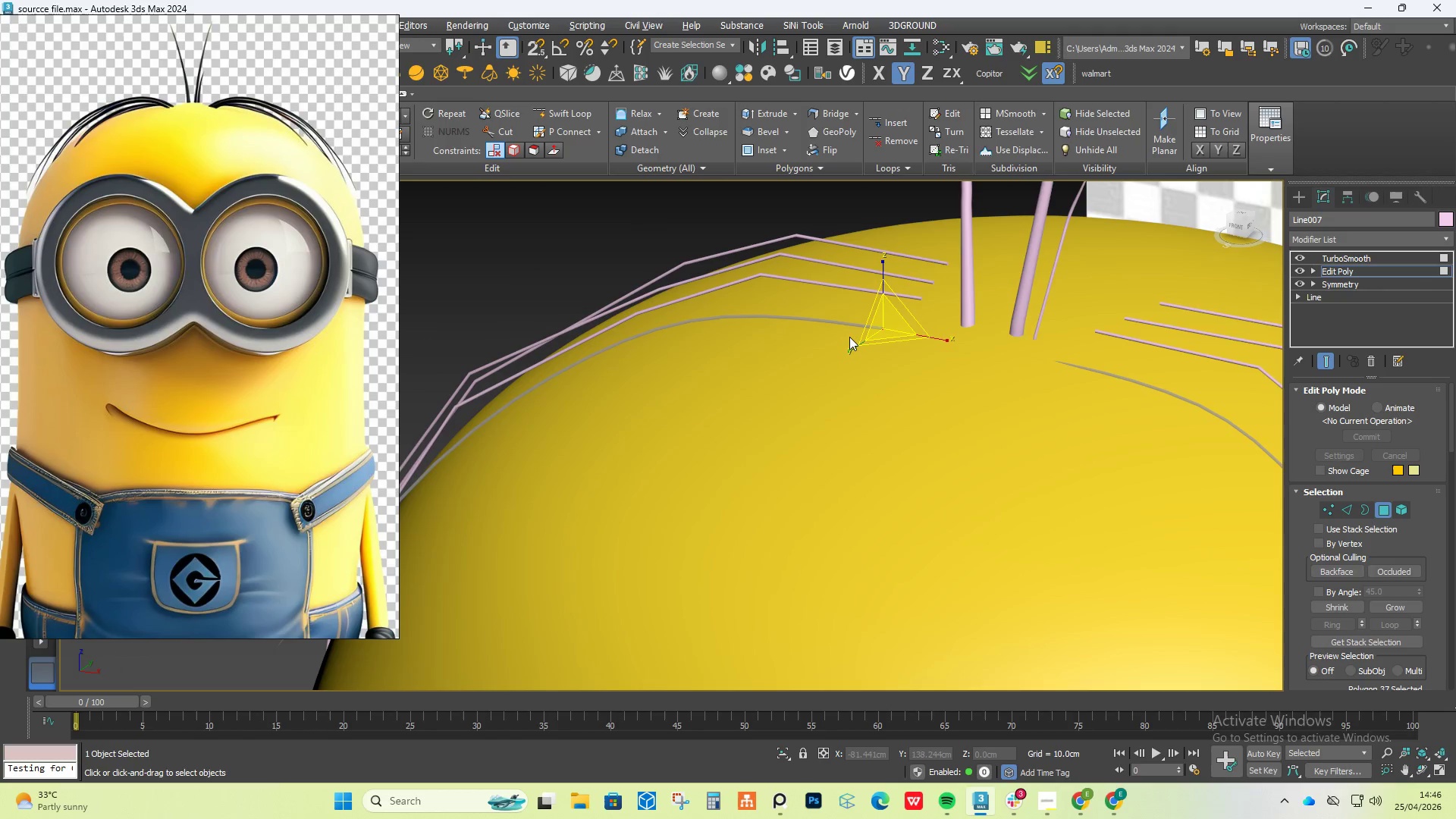 
key(F4)
 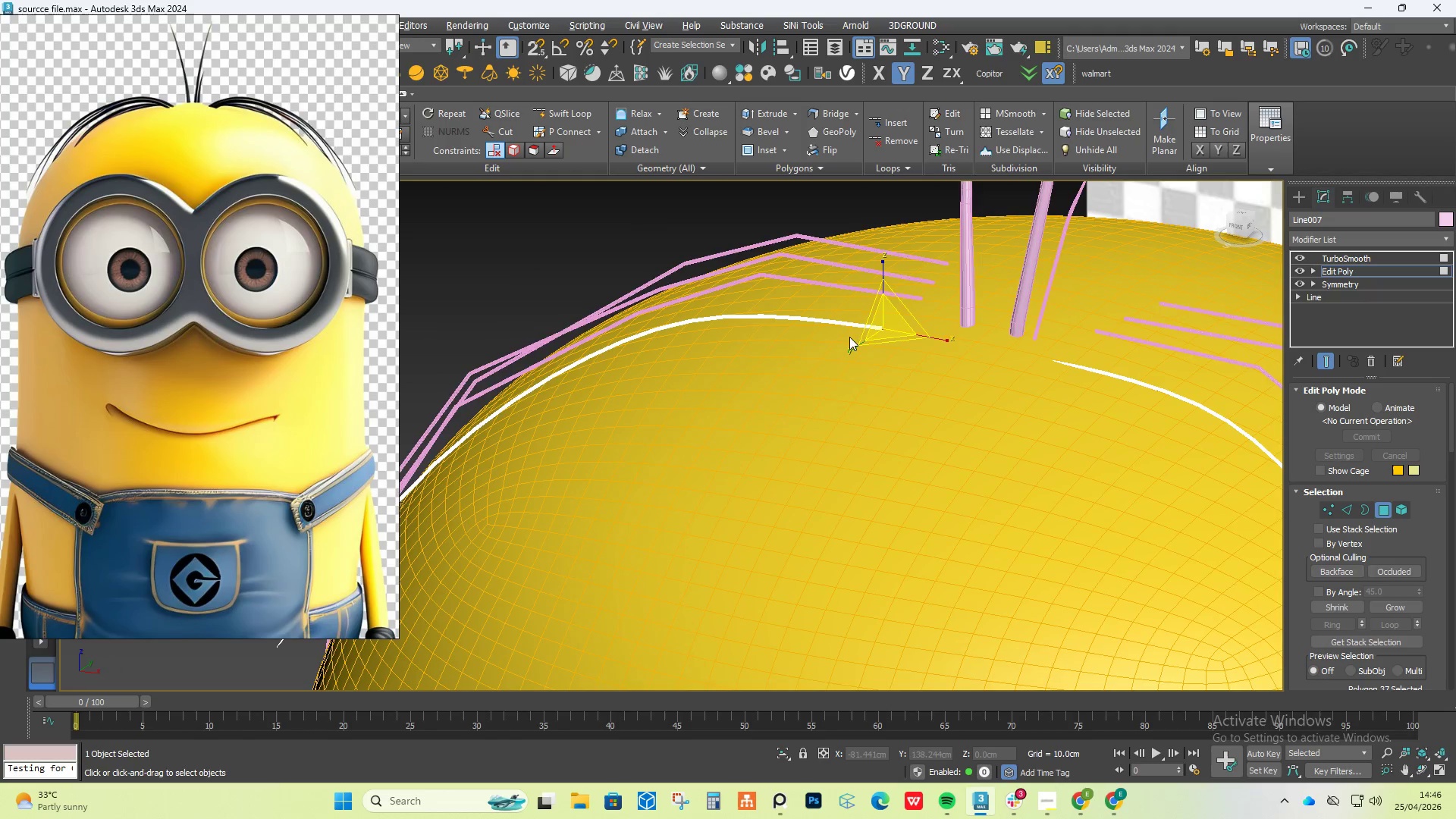 
scroll: coordinate [755, 314], scroll_direction: up, amount: 5.0
 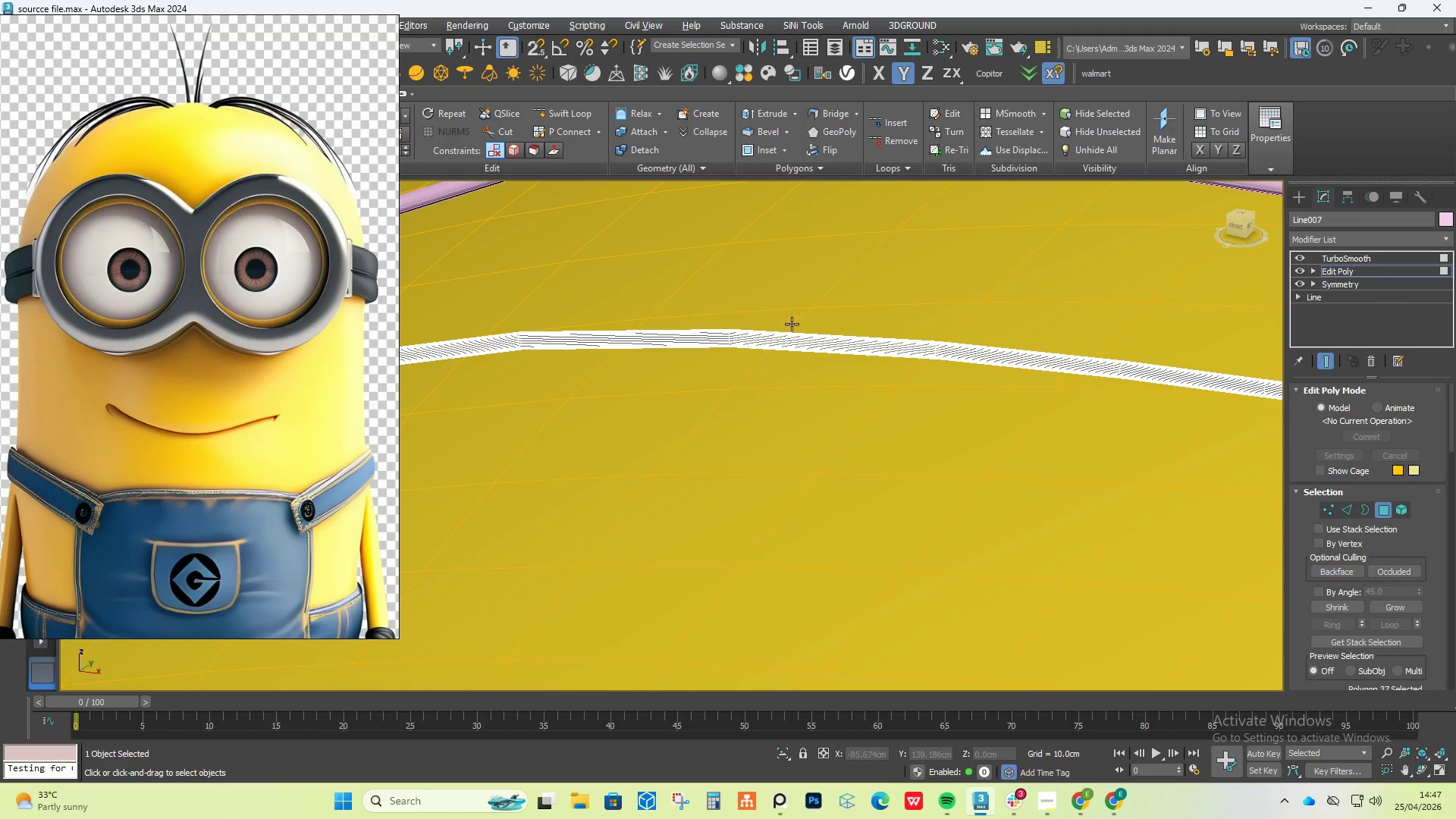 
key(Alt+X)
 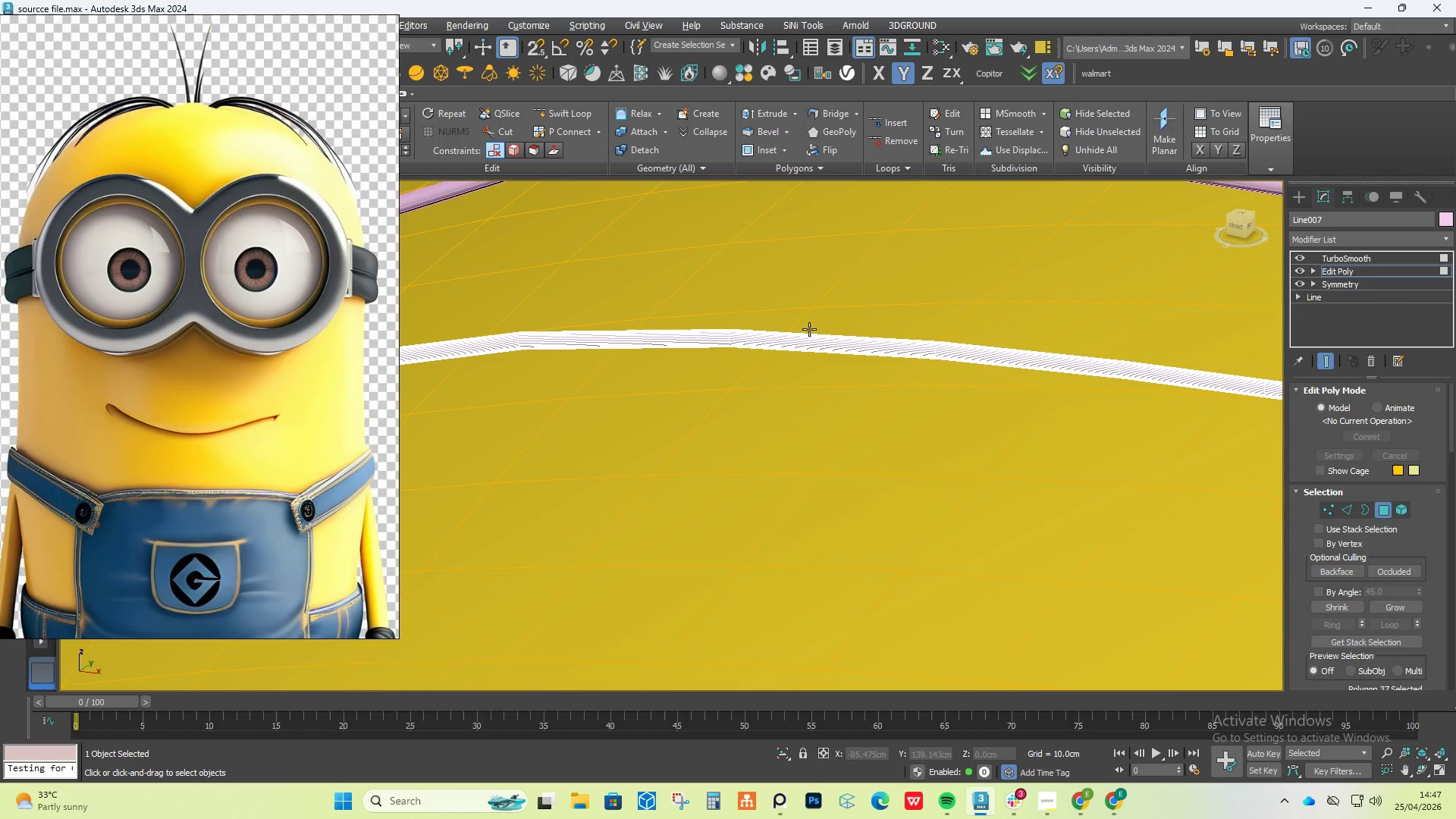 
key(F4)
 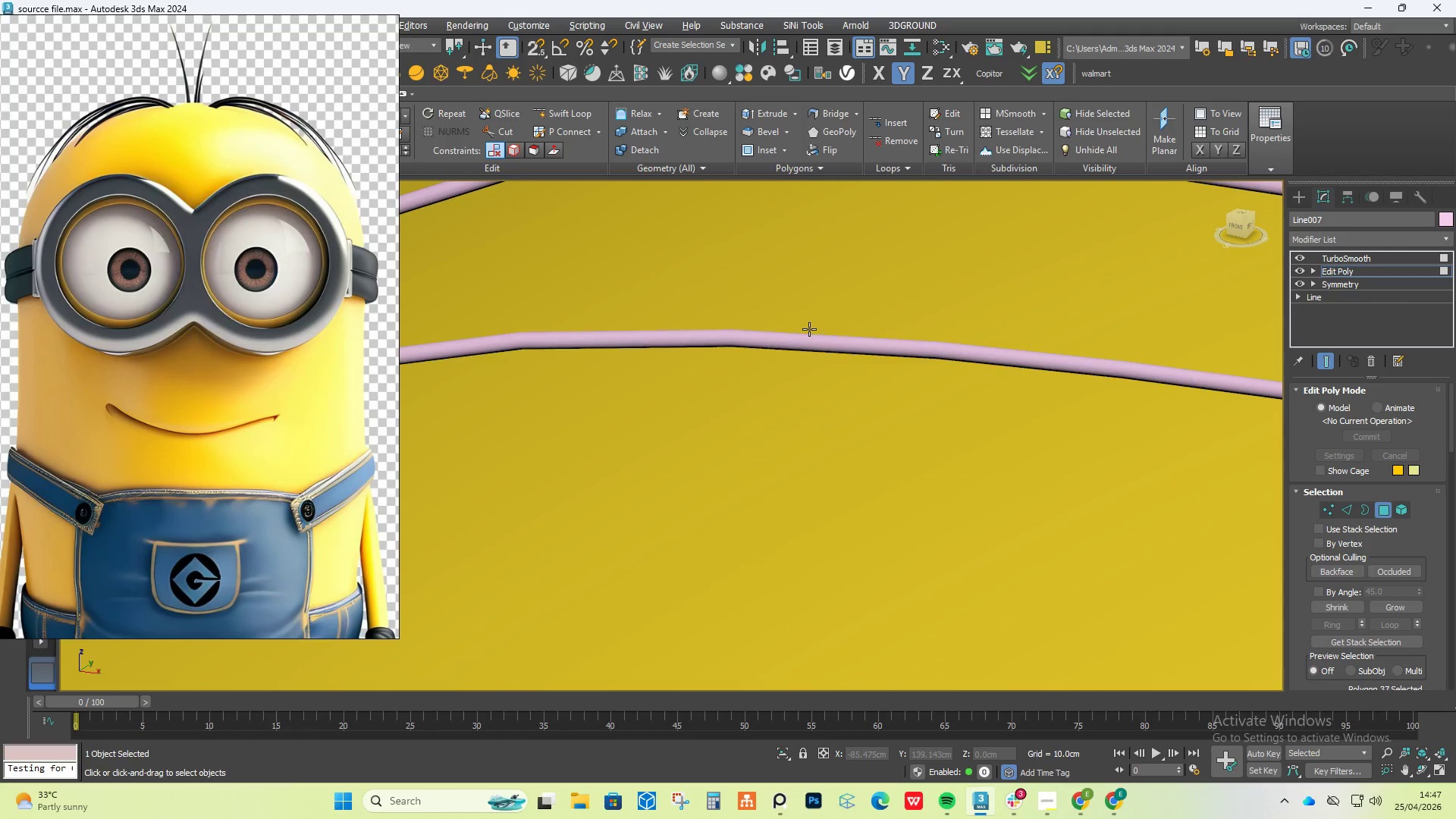 
hold_key(key=AltLeft, duration=0.95)
 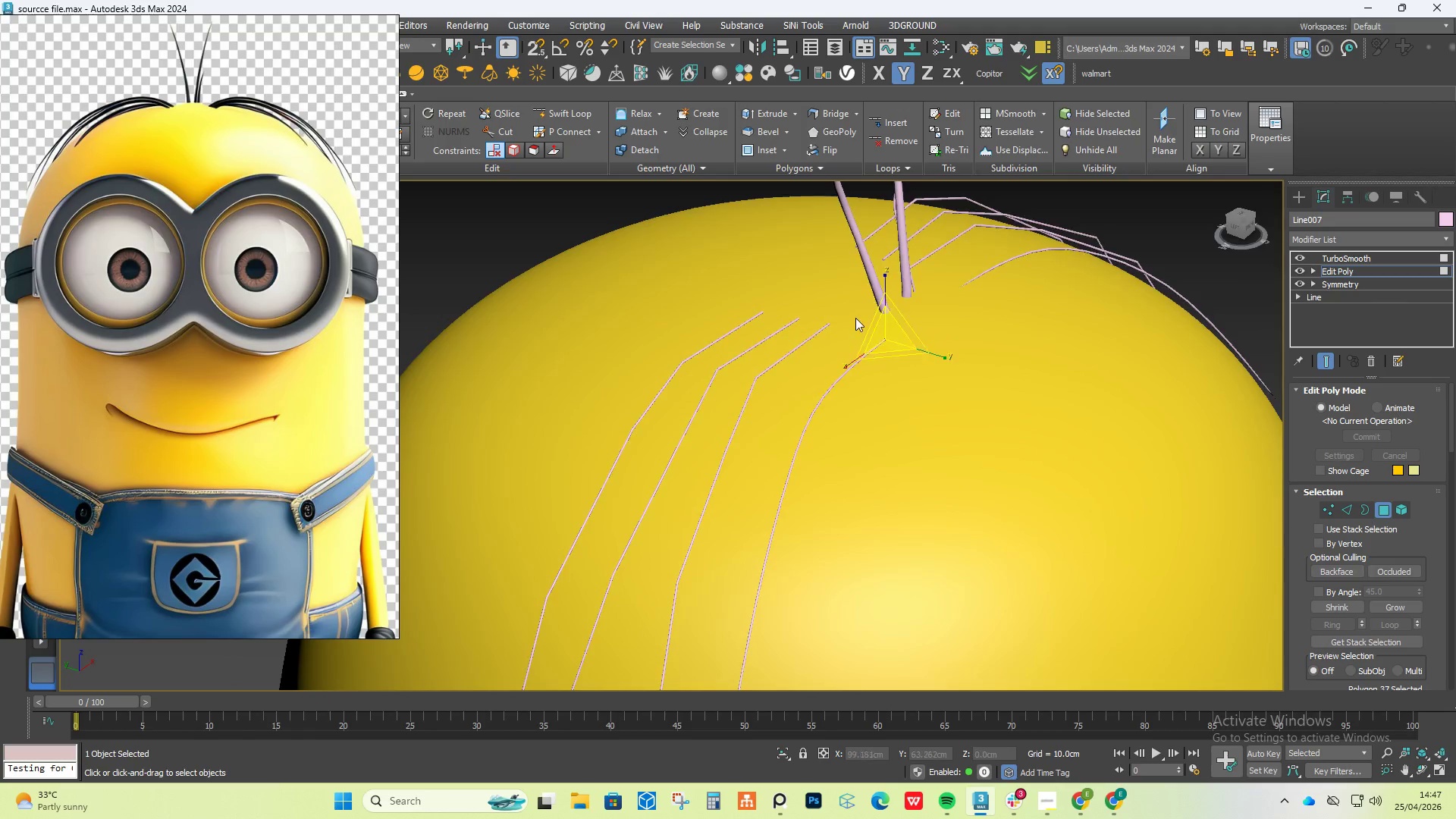 
scroll: coordinate [987, 432], scroll_direction: down, amount: 14.0
 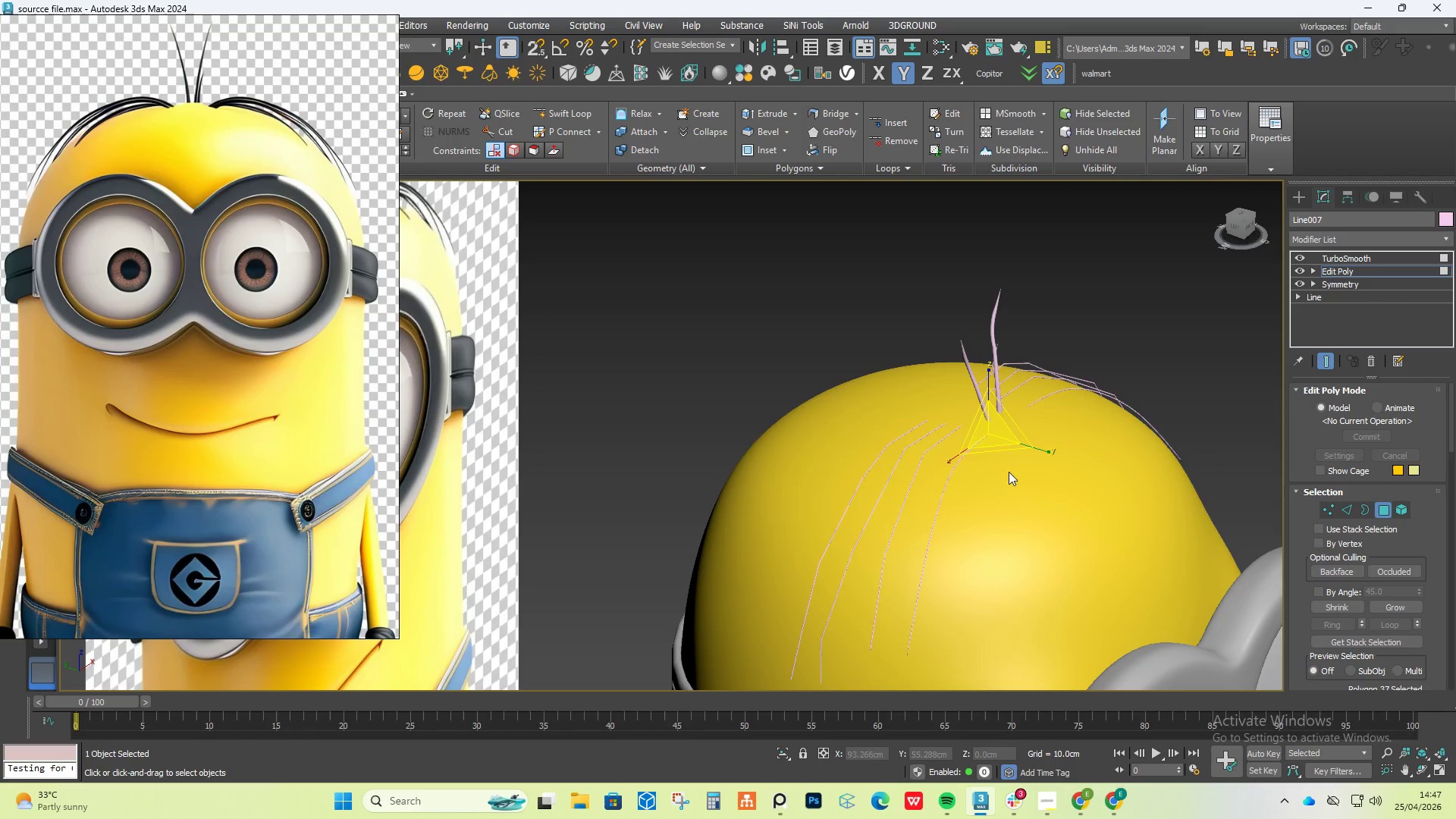 
hold_key(key=AltLeft, duration=0.64)
 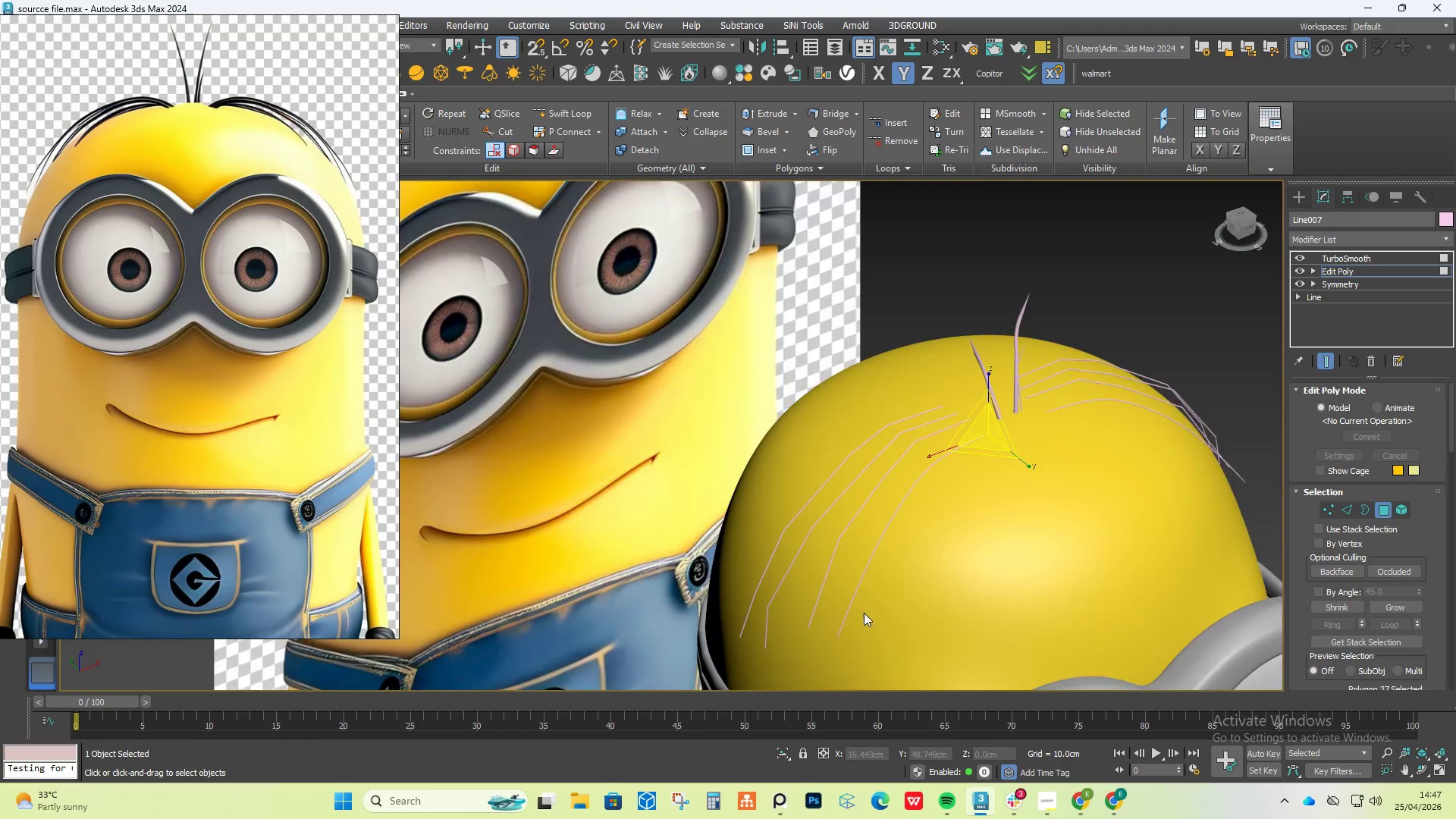 
scroll: coordinate [864, 361], scroll_direction: up, amount: 10.0
 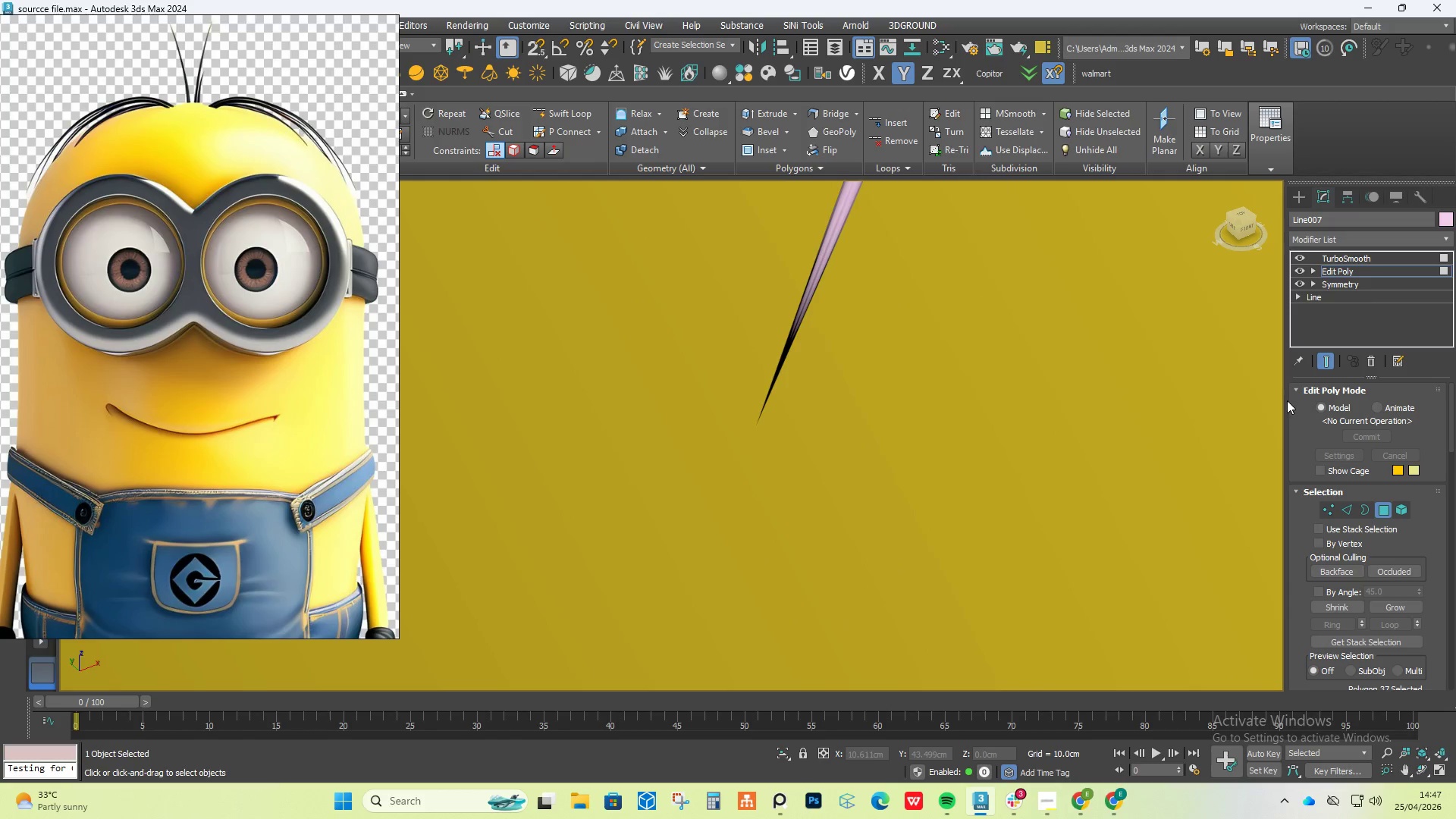 
left_click([1323, 361])
 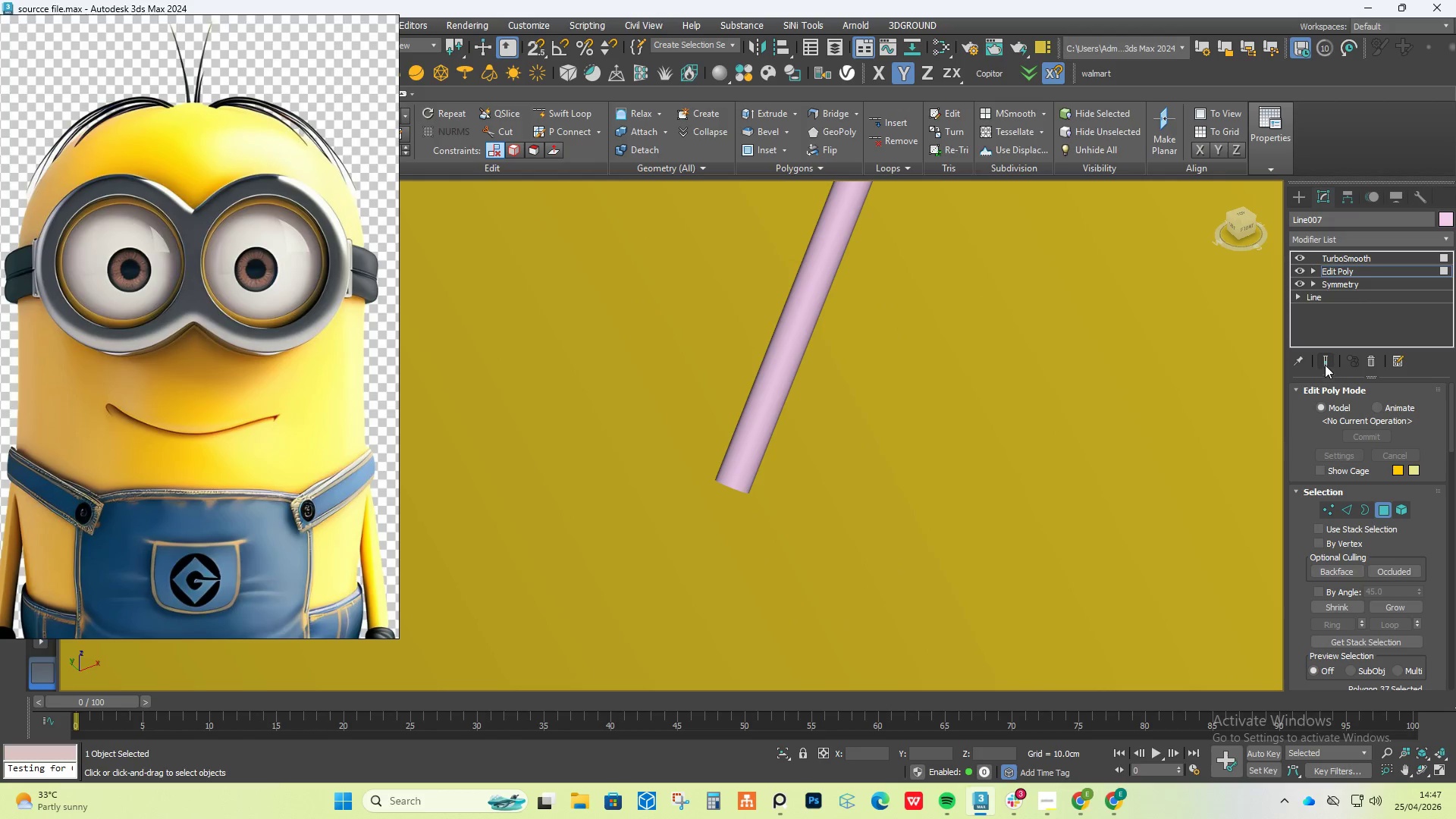 
left_click([1324, 364])
 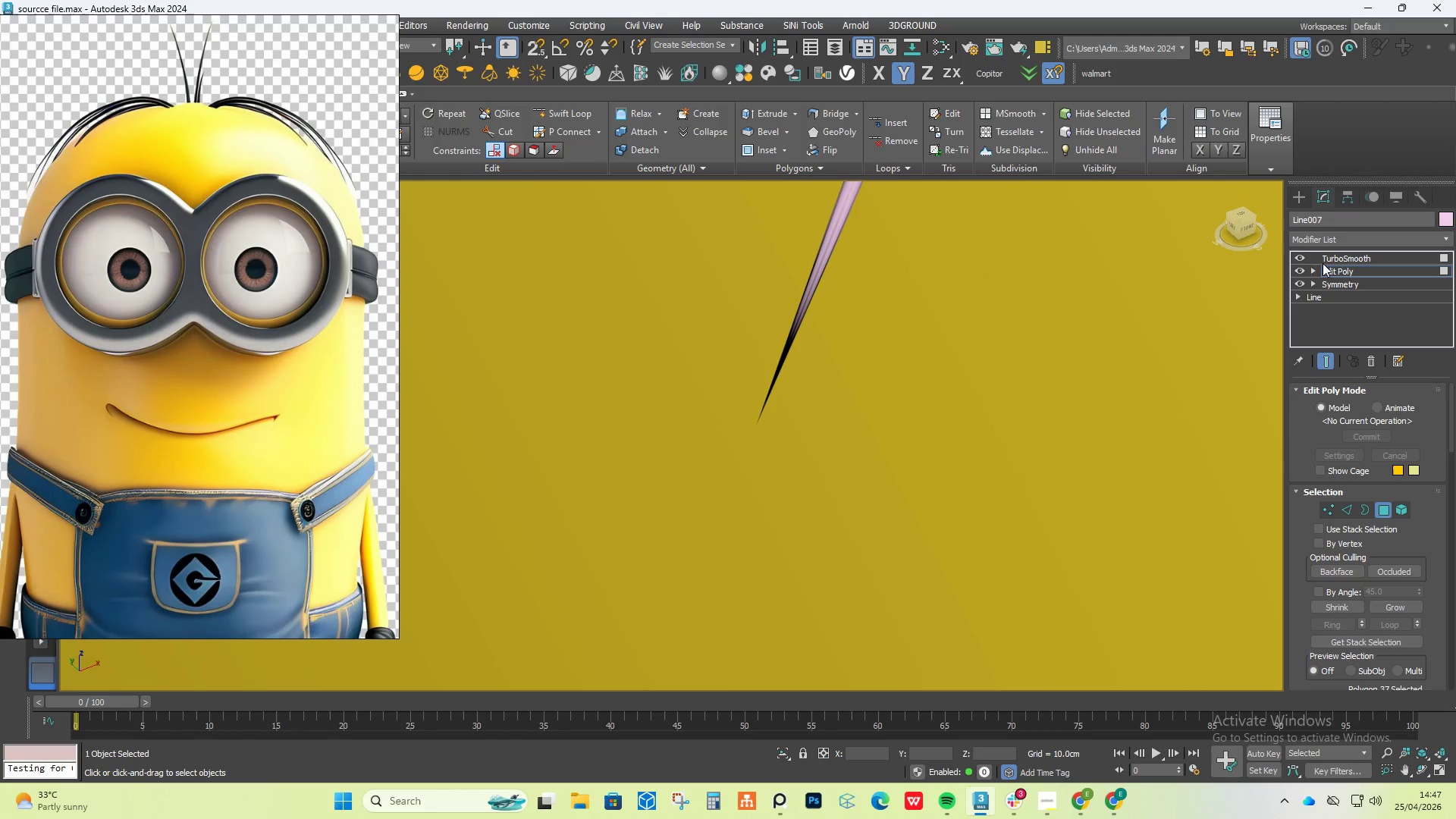 
key(Alt+1)
 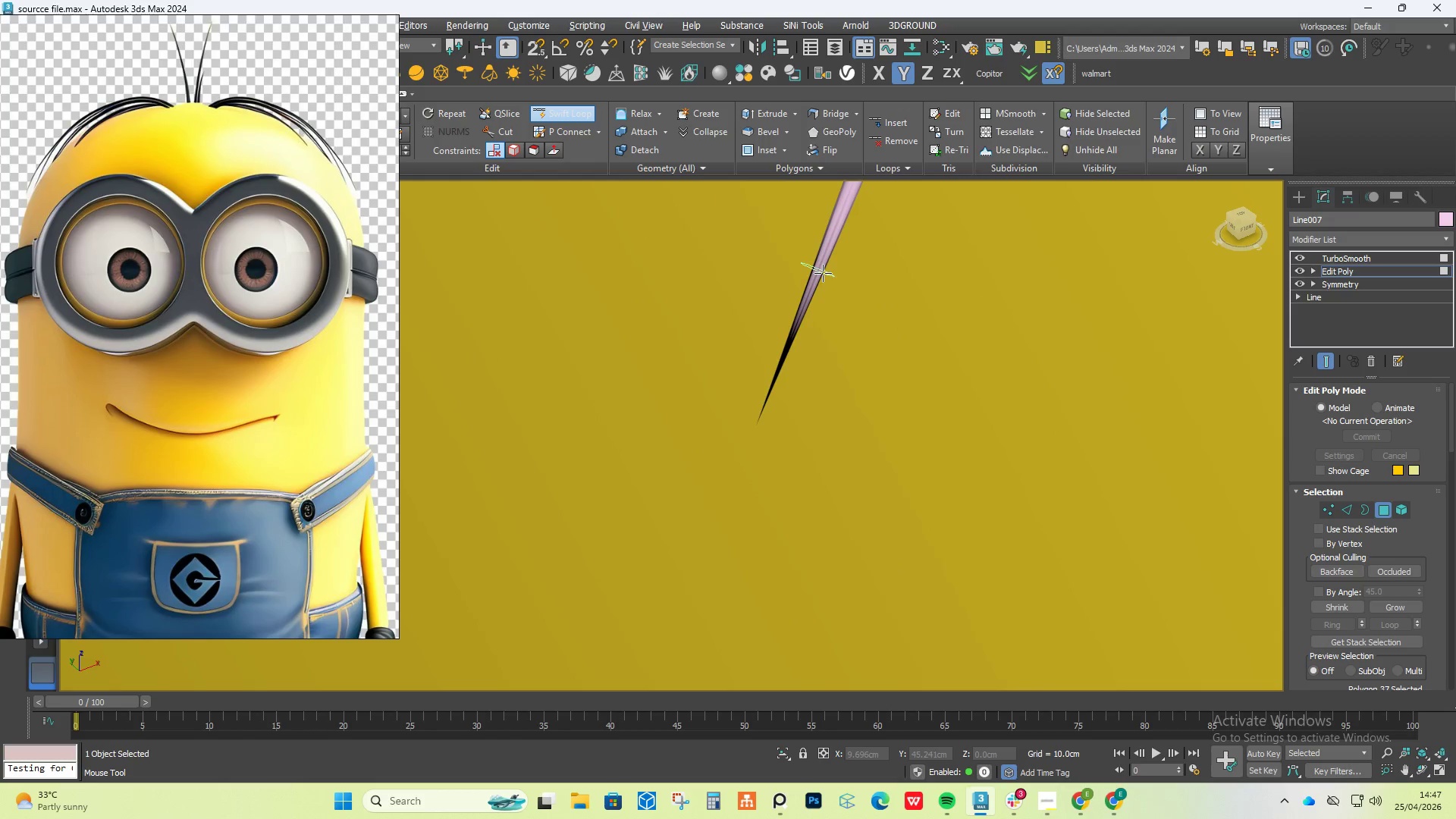 
left_click([823, 273])
 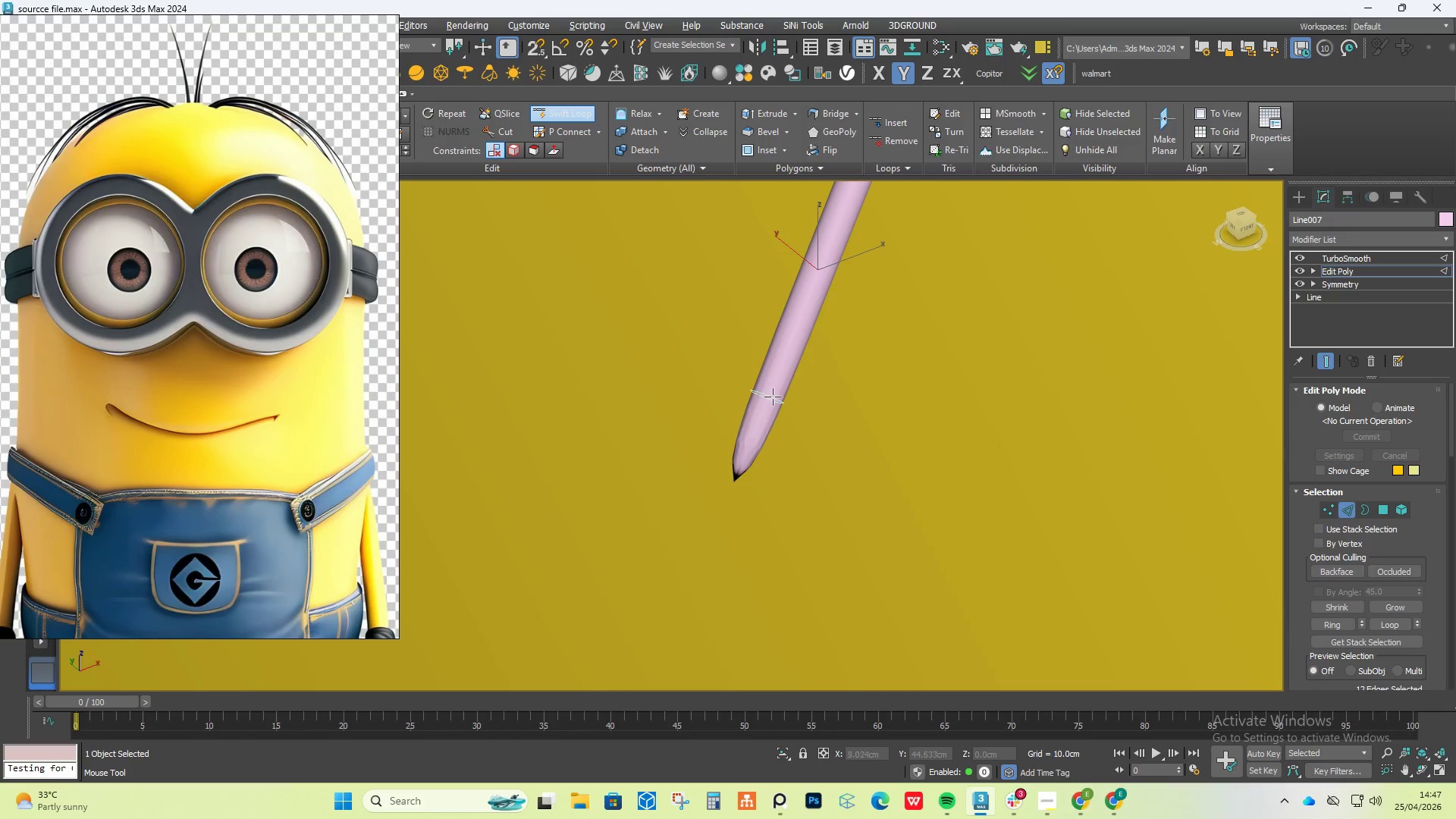 
scroll: coordinate [756, 470], scroll_direction: up, amount: 5.0
 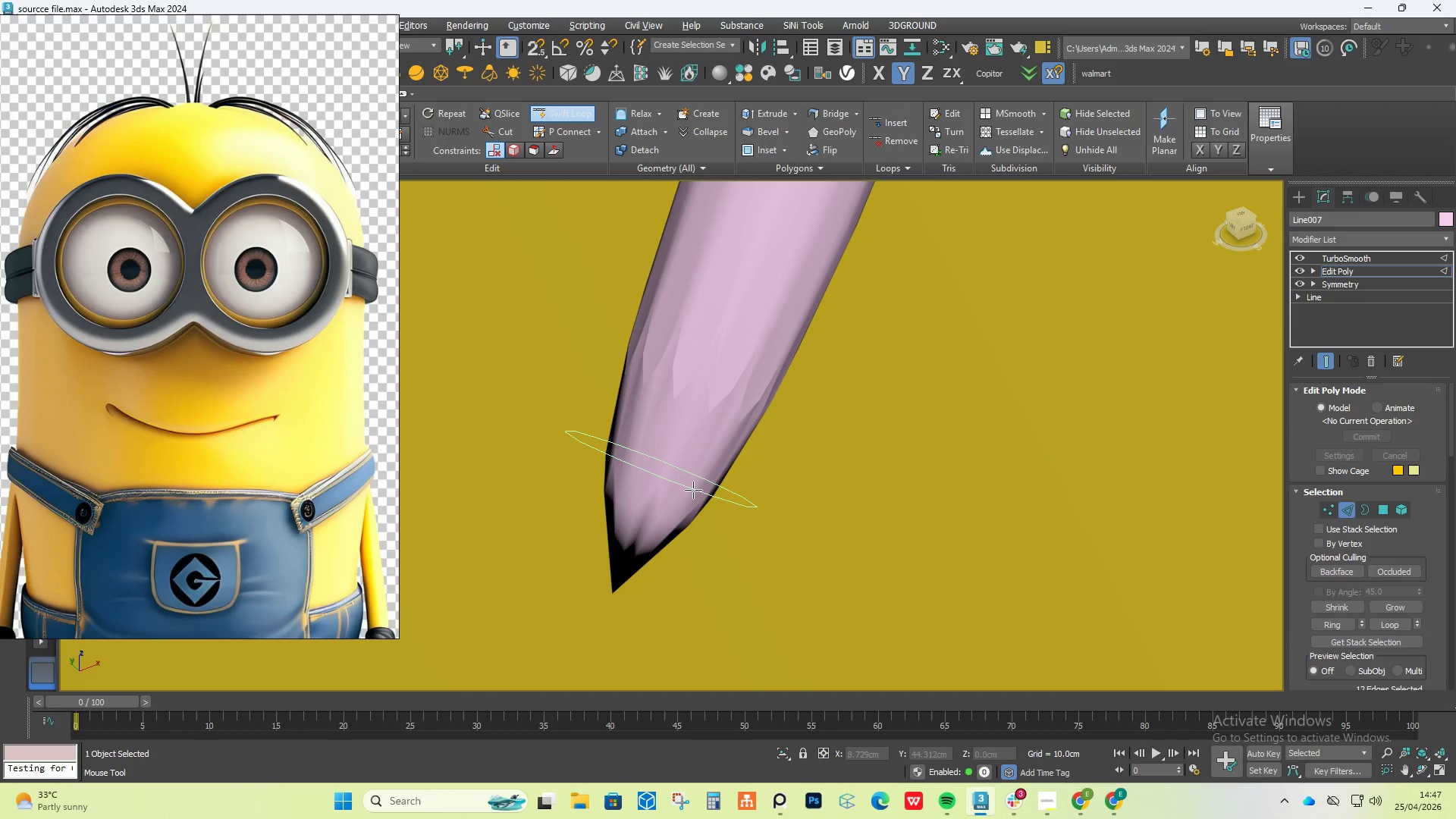 
left_click([692, 490])
 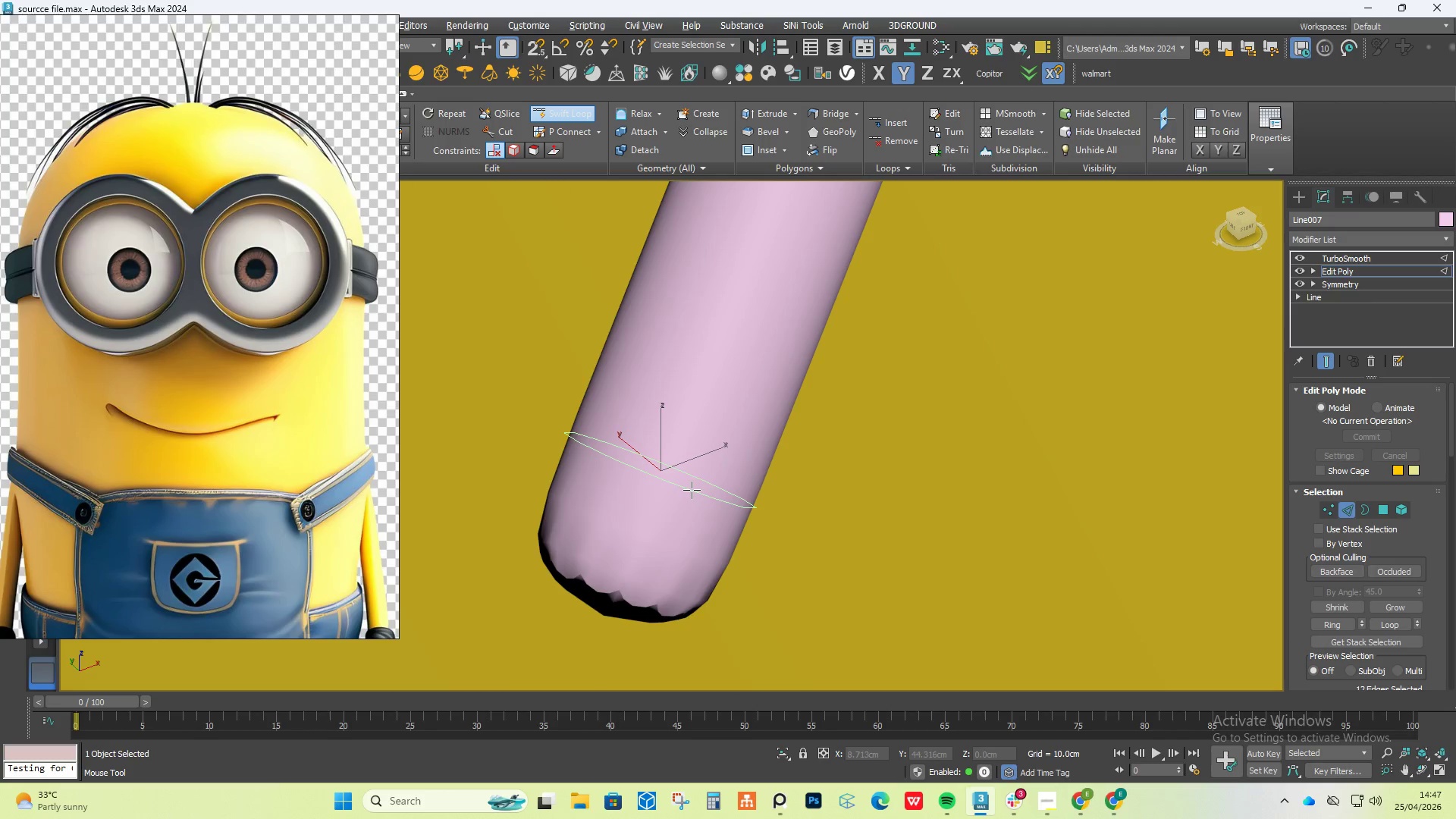 
scroll: coordinate [692, 490], scroll_direction: down, amount: 18.0
 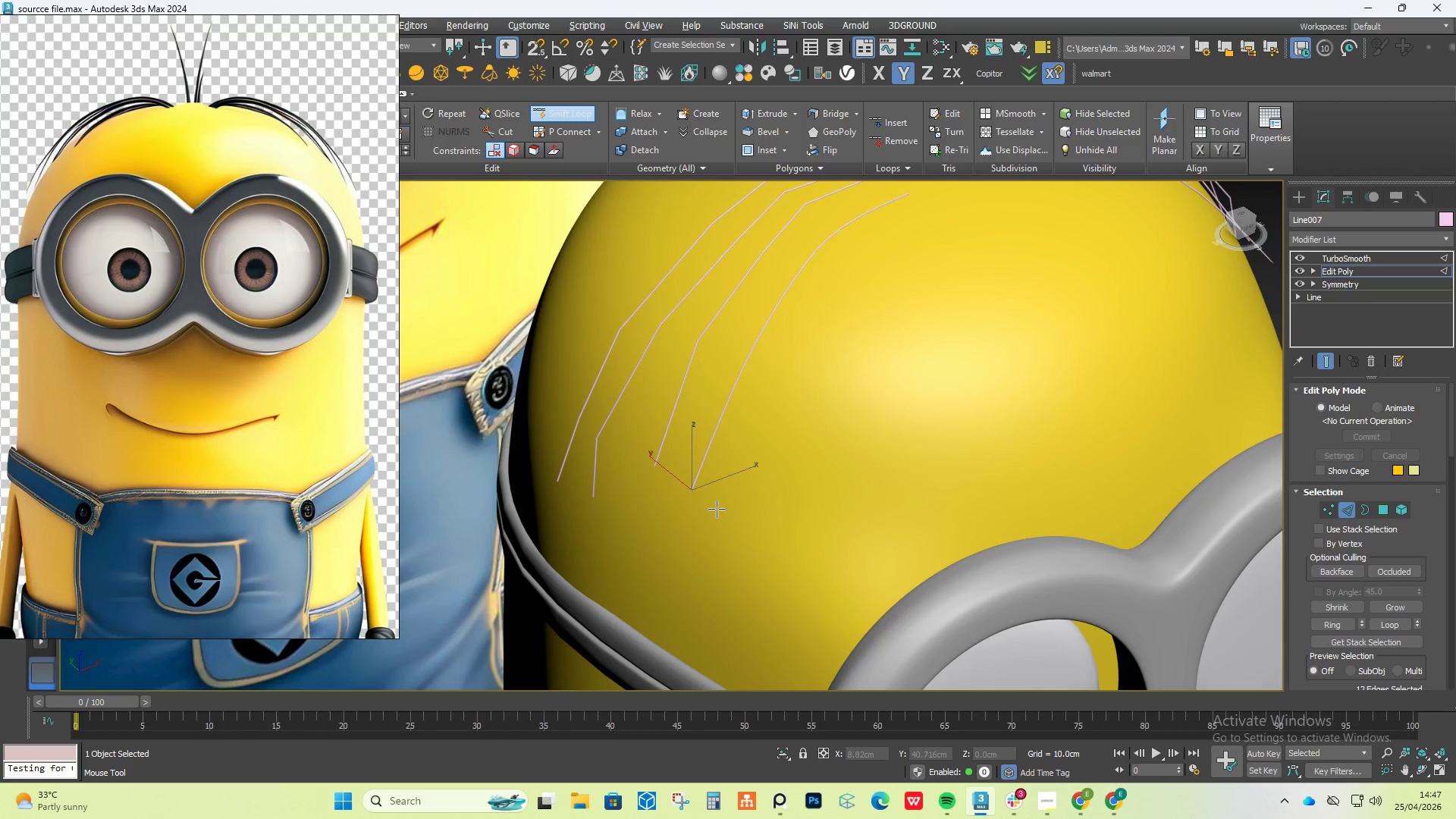 
key(Control+Z)
 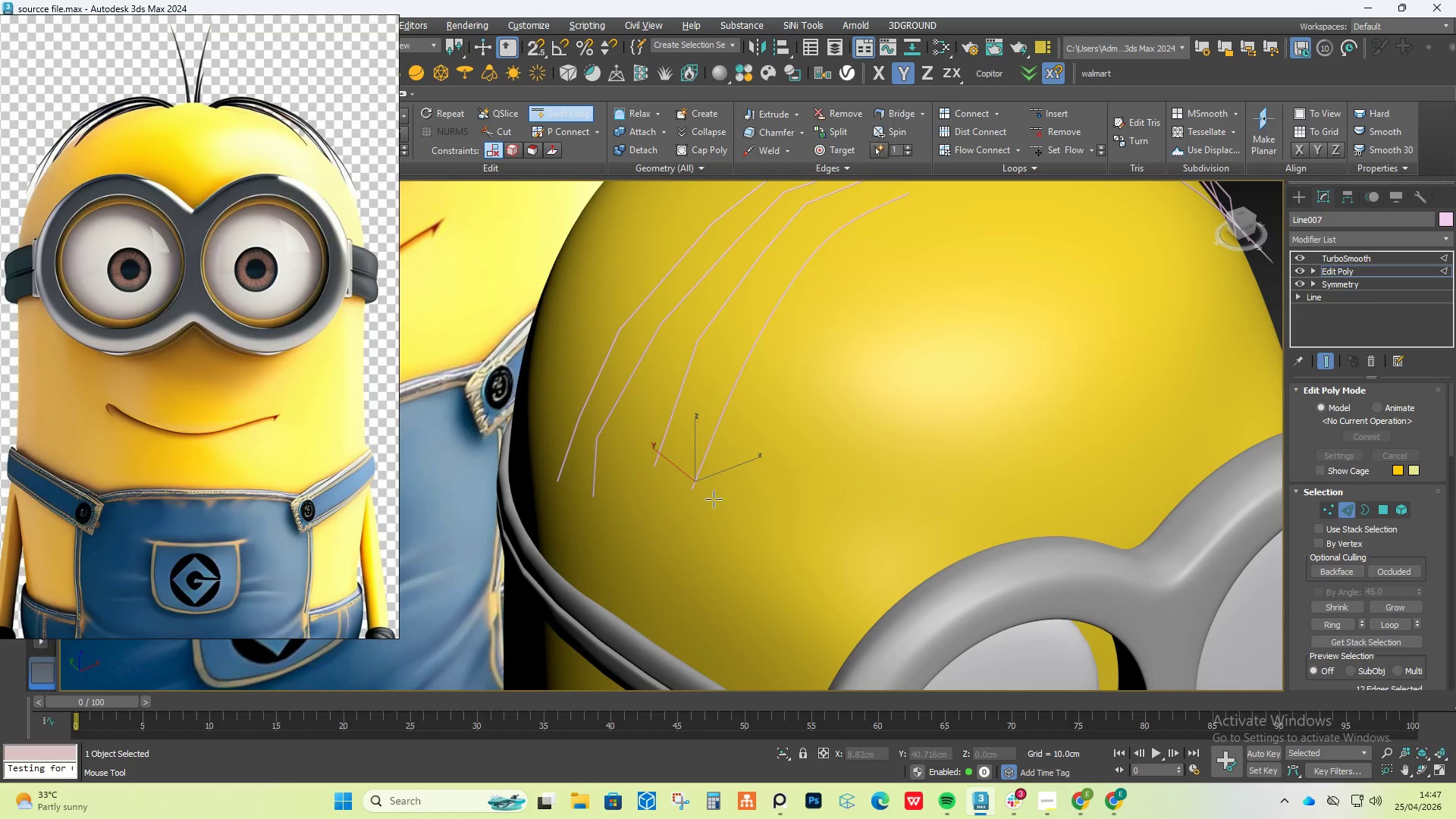 
scroll: coordinate [623, 554], scroll_direction: up, amount: 10.0
 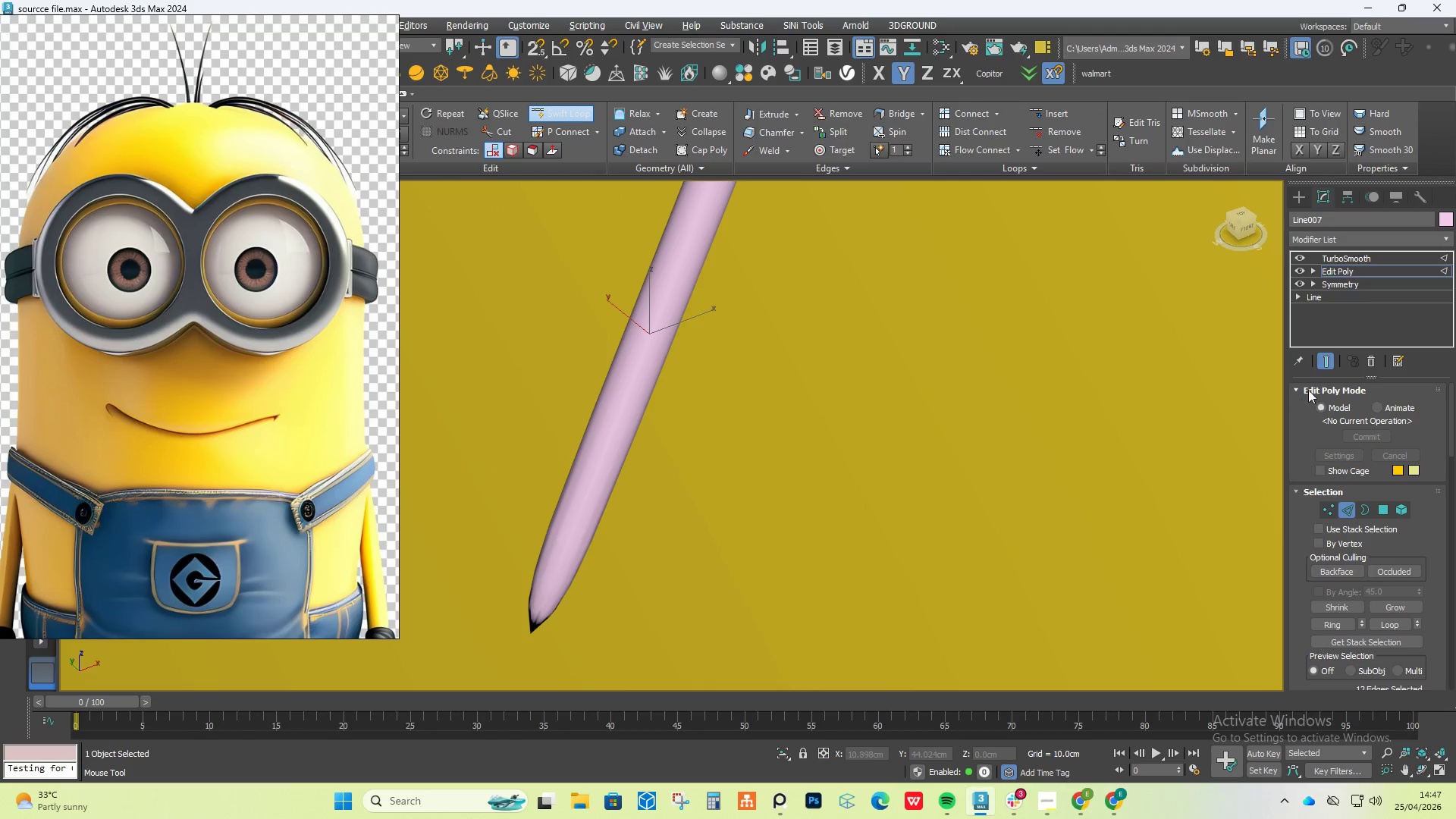 
left_click([1325, 366])
 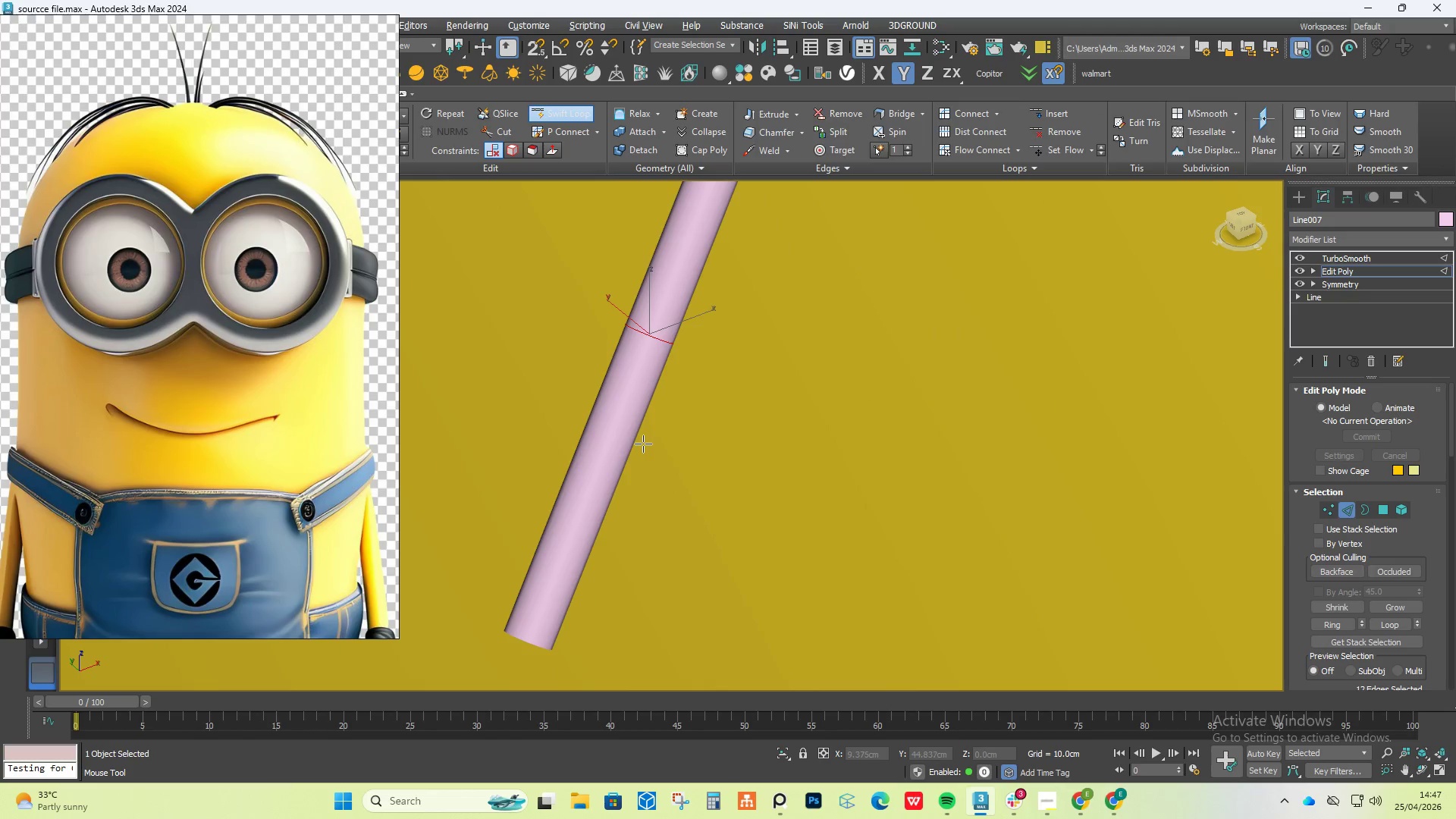 
key(F4)
 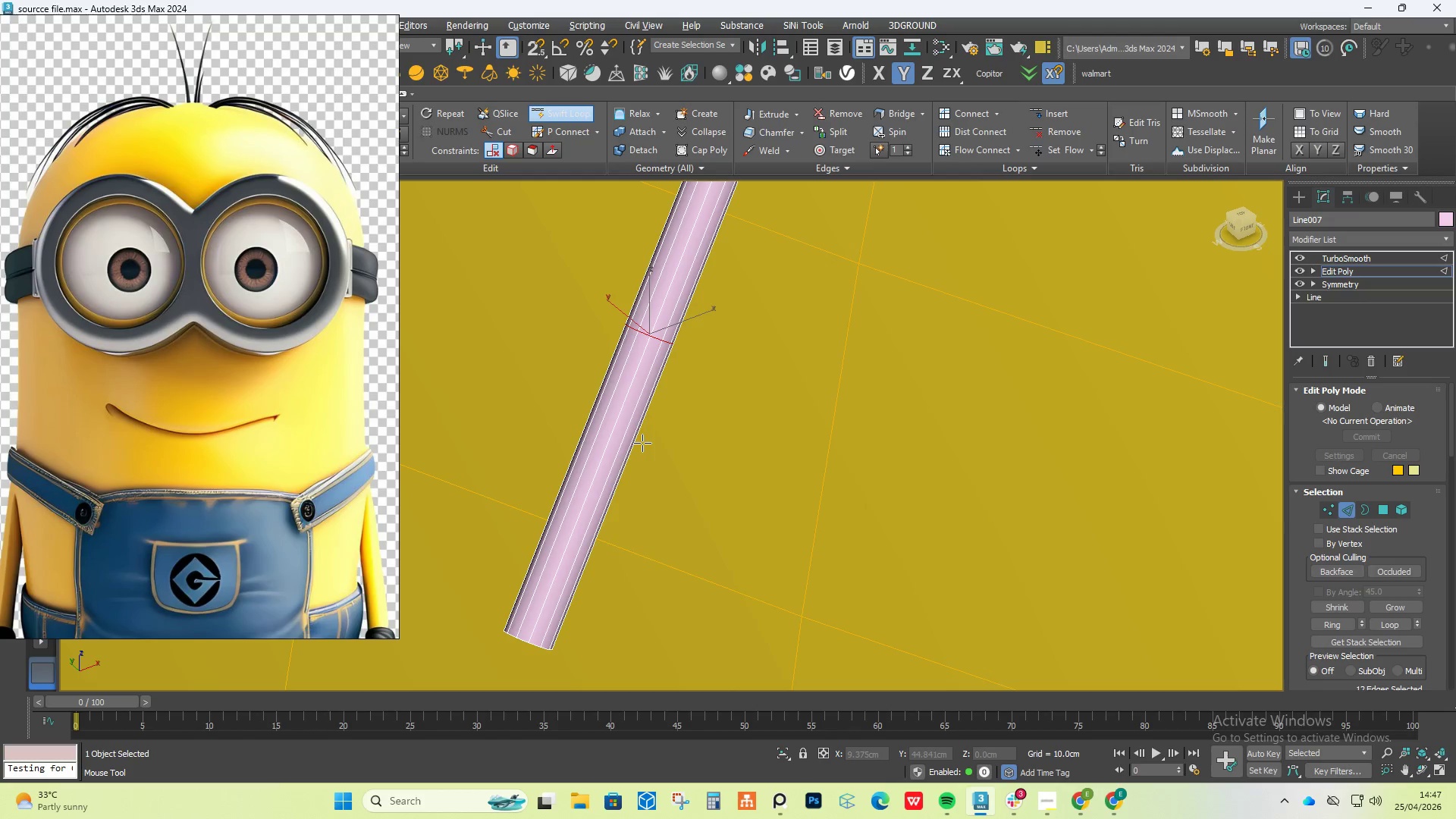 
hold_key(key=AltLeft, duration=0.78)
 